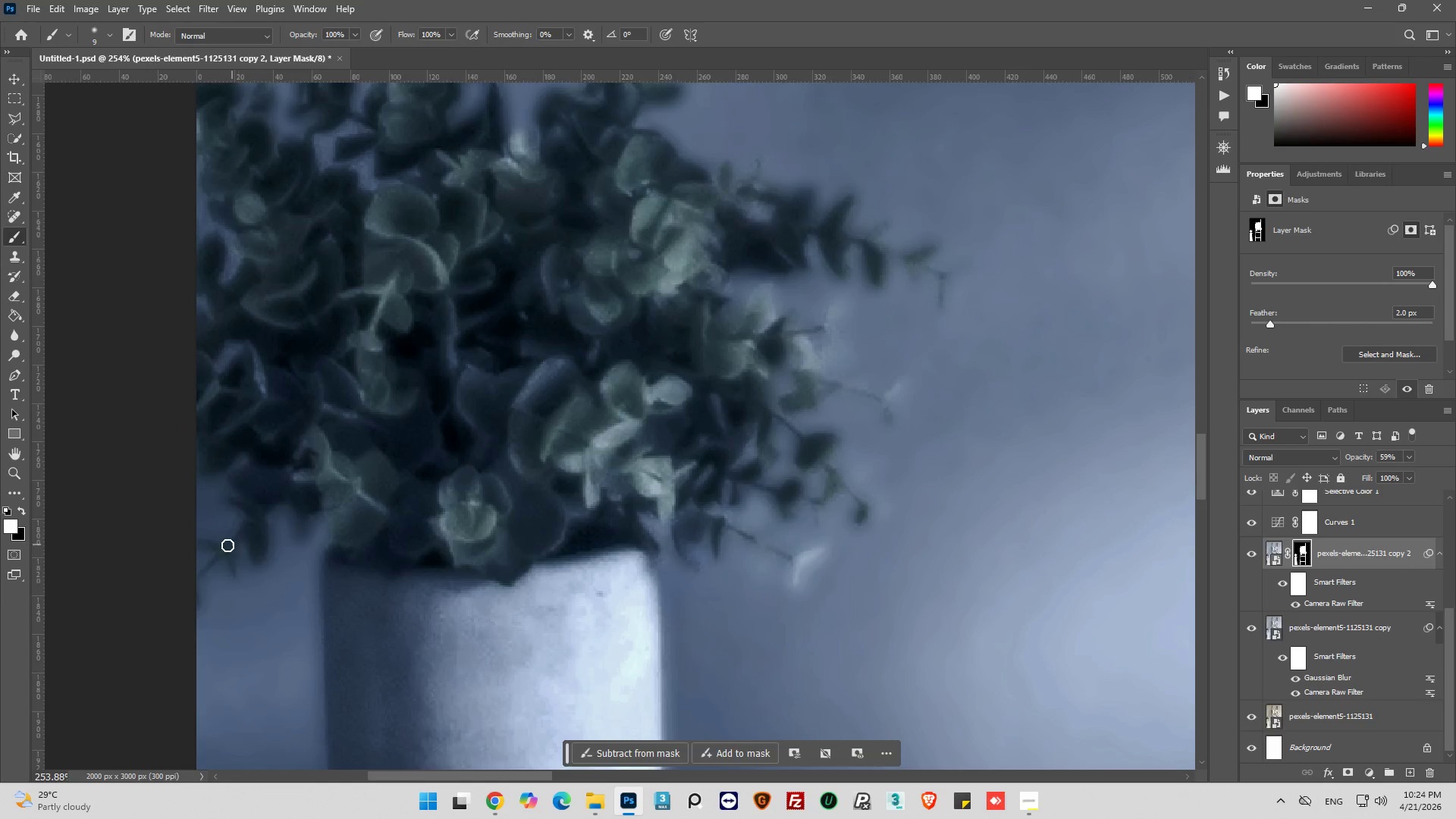 
left_click_drag(start_coordinate=[224, 547], to_coordinate=[223, 534])
 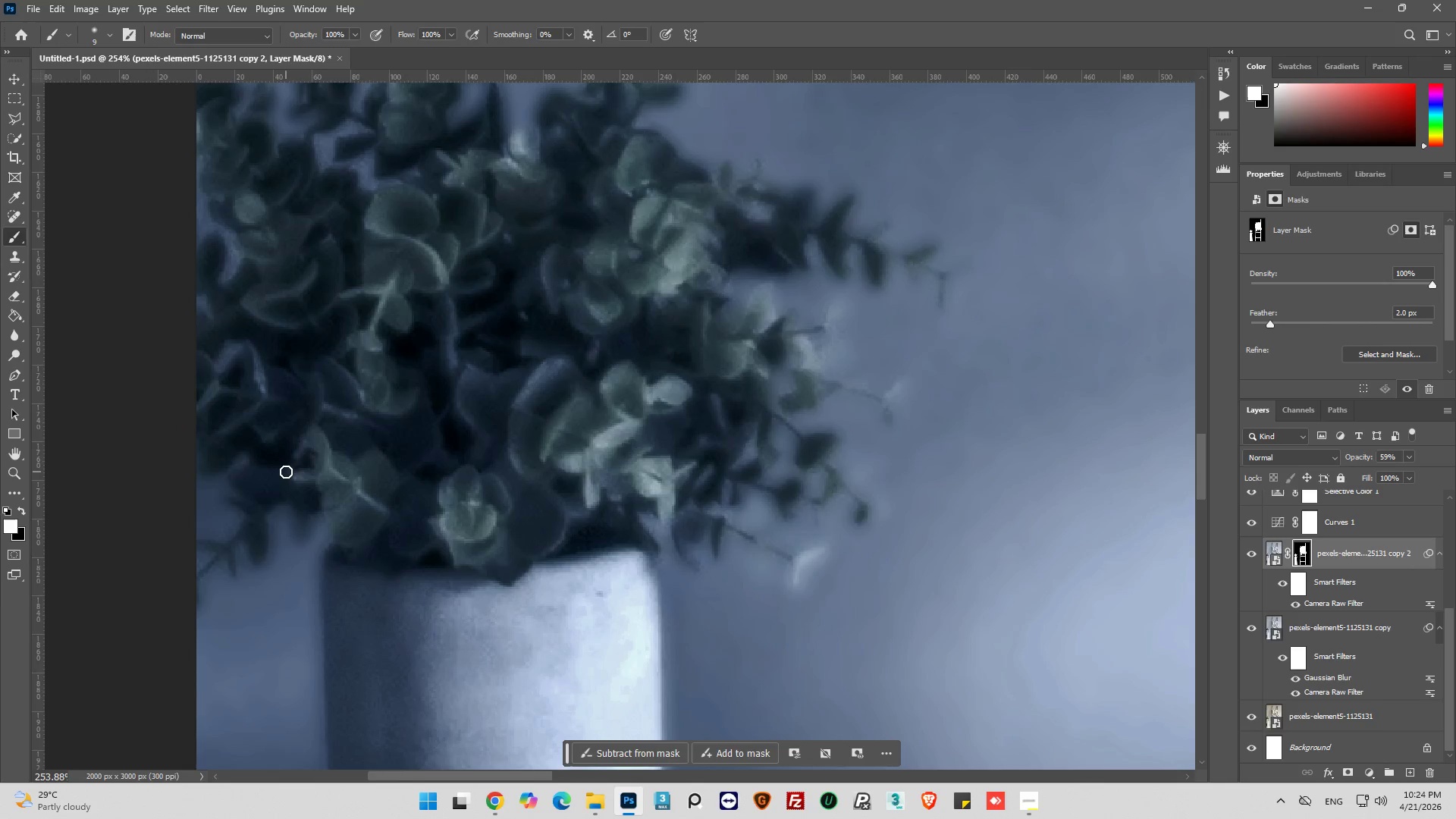 
left_click_drag(start_coordinate=[286, 473], to_coordinate=[205, 431])
 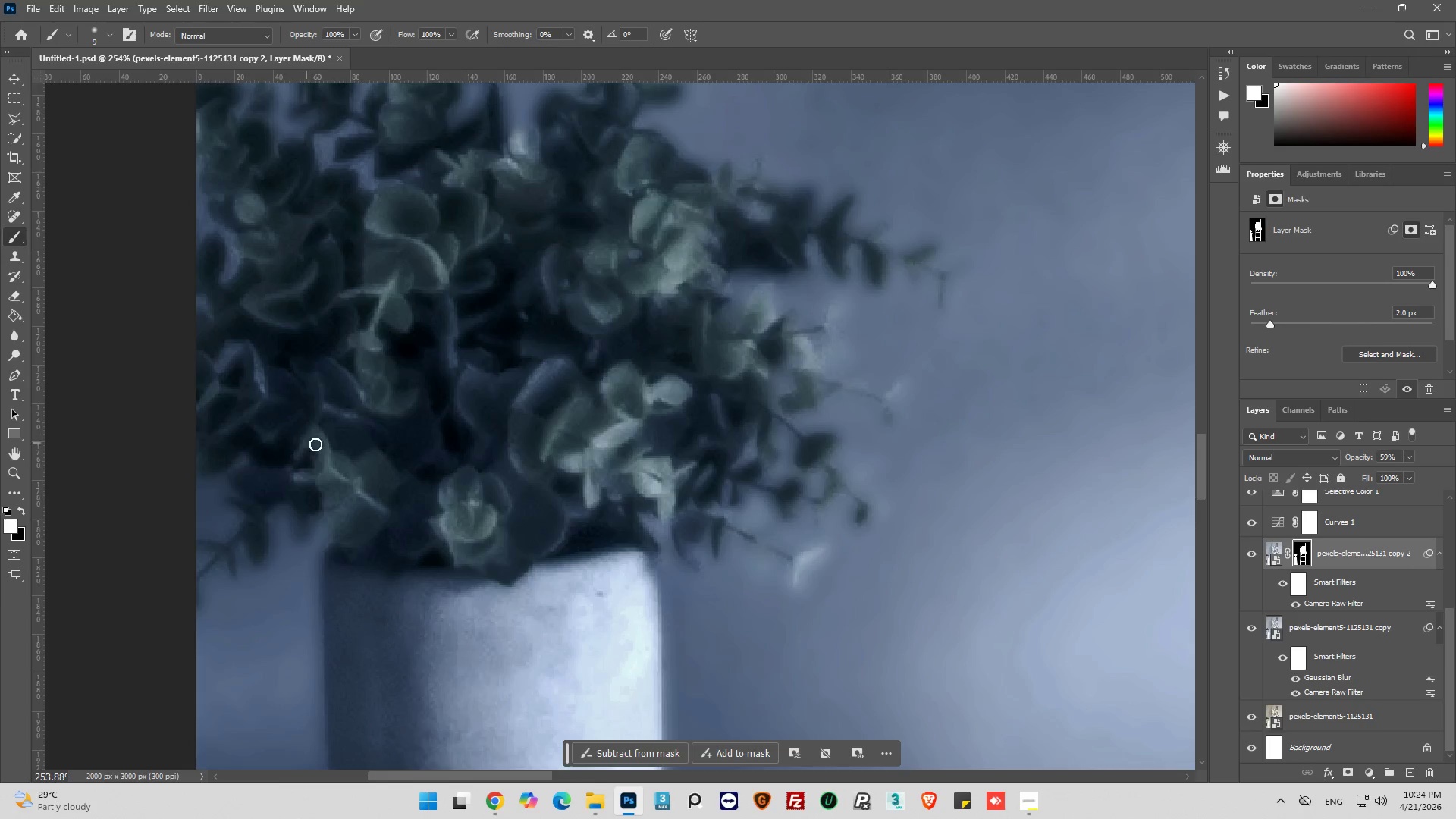 
scroll: coordinate [327, 447], scroll_direction: up, amount: 6.0
 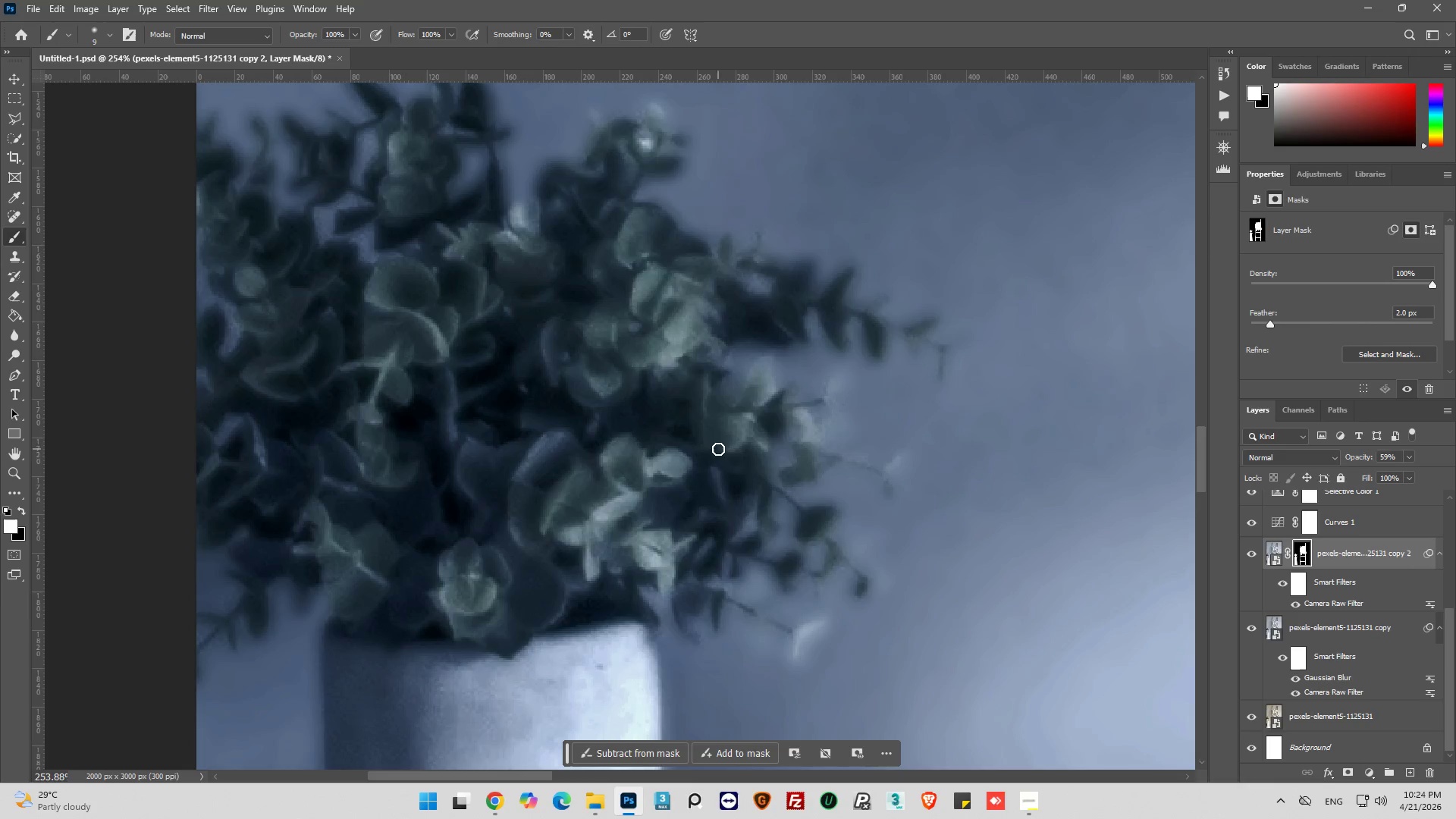 
left_click_drag(start_coordinate=[763, 435], to_coordinate=[831, 398])
 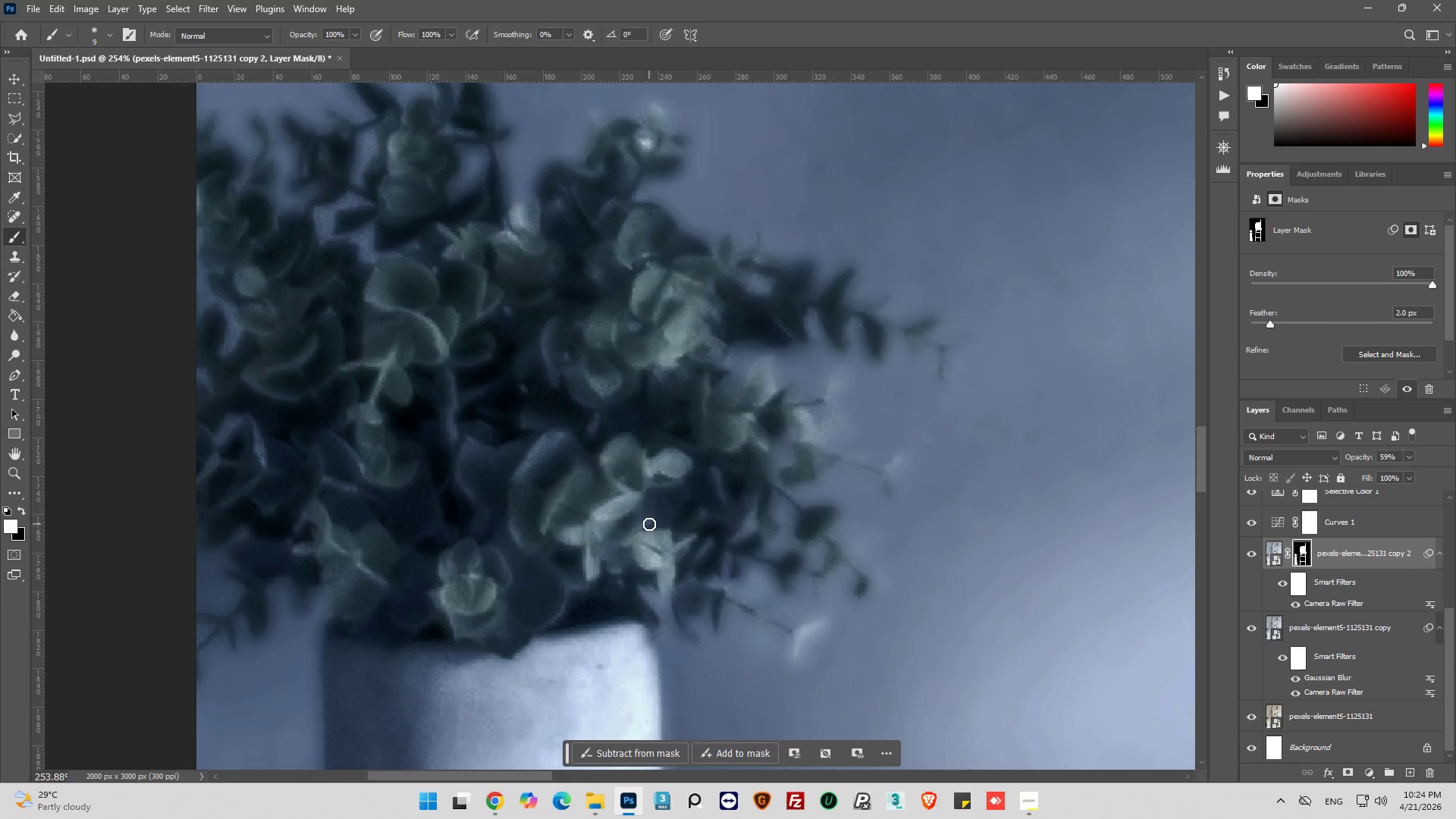 
key(Alt+AltLeft)
 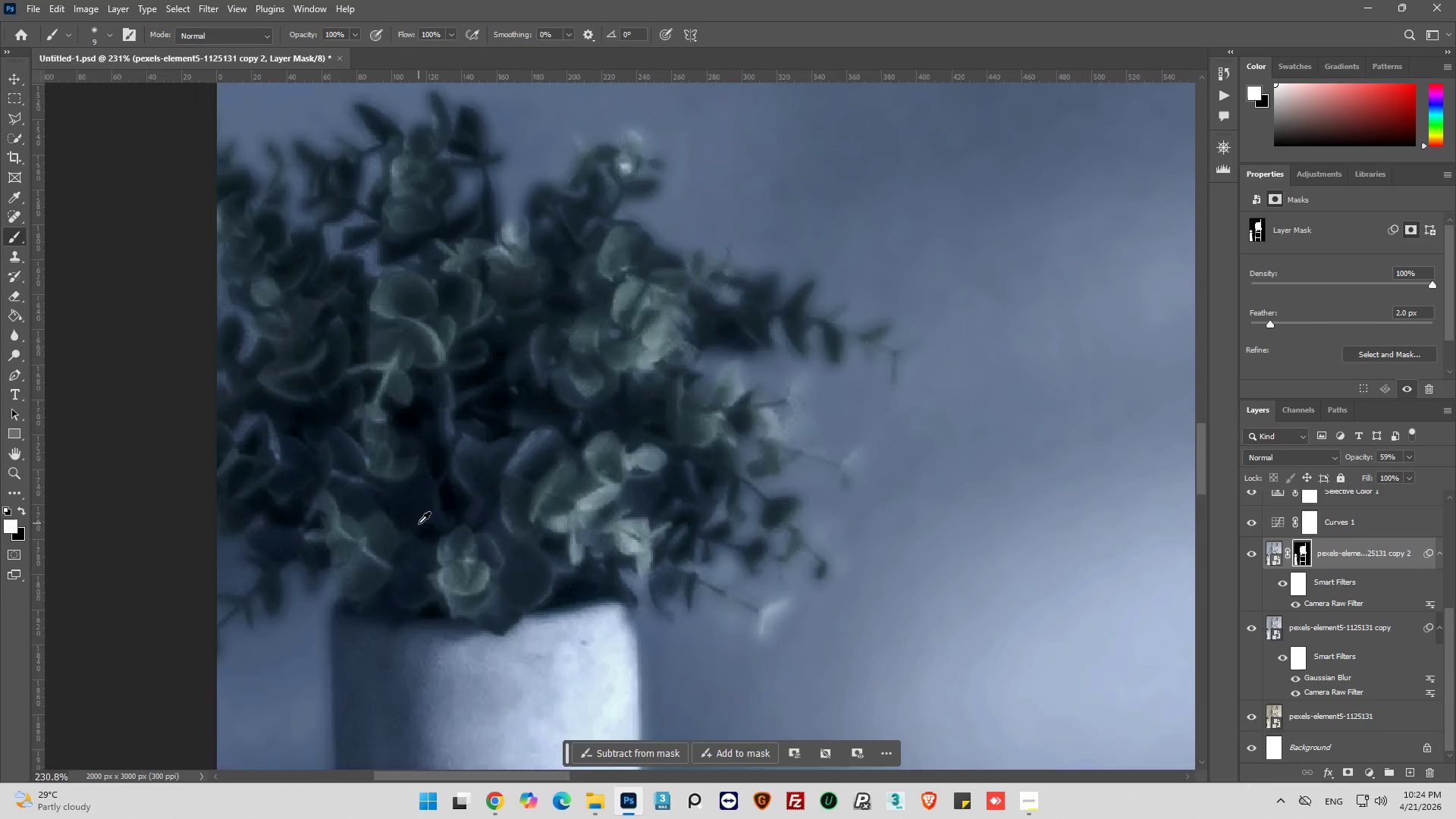 
scroll: coordinate [420, 522], scroll_direction: down, amount: 7.0
 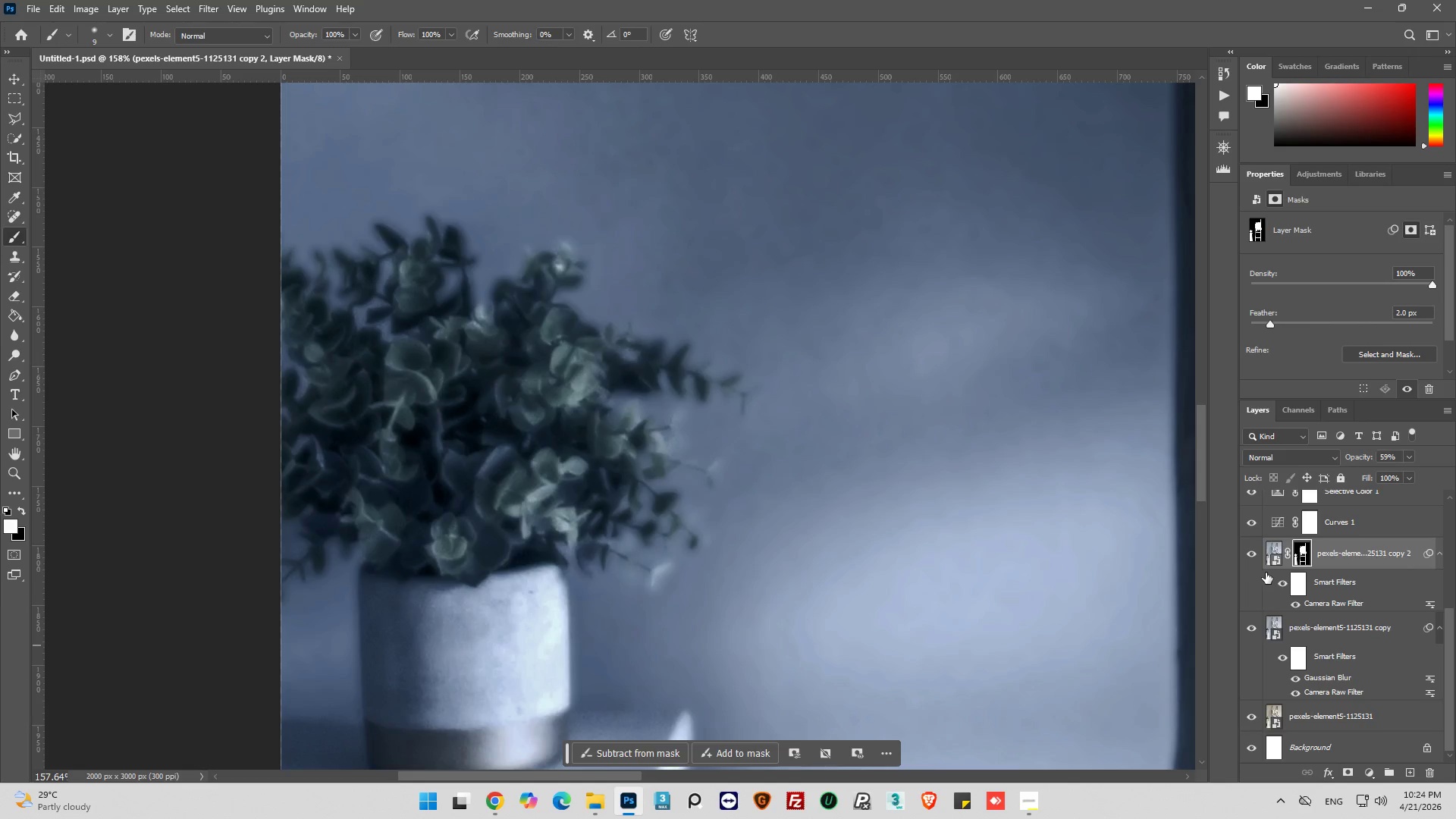 
mouse_move([1271, 560])
 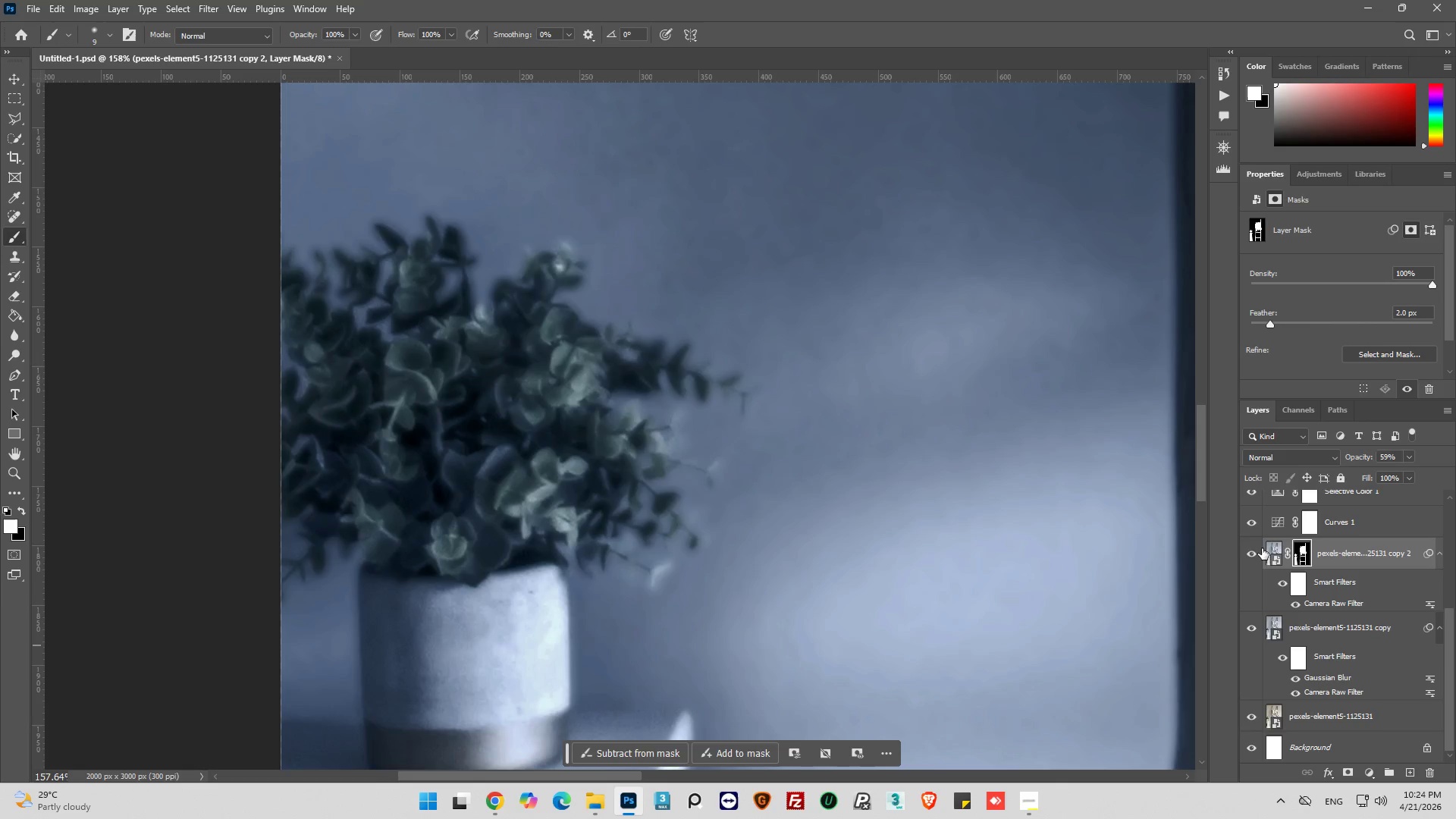 
left_click([1250, 552])
 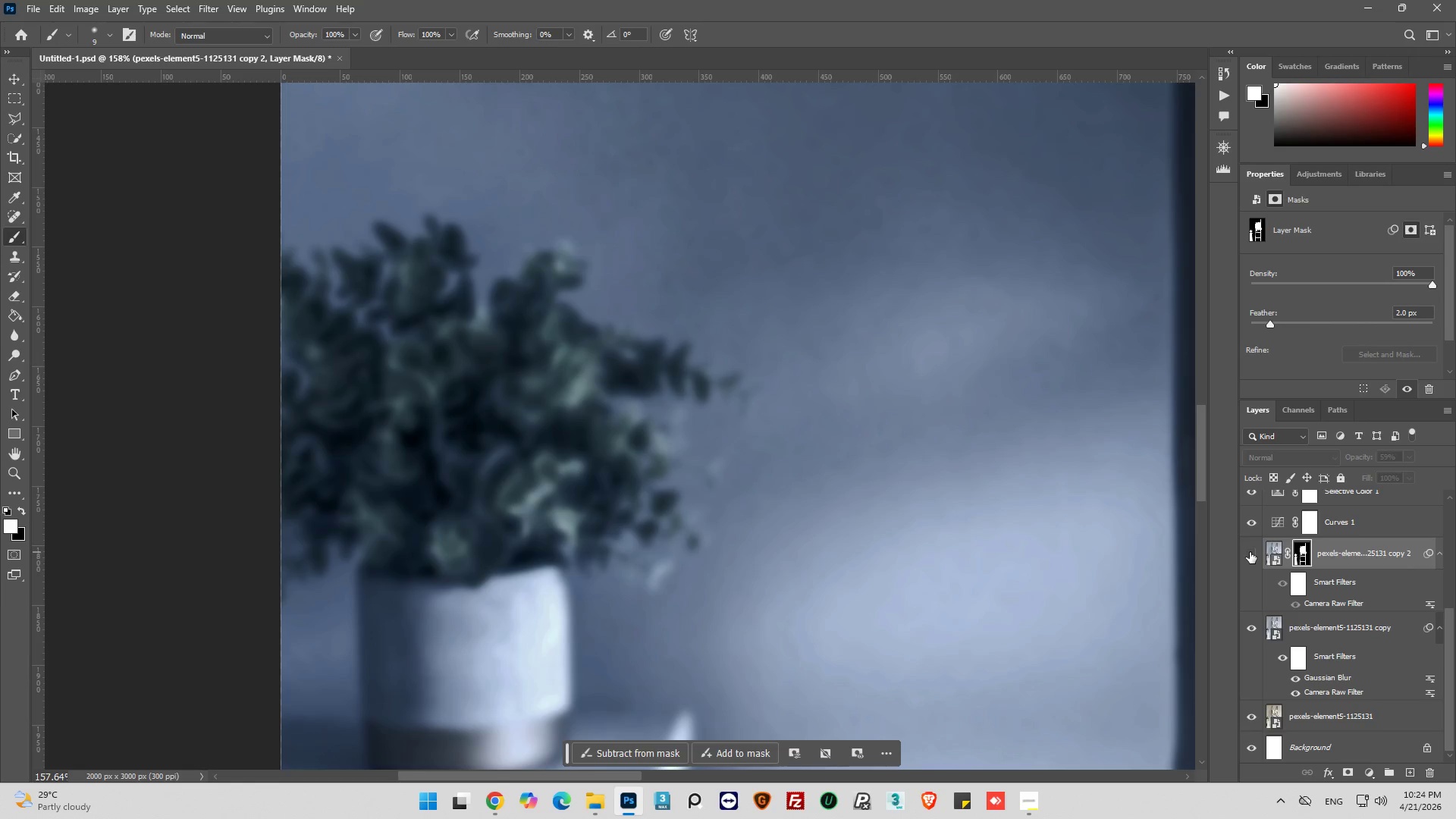 
left_click([1250, 552])
 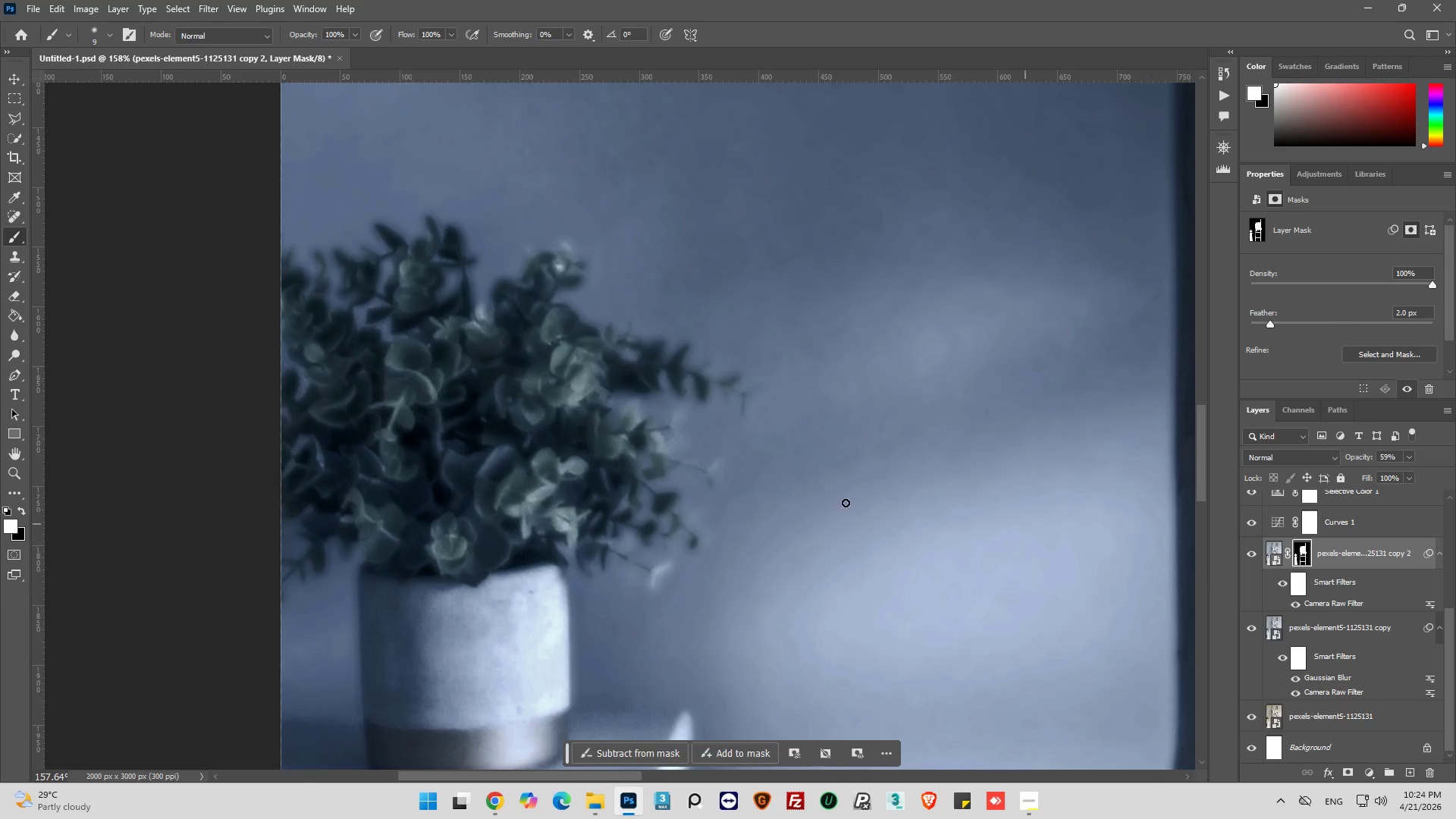 
hold_key(key=AltLeft, duration=0.33)
scroll: coordinate [423, 471], scroll_direction: down, amount: 6.0
 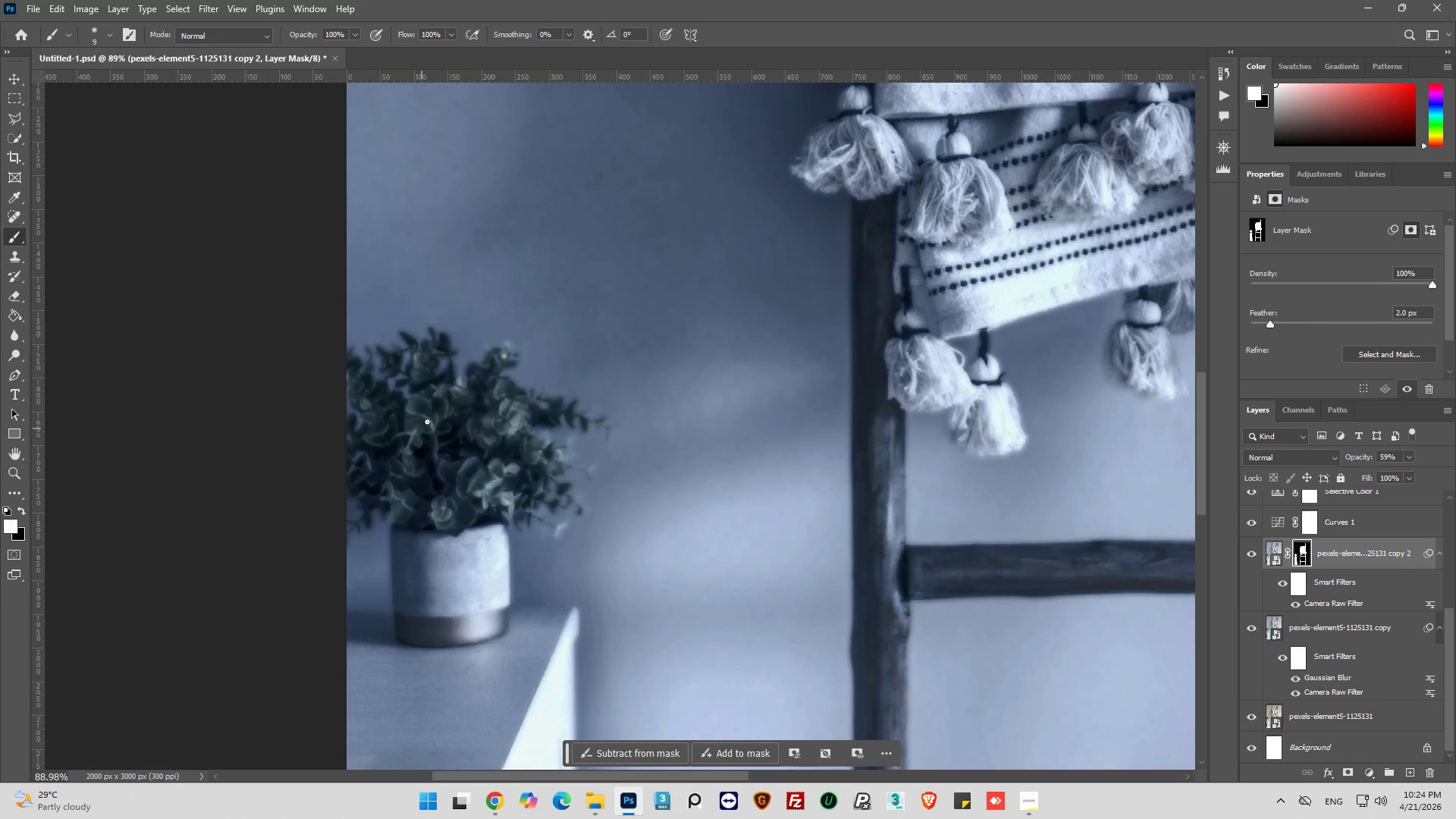 
hold_key(key=AltLeft, duration=0.48)
scroll: coordinate [479, 364], scroll_direction: up, amount: 7.0
 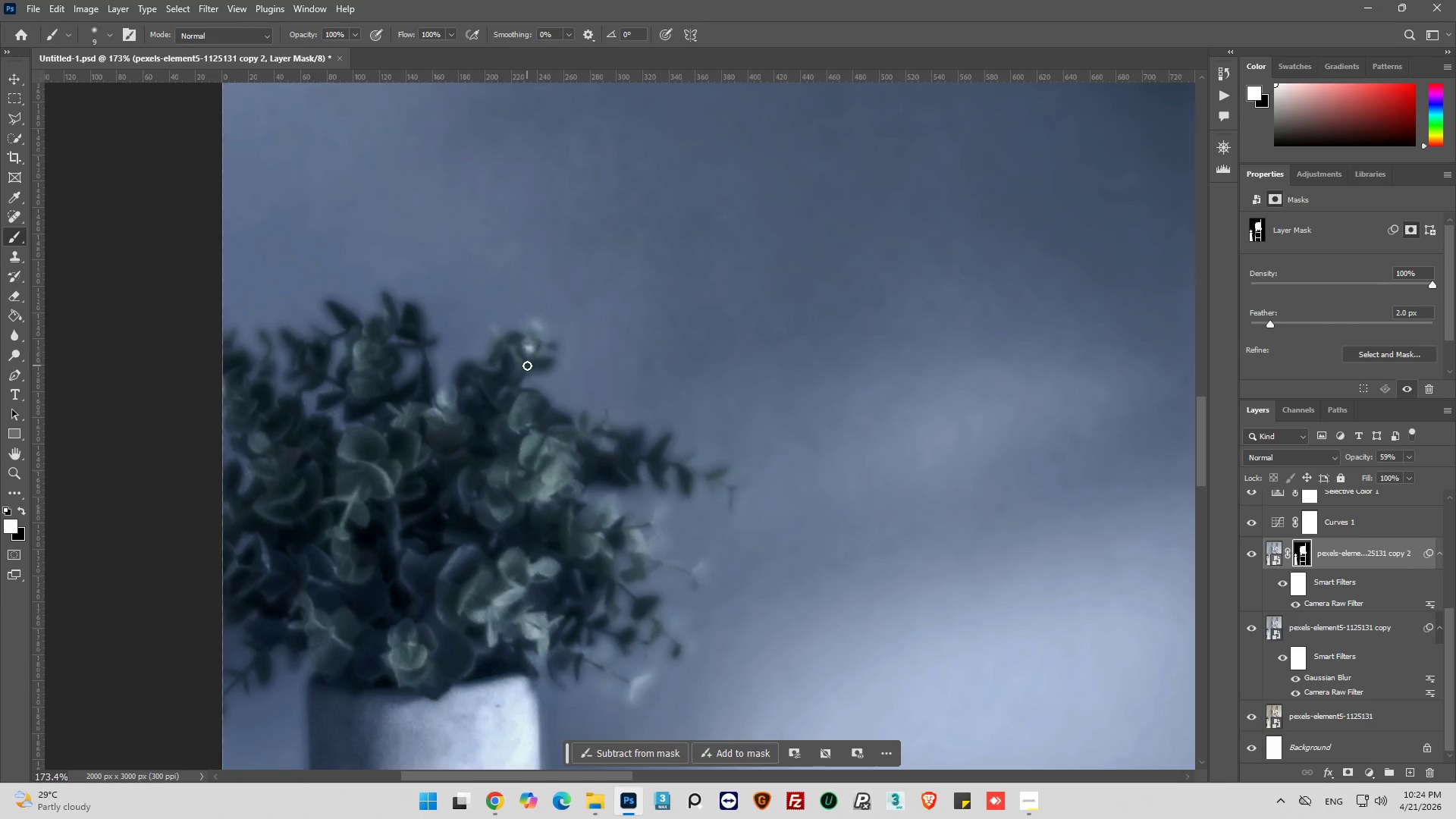 
left_click_drag(start_coordinate=[527, 366], to_coordinate=[511, 373])
 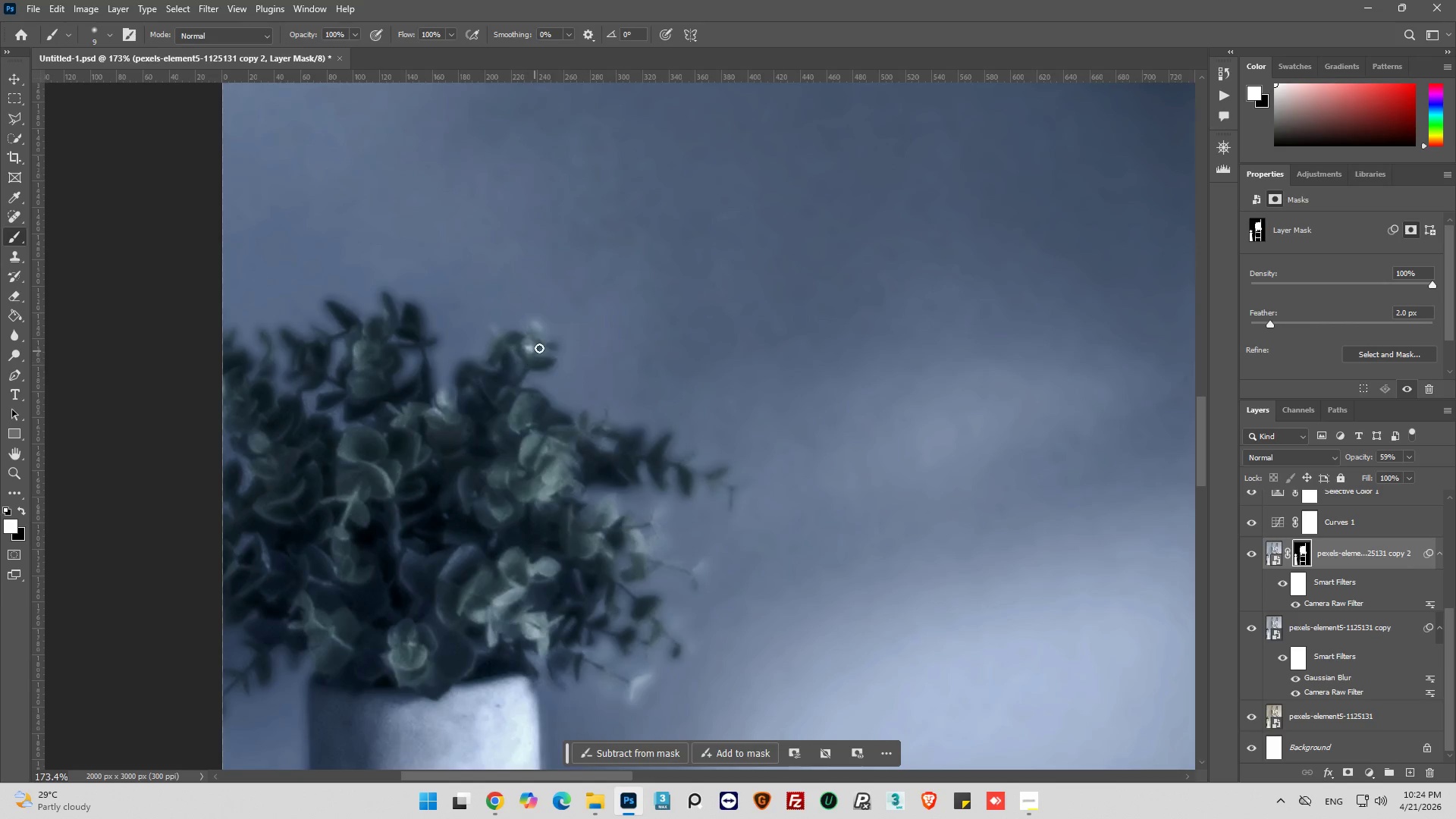 
left_click_drag(start_coordinate=[542, 344], to_coordinate=[544, 355])
 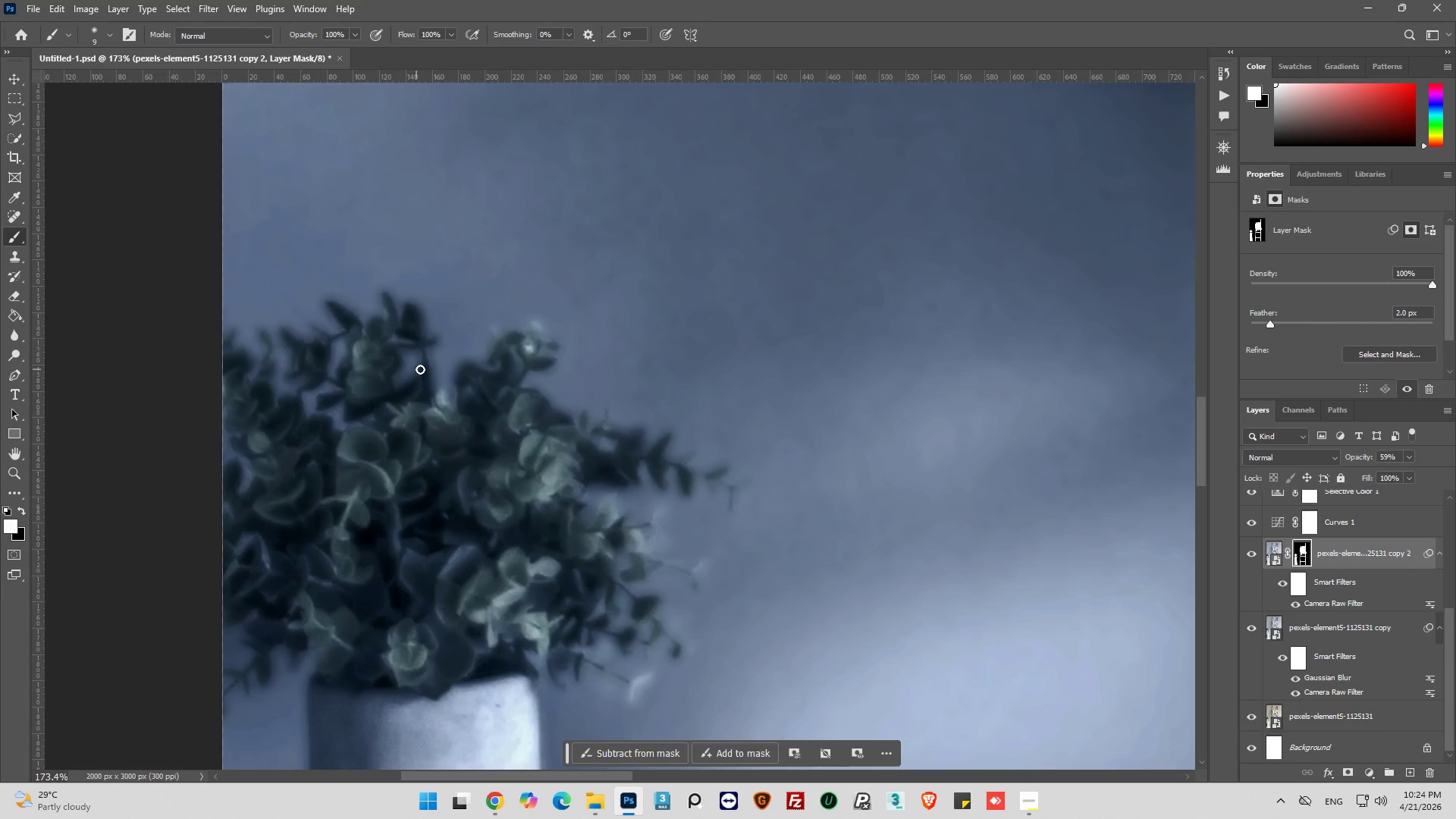 
left_click_drag(start_coordinate=[426, 366], to_coordinate=[418, 391])
 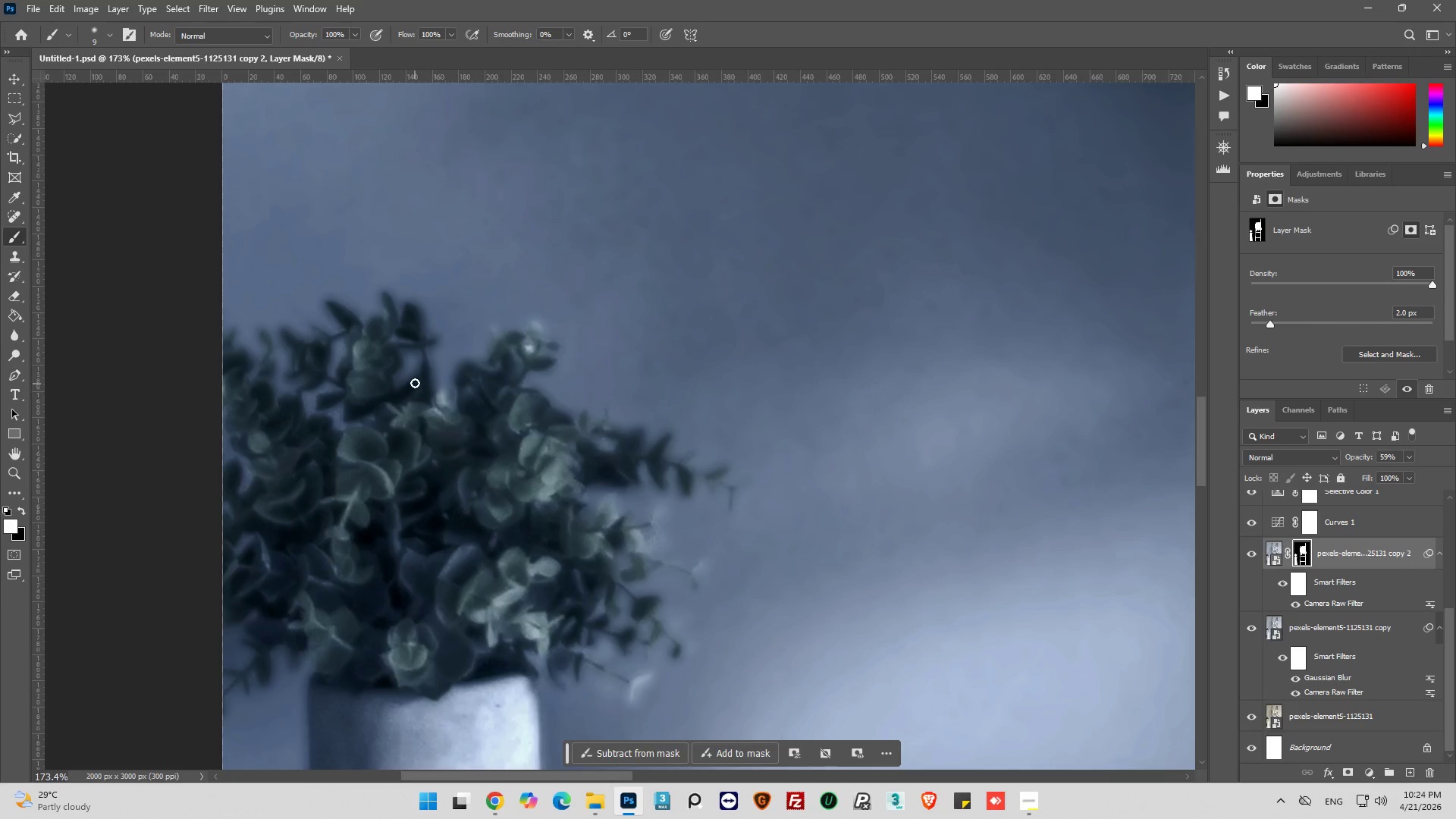 
left_click_drag(start_coordinate=[414, 382], to_coordinate=[384, 337])
 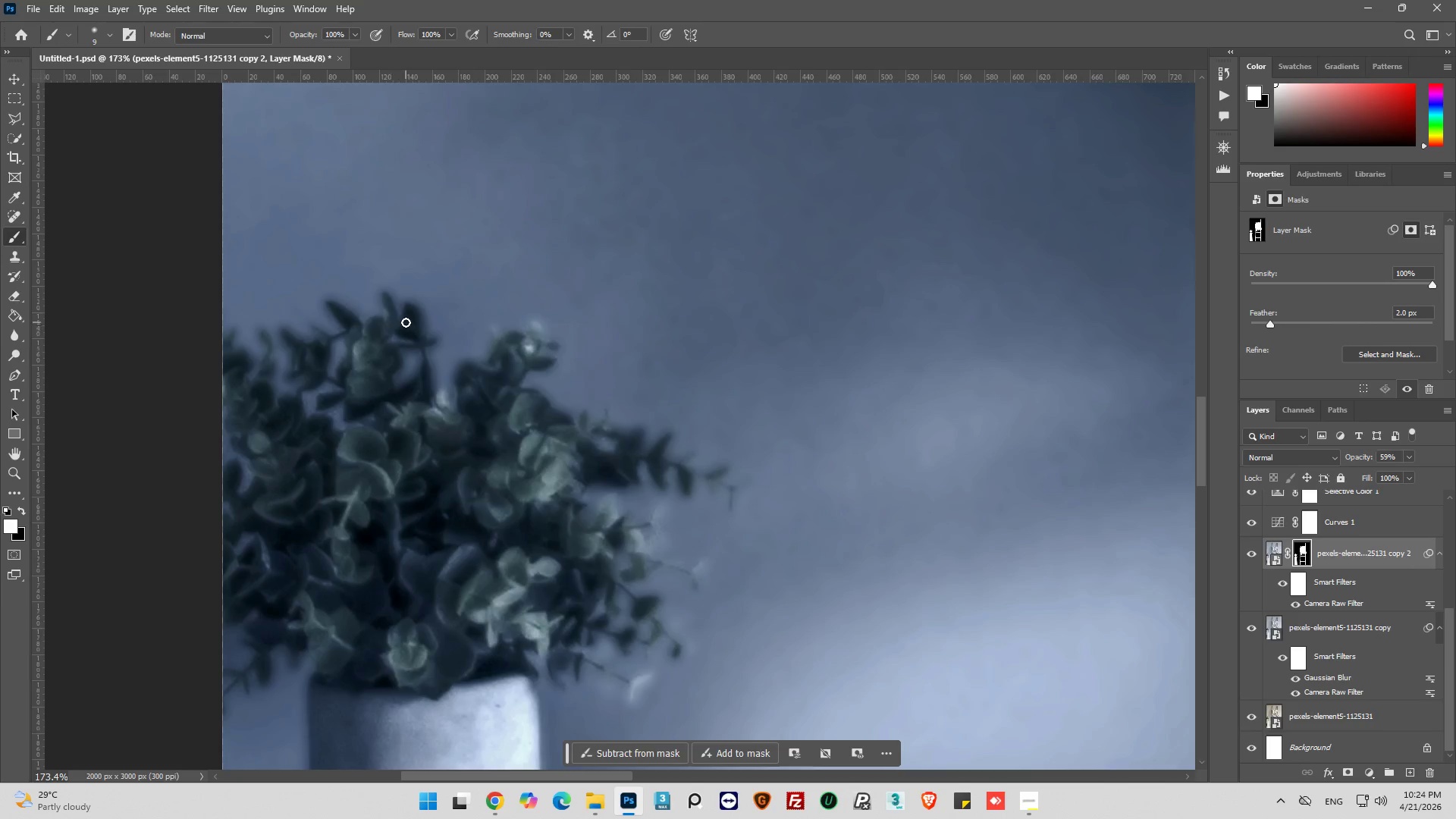 
left_click_drag(start_coordinate=[409, 319], to_coordinate=[423, 372])
 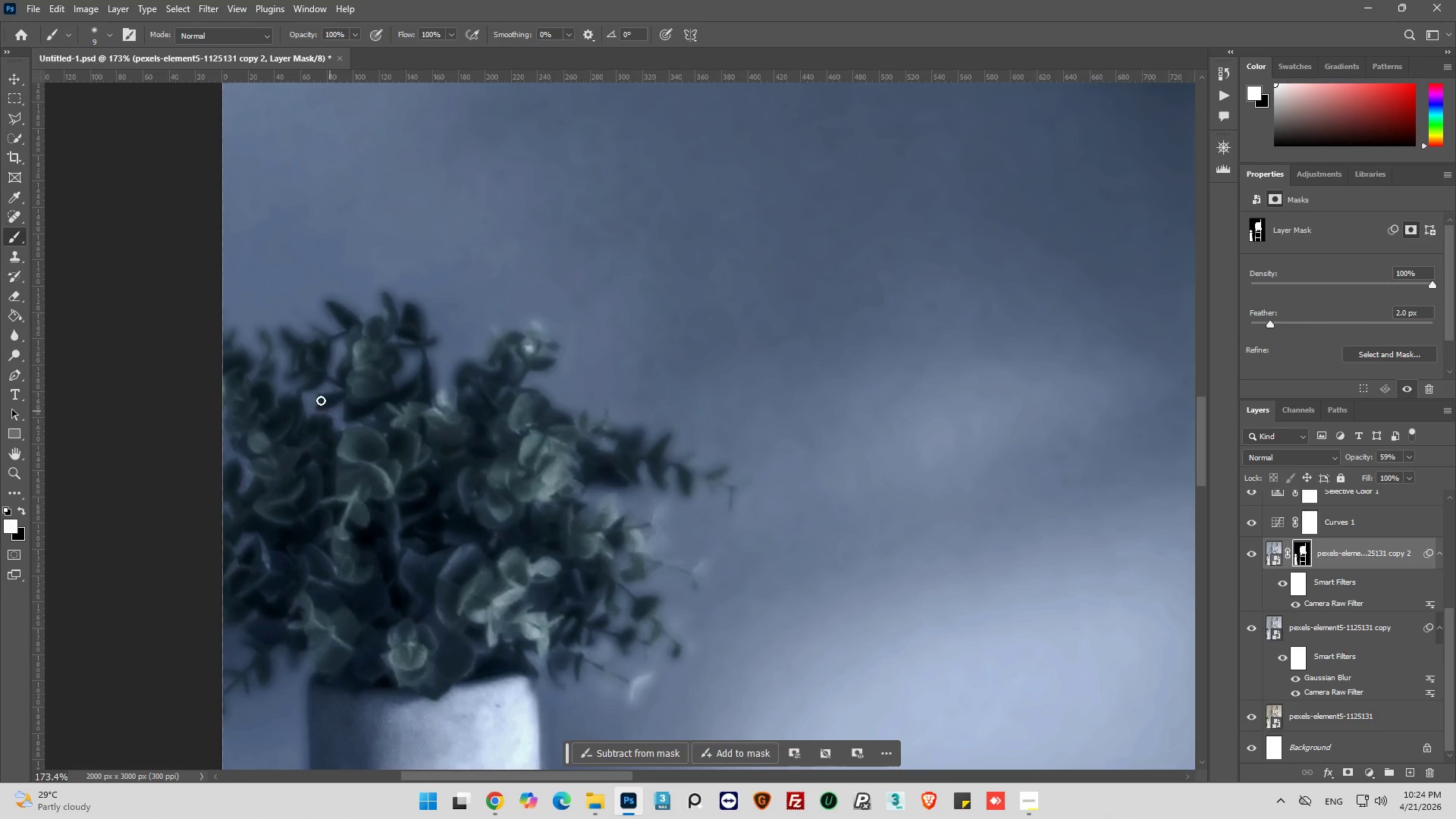 
left_click_drag(start_coordinate=[270, 412], to_coordinate=[246, 395])
 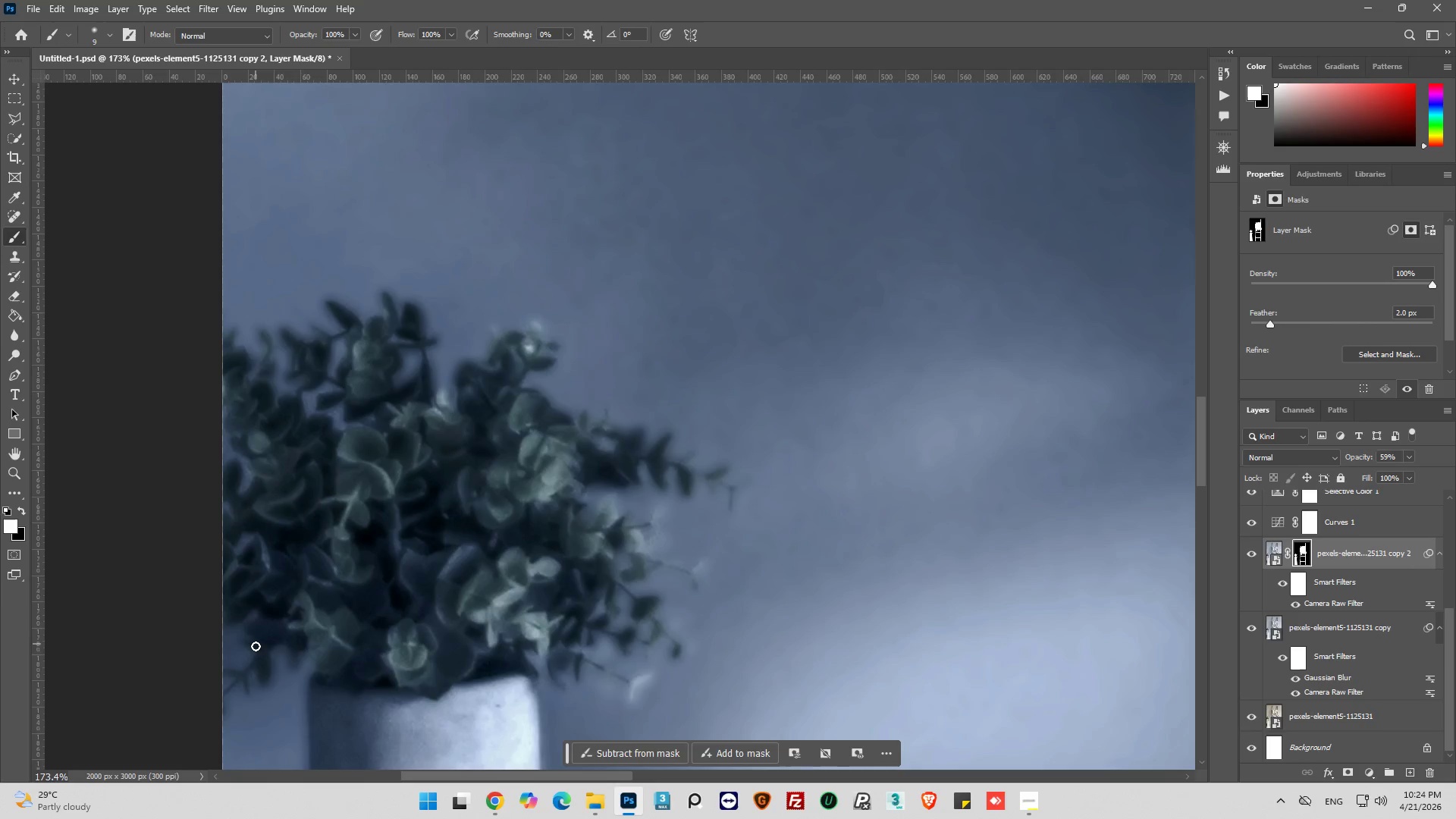 
left_click_drag(start_coordinate=[259, 651], to_coordinate=[262, 635])
 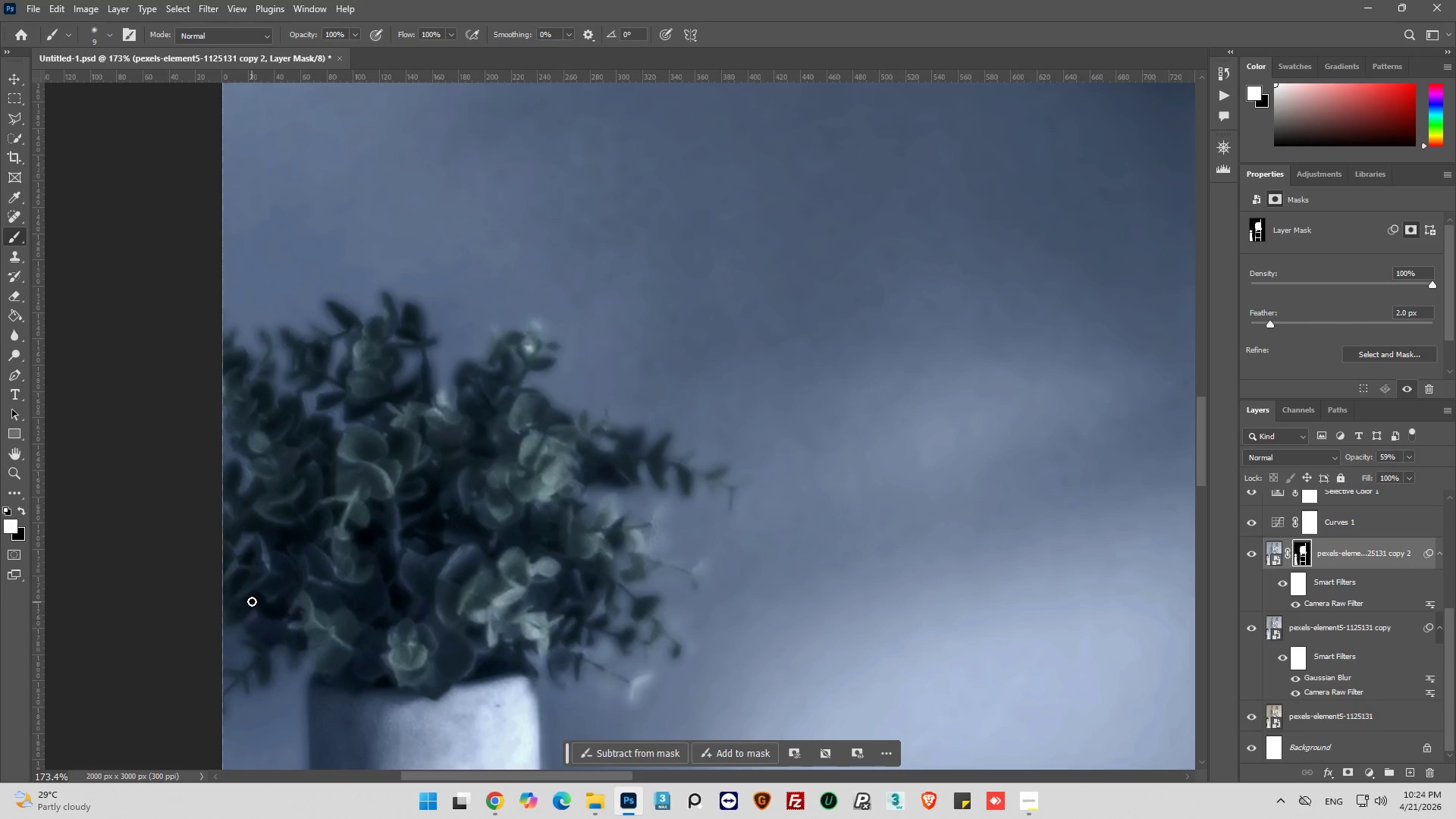 
left_click_drag(start_coordinate=[252, 601], to_coordinate=[237, 573])
 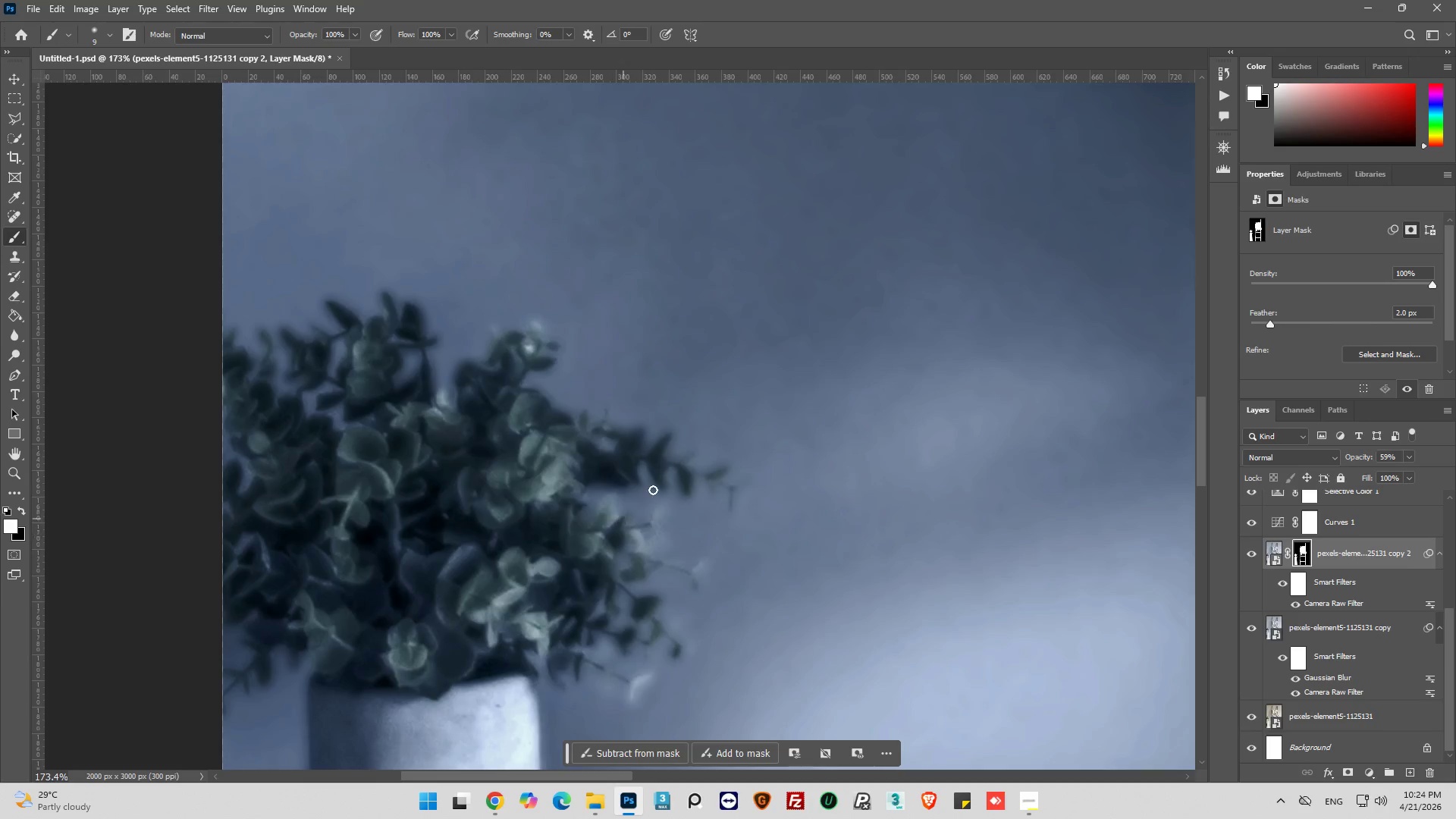 
left_click_drag(start_coordinate=[656, 454], to_coordinate=[613, 457])
 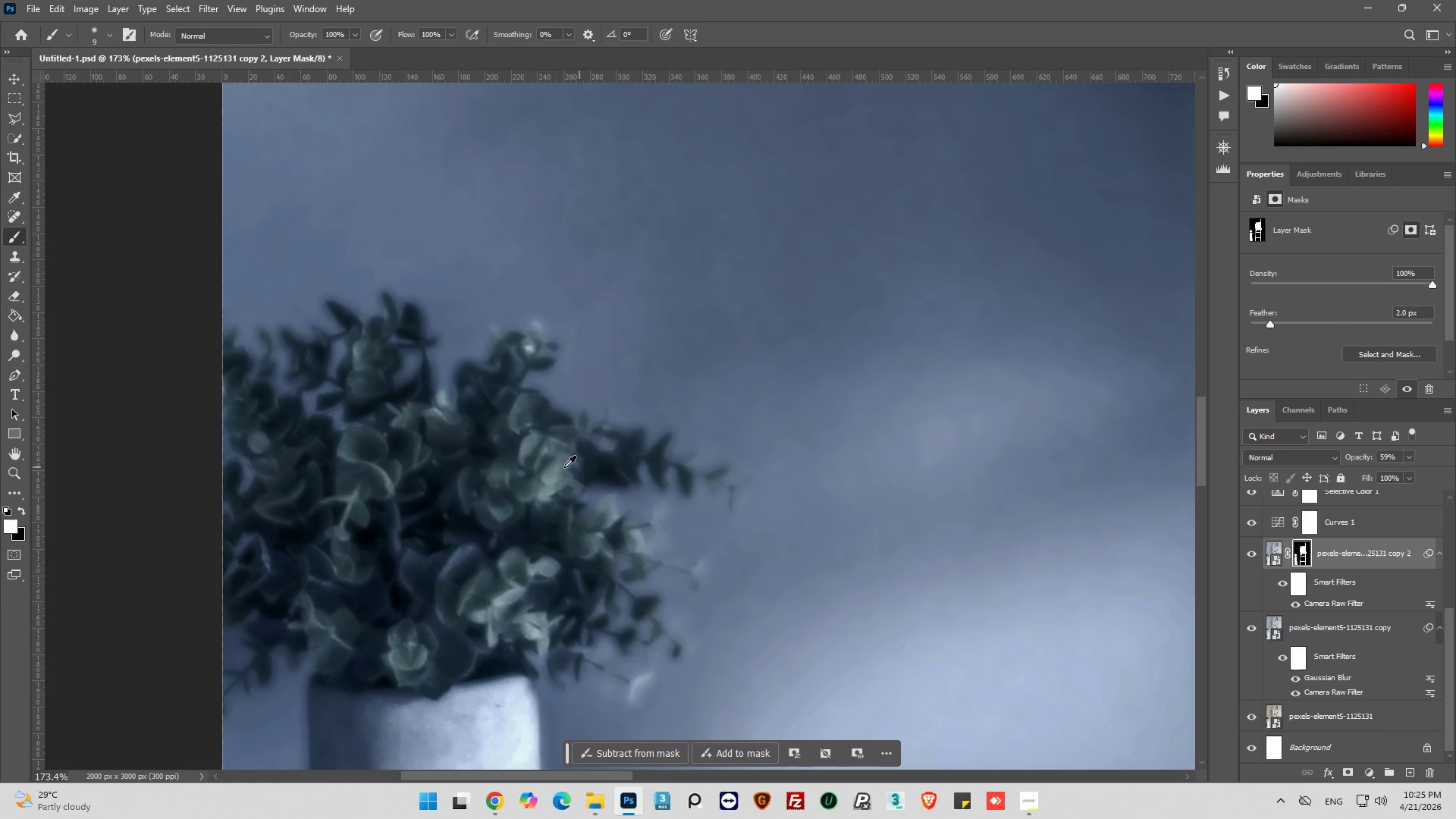 
hold_key(key=AltLeft, duration=0.39)
hold_key(key=AltLeft, duration=0.55)
hold_key(key=AltLeft, duration=0.48)
scroll: coordinate [348, 424], scroll_direction: down, amount: 23.0
 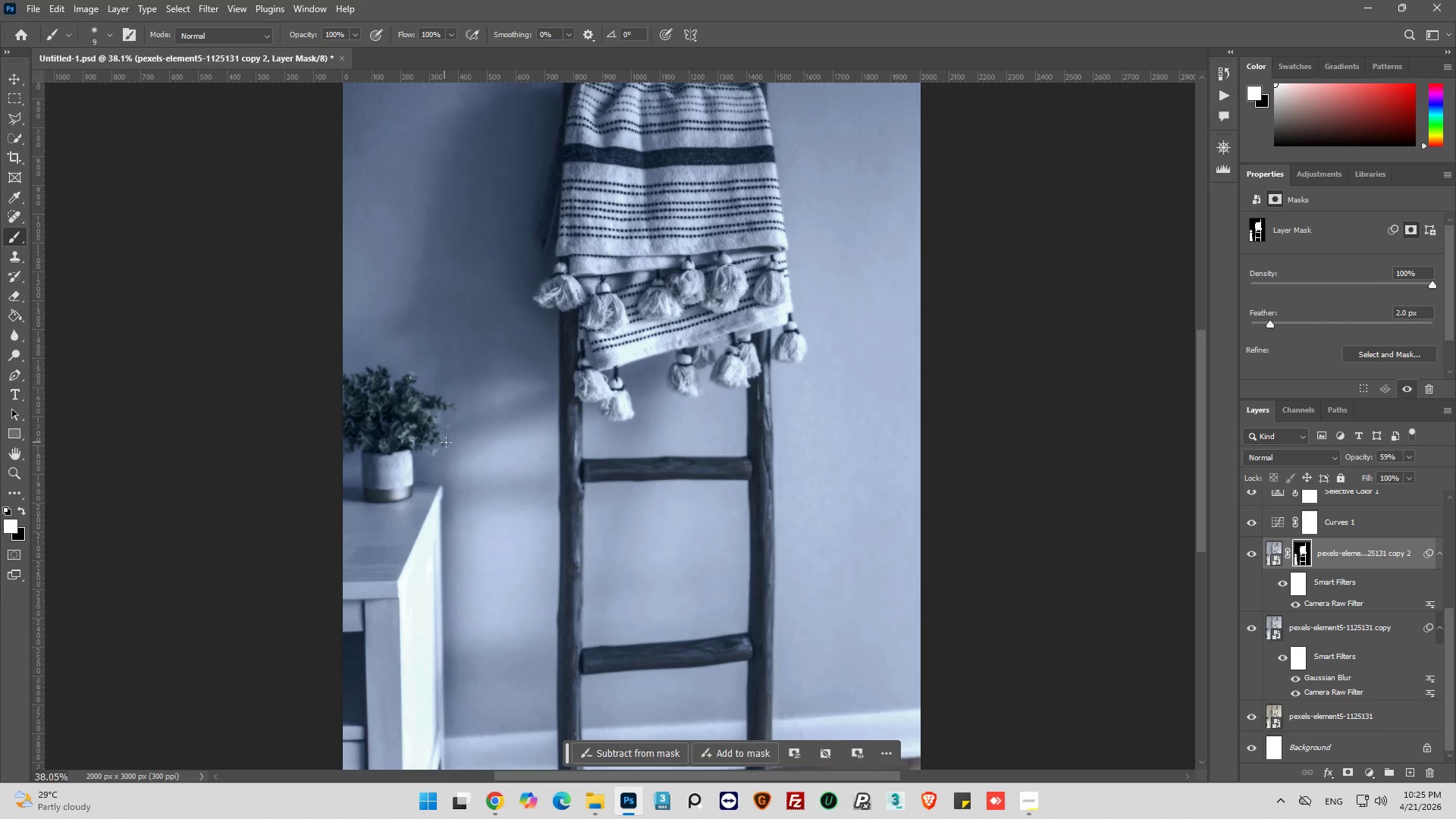 
hold_key(key=AltLeft, duration=0.36)
scroll: coordinate [451, 450], scroll_direction: up, amount: 2.0
 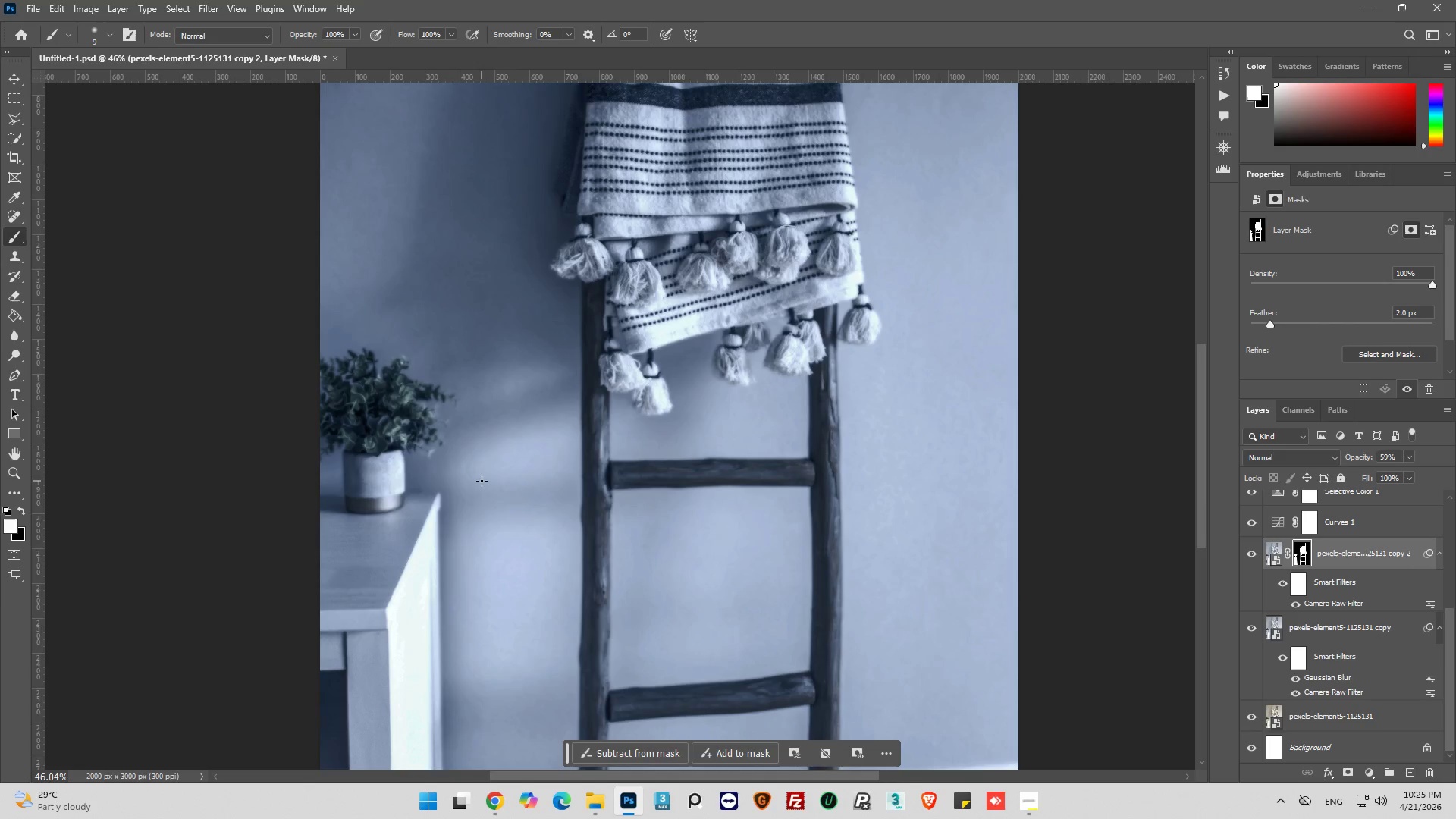 
key(Alt+AltLeft)
 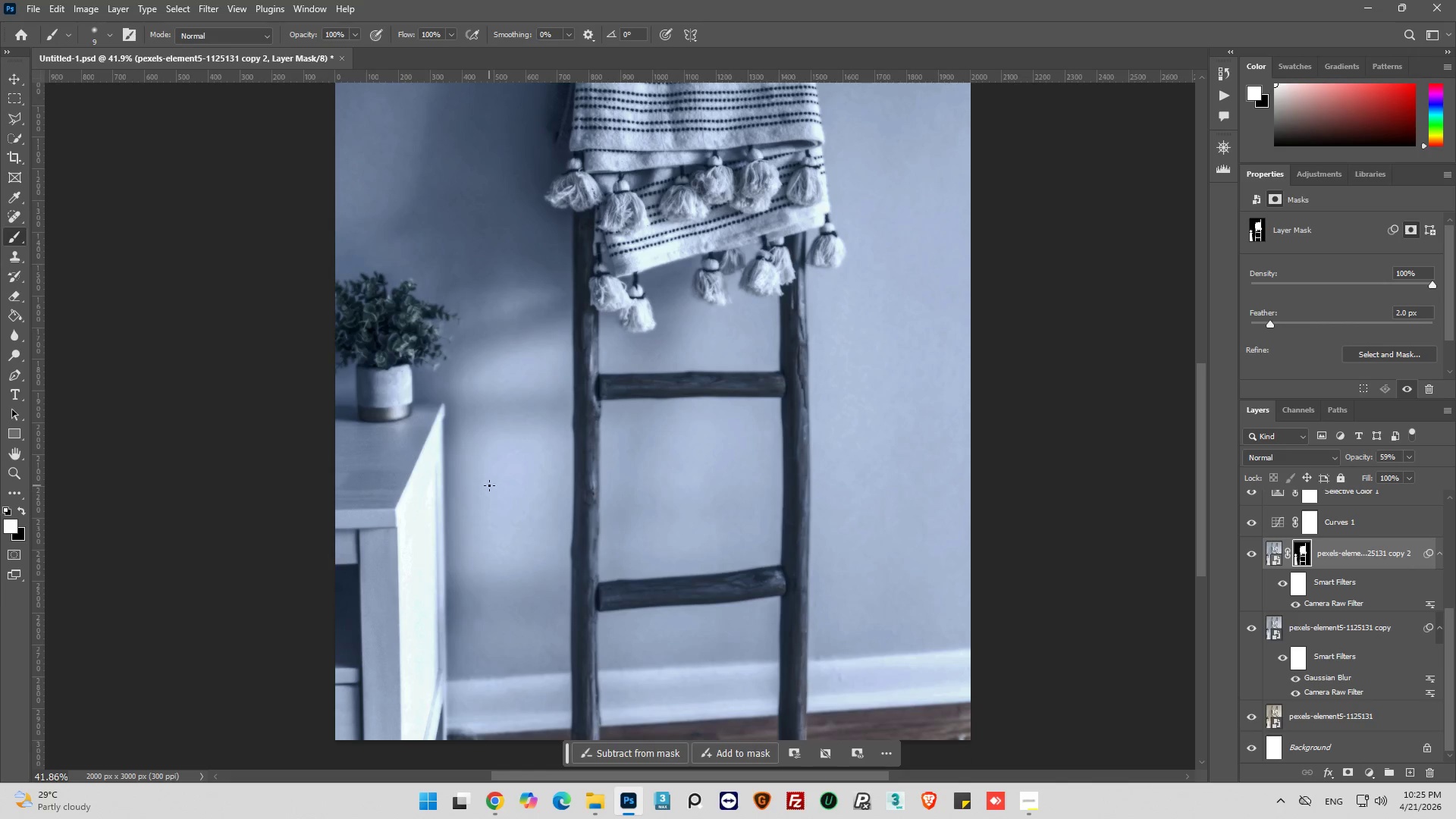 
scroll: coordinate [489, 486], scroll_direction: down, amount: 11.0
 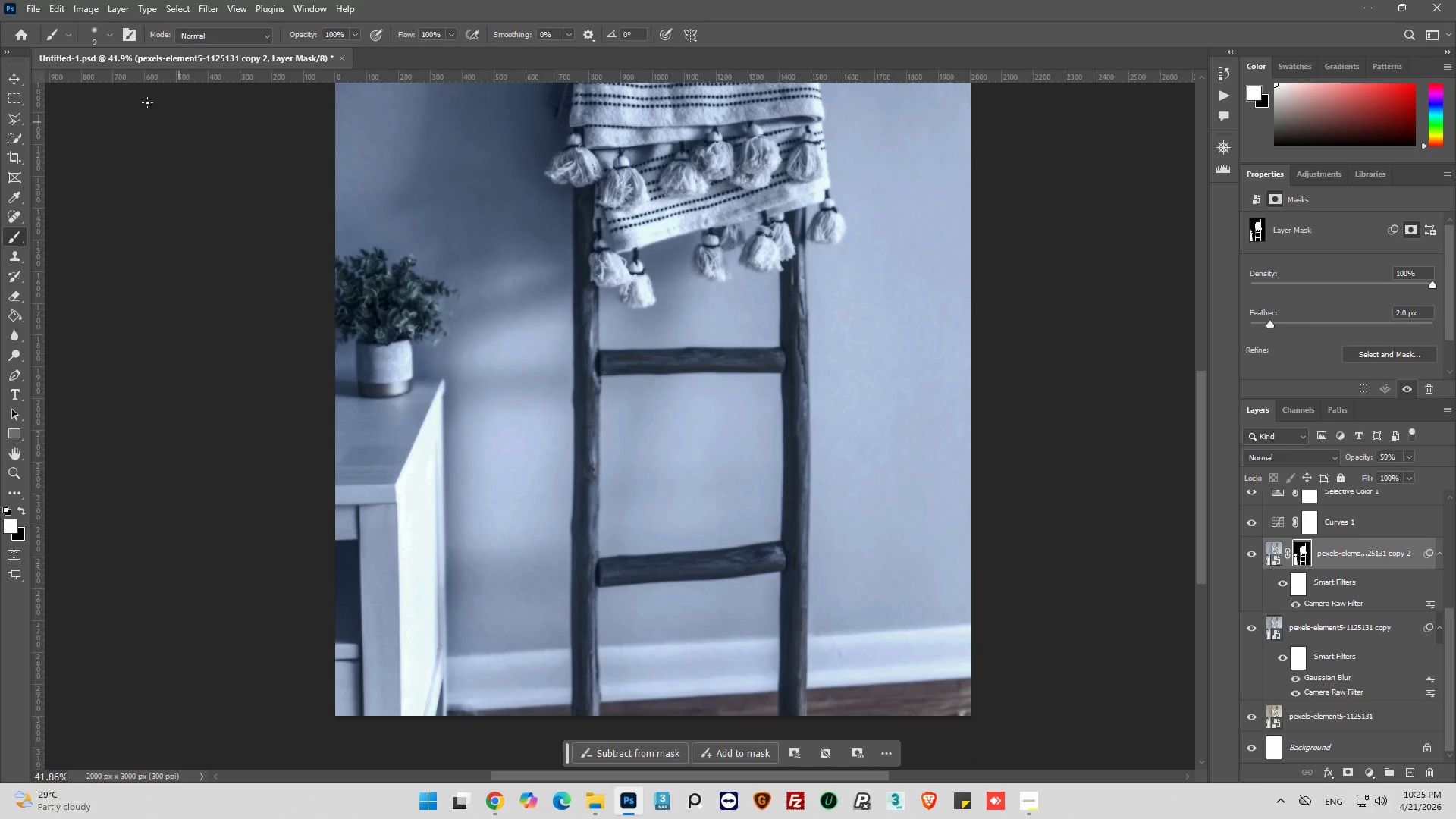 
left_click([113, 31])
 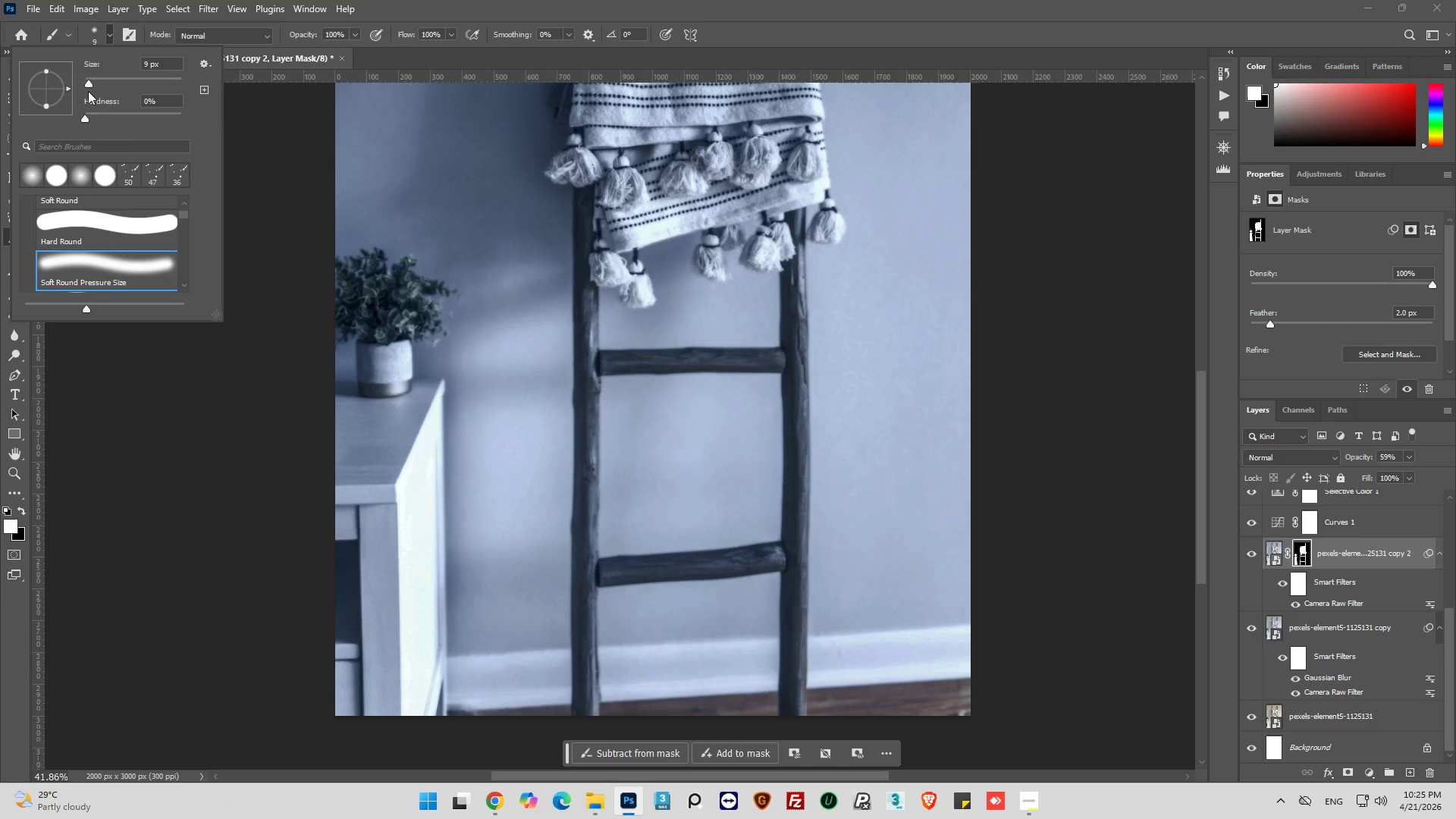 
left_click_drag(start_coordinate=[89, 86], to_coordinate=[98, 84])
 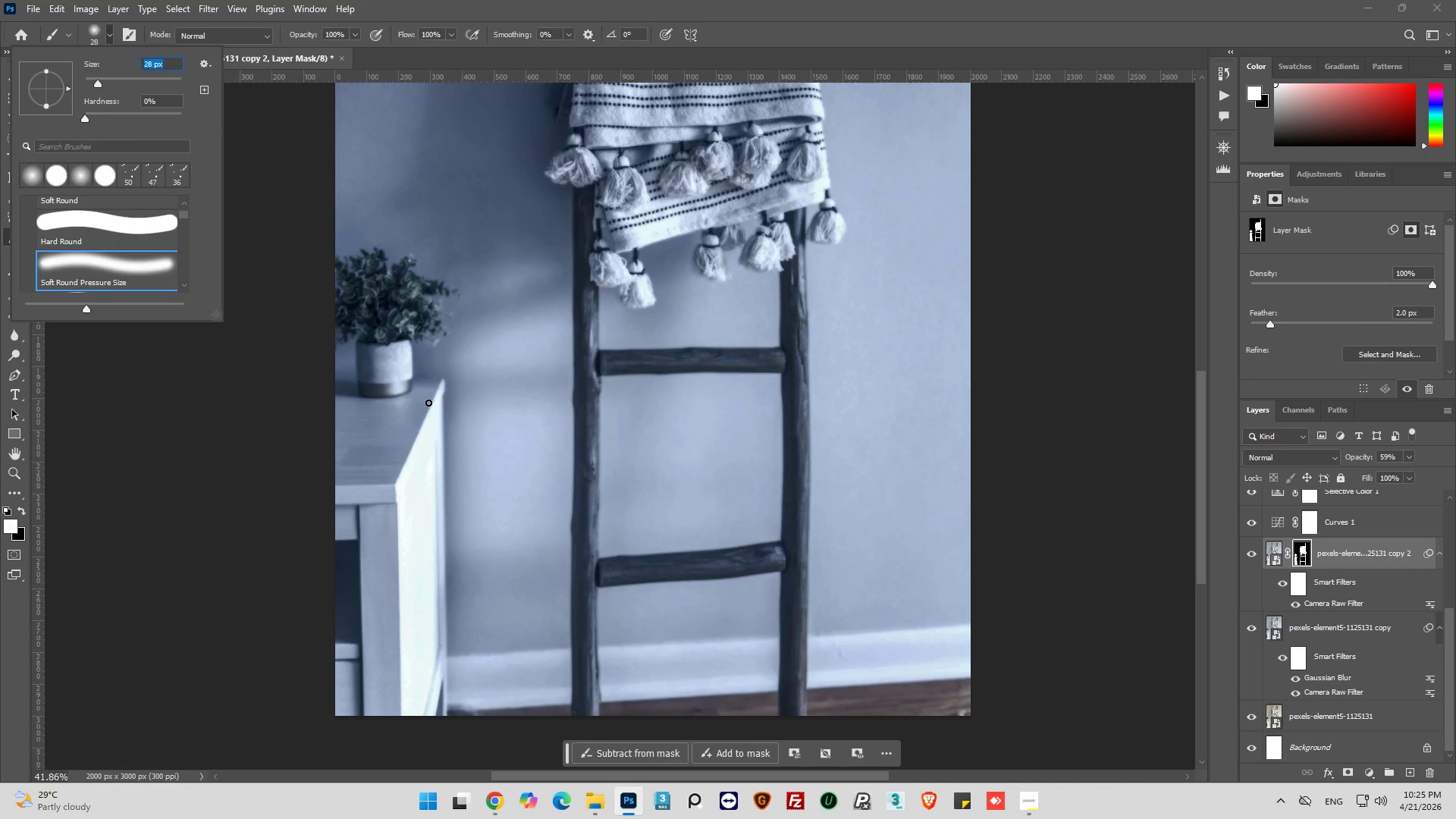 
left_click_drag(start_coordinate=[432, 406], to_coordinate=[431, 602])
 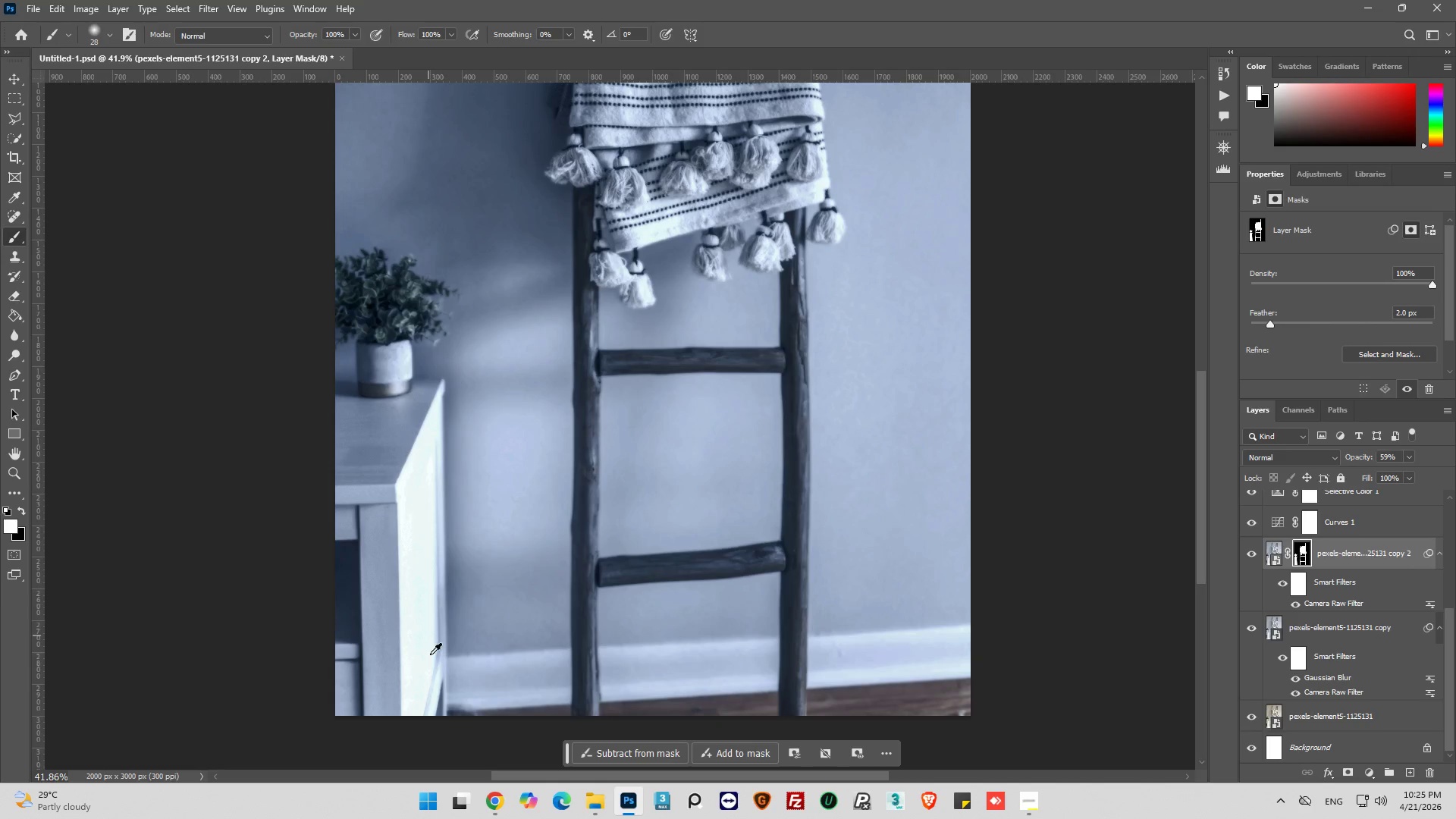 
hold_key(key=AltLeft, duration=0.89)
scroll: coordinate [432, 672], scroll_direction: up, amount: 8.0
 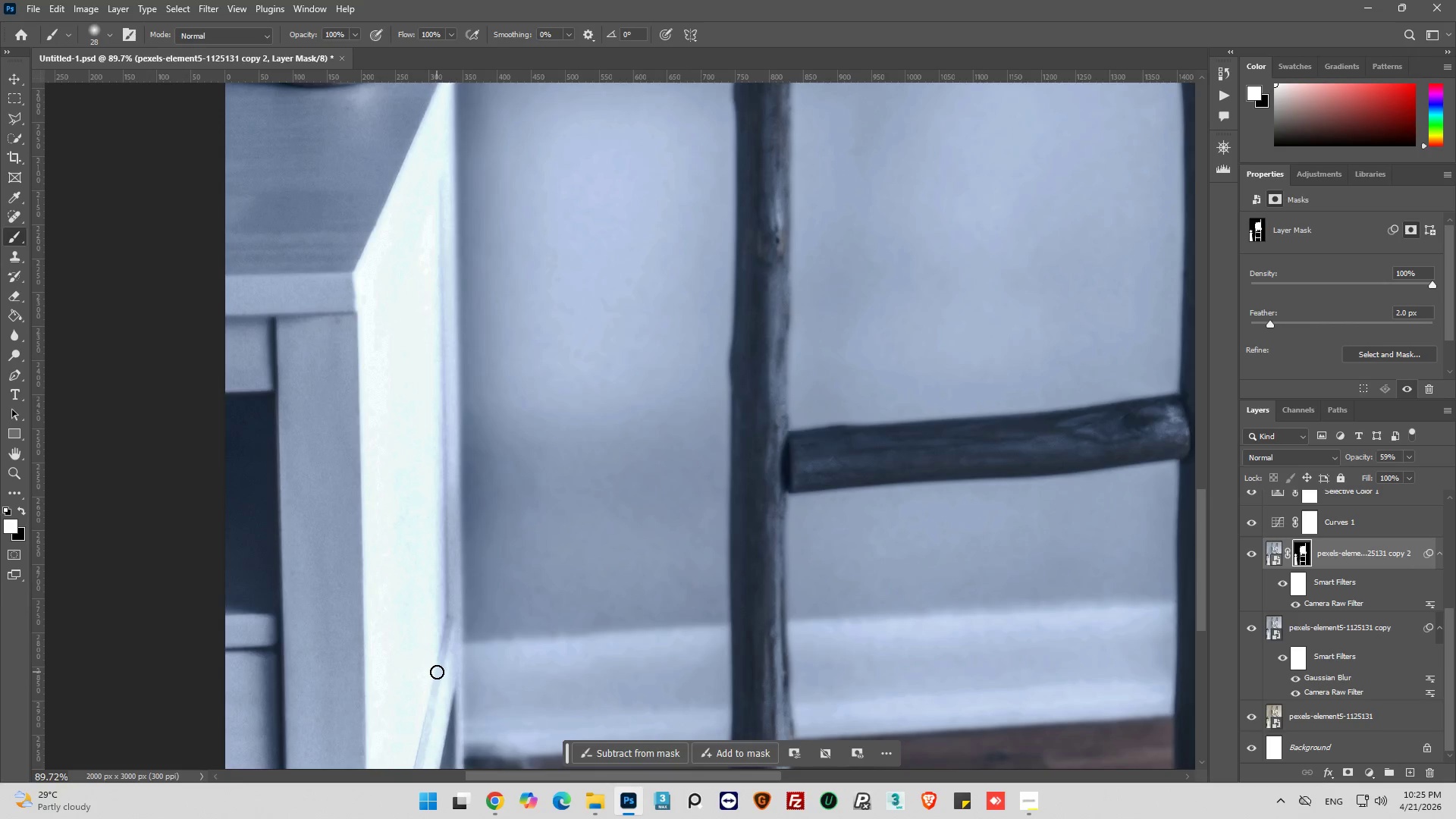 
left_click_drag(start_coordinate=[437, 672], to_coordinate=[423, 516])
 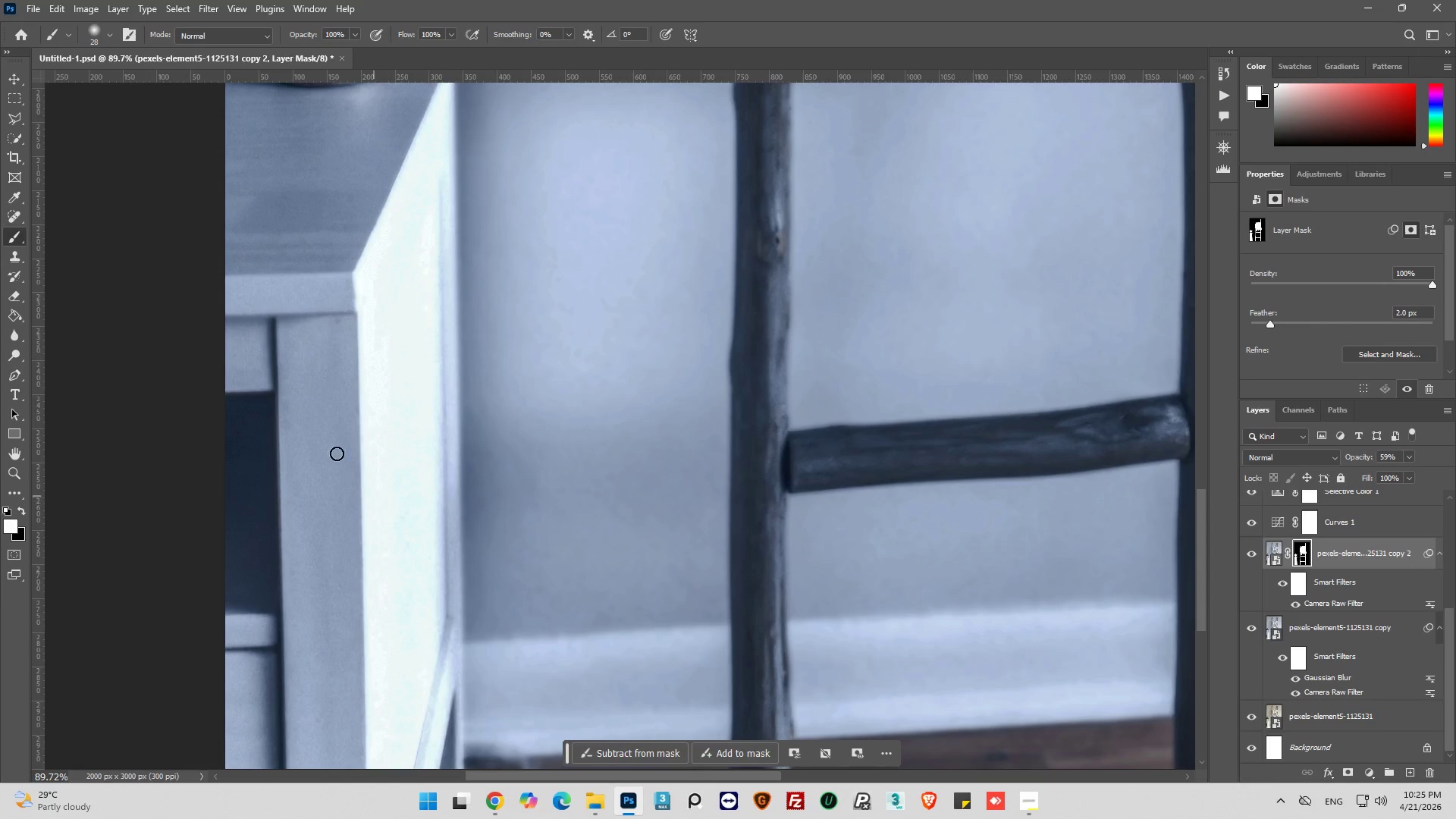 
left_click([110, 36])
 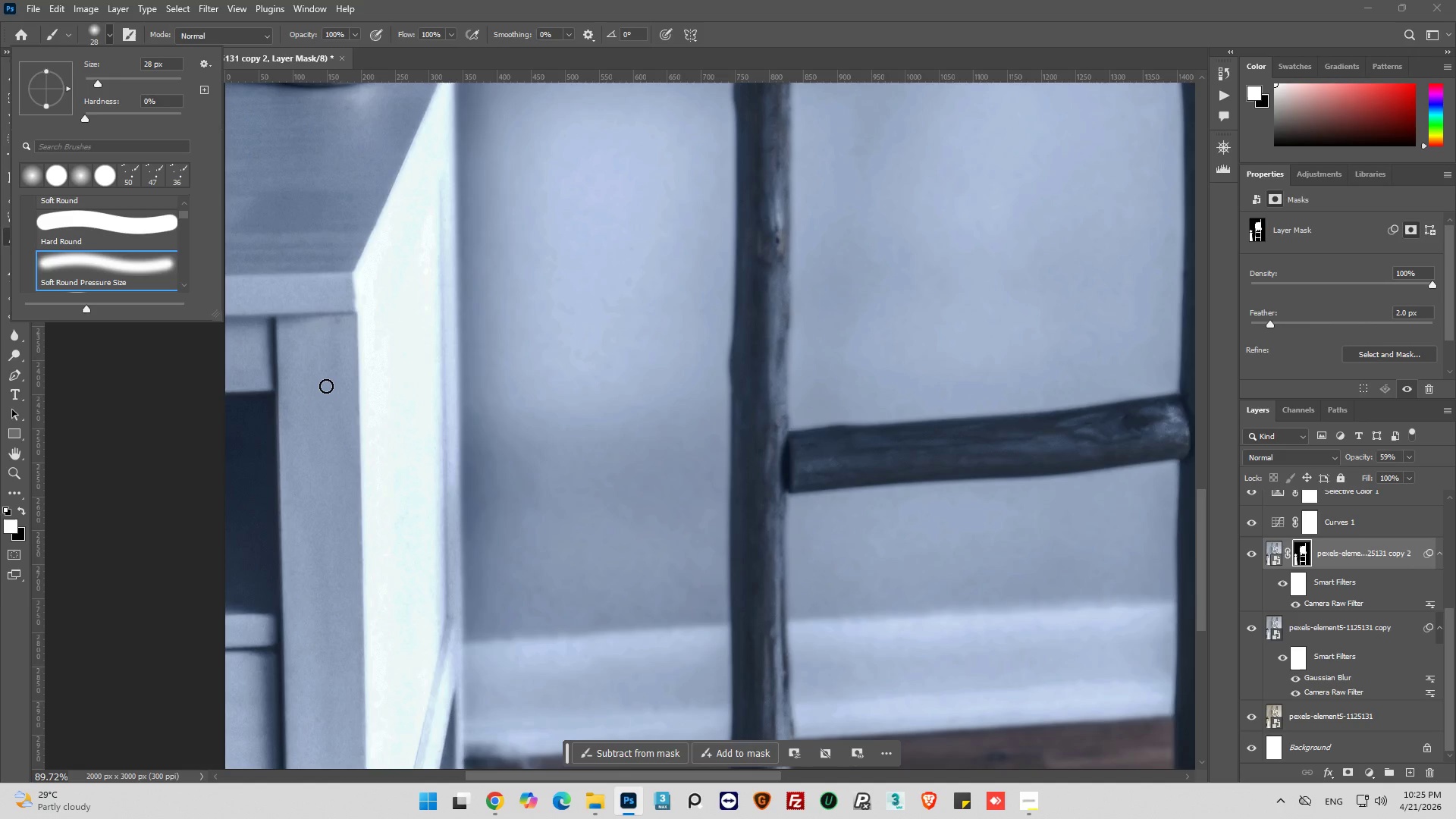 
left_click([327, 386])
 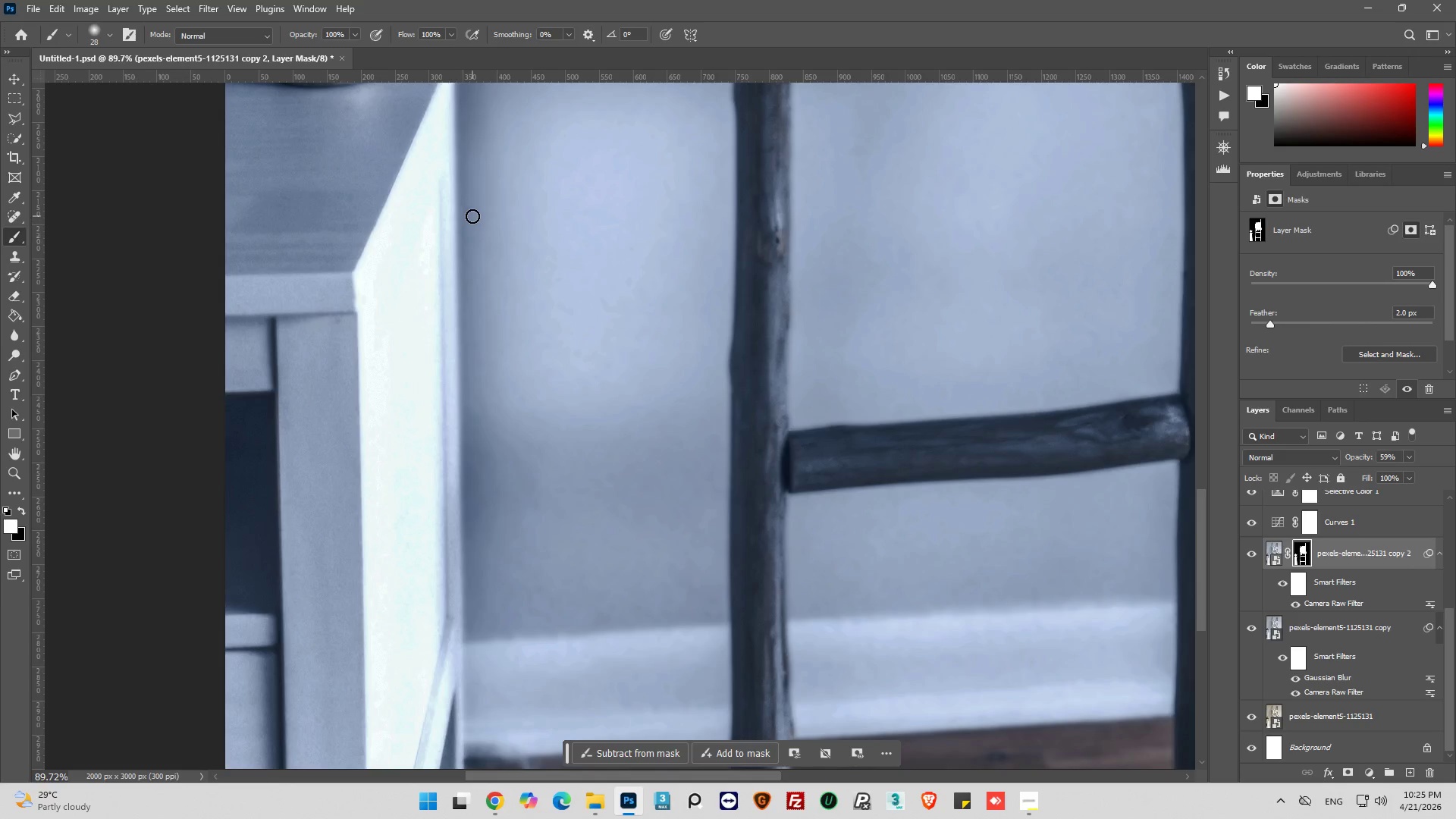 
left_click_drag(start_coordinate=[441, 177], to_coordinate=[639, 533])
 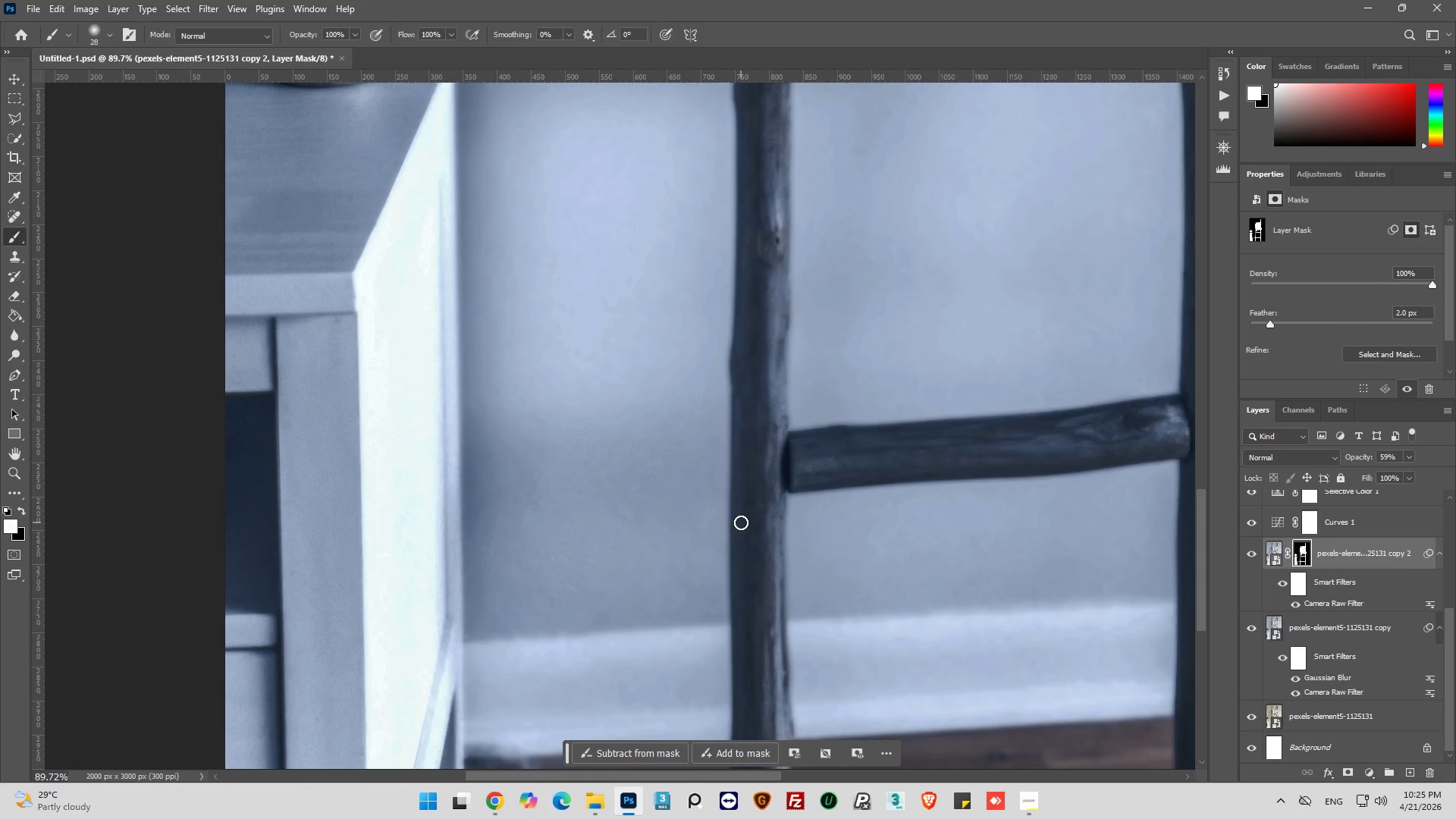 
key(Control+Z)
 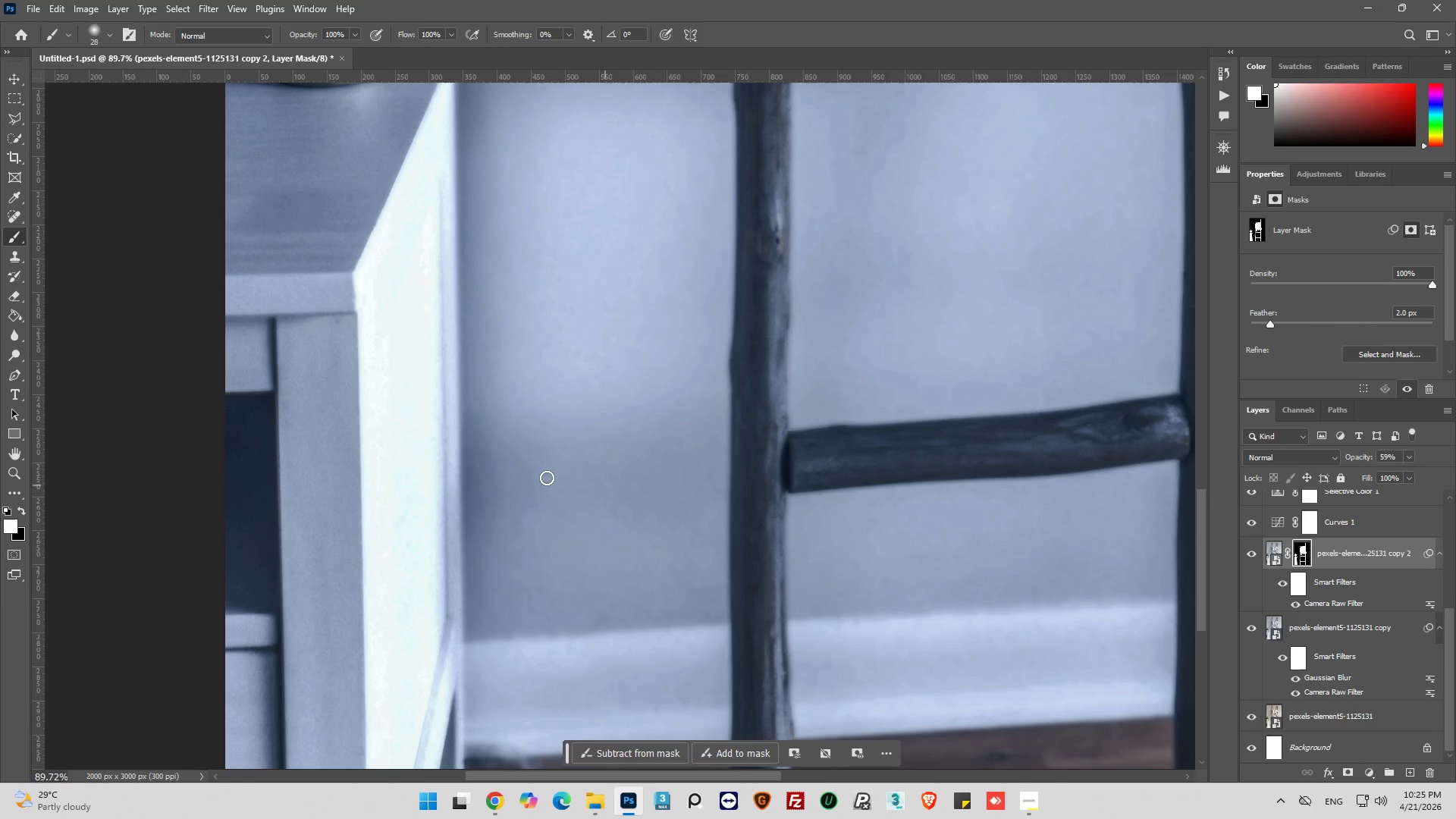 
hold_key(key=AltLeft, duration=0.5)
scroll: coordinate [400, 462], scroll_direction: down, amount: 8.0
 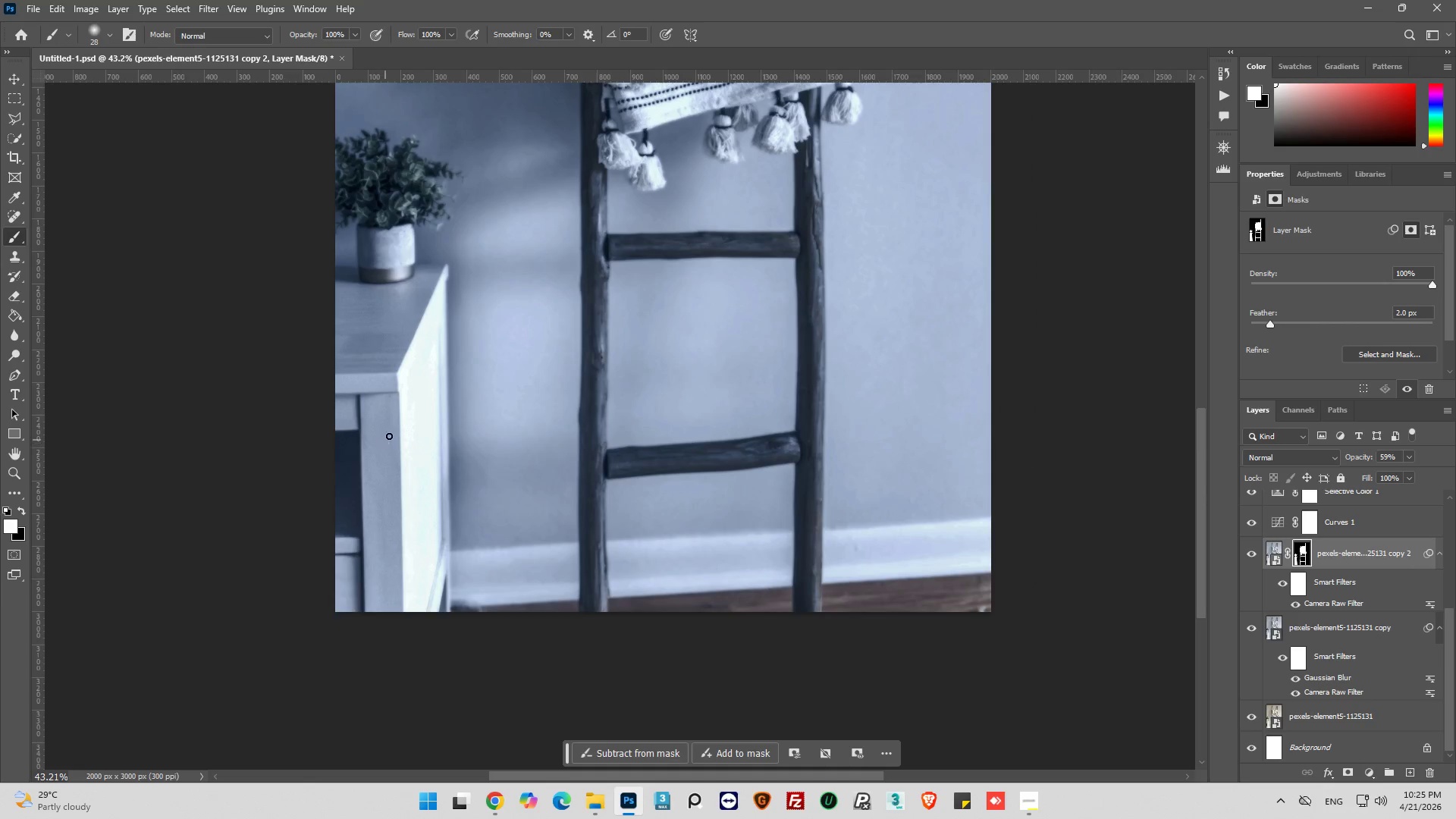 
scroll: coordinate [412, 416], scroll_direction: up, amount: 6.0
 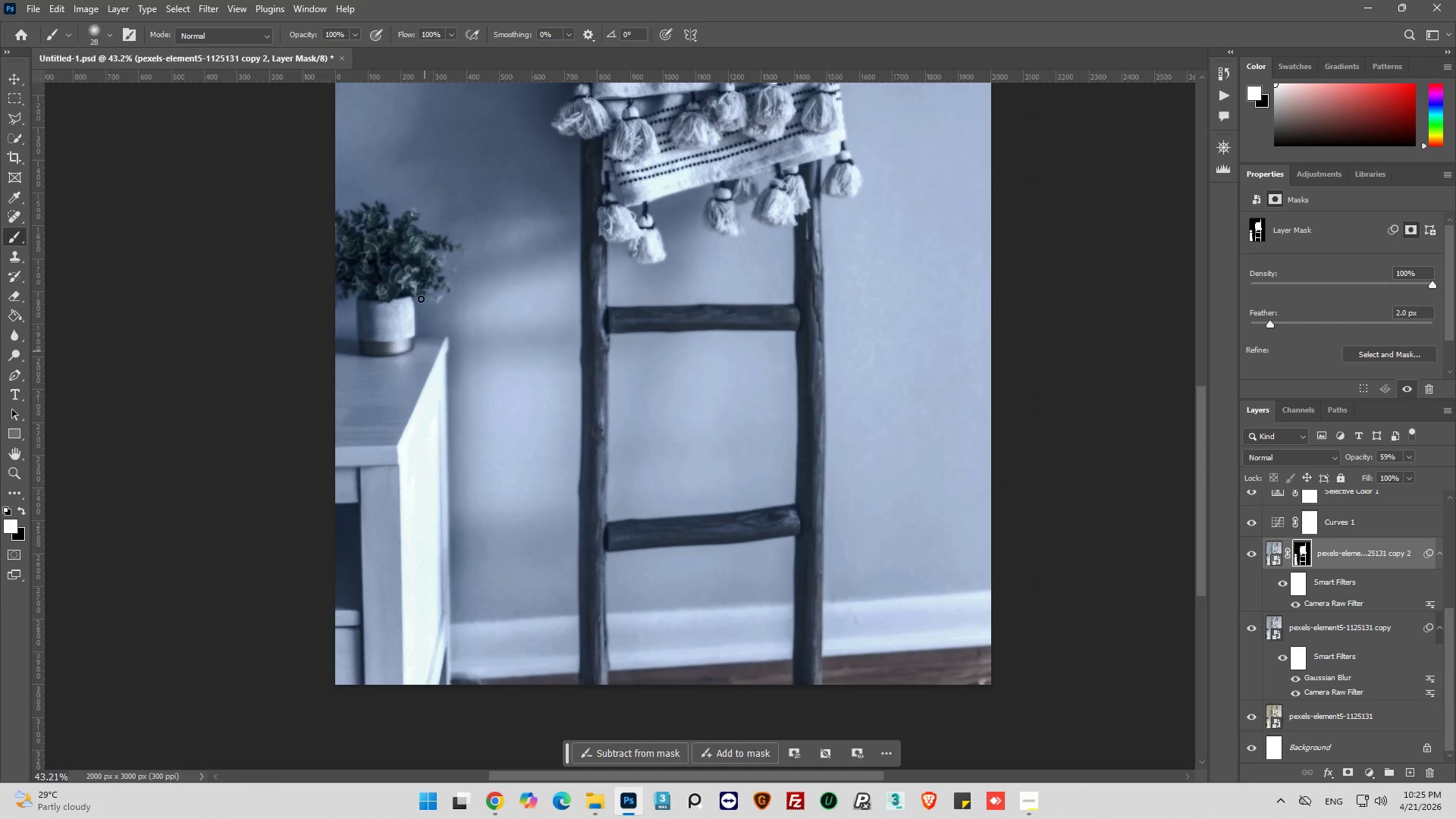 
key(Alt+AltLeft)
 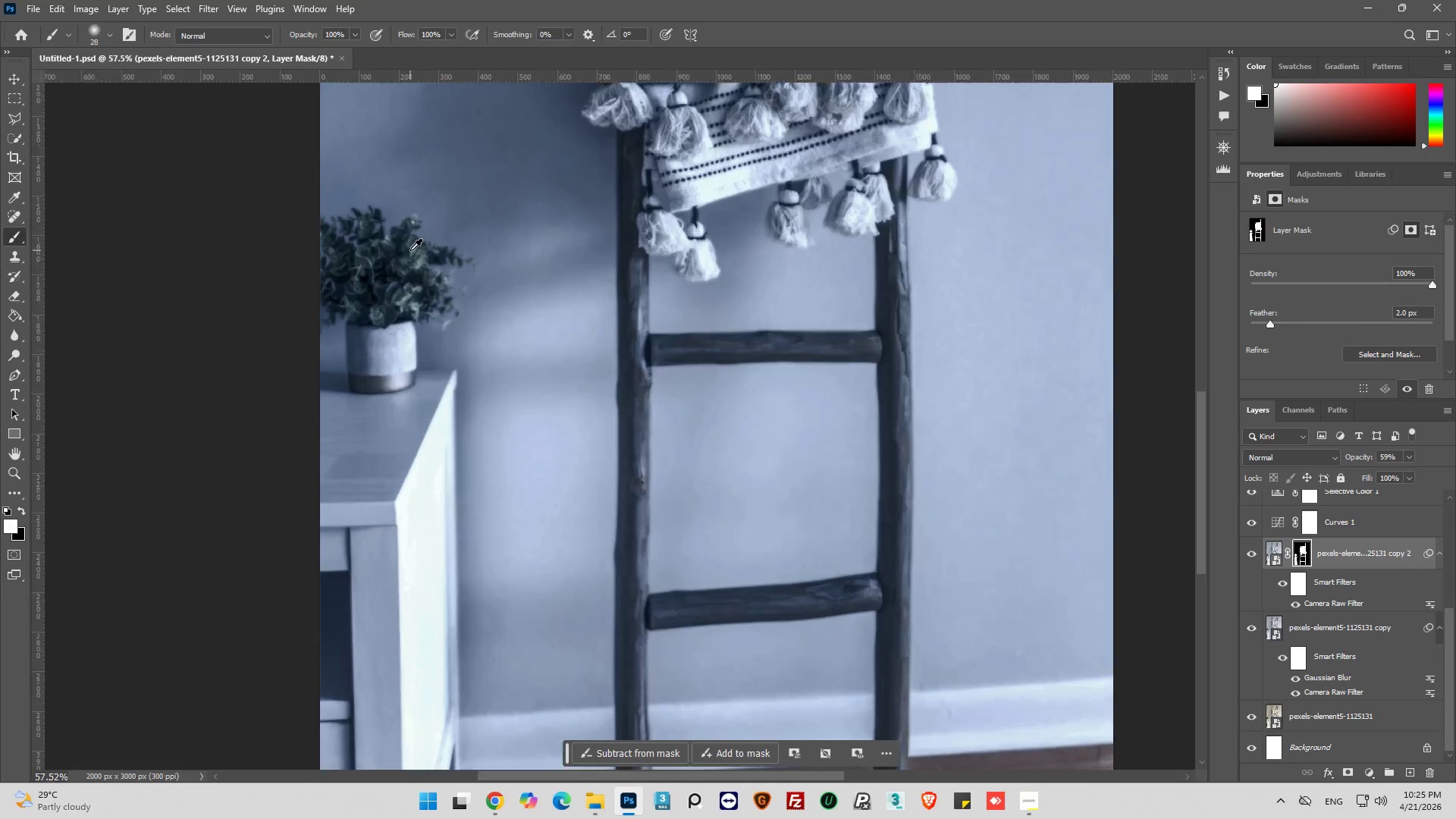 
scroll: coordinate [410, 250], scroll_direction: up, amount: 6.0
 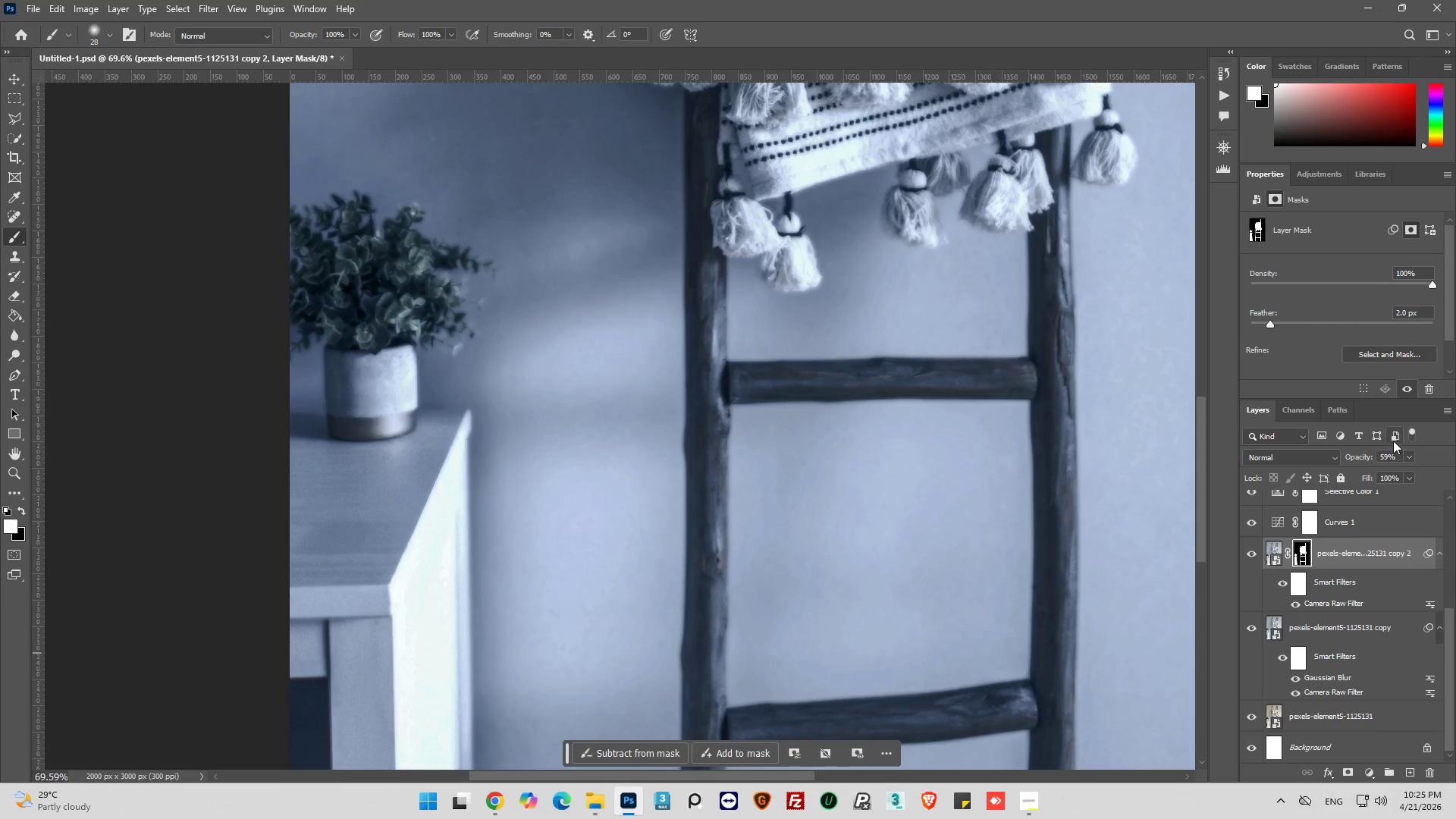 
left_click([1405, 394])
 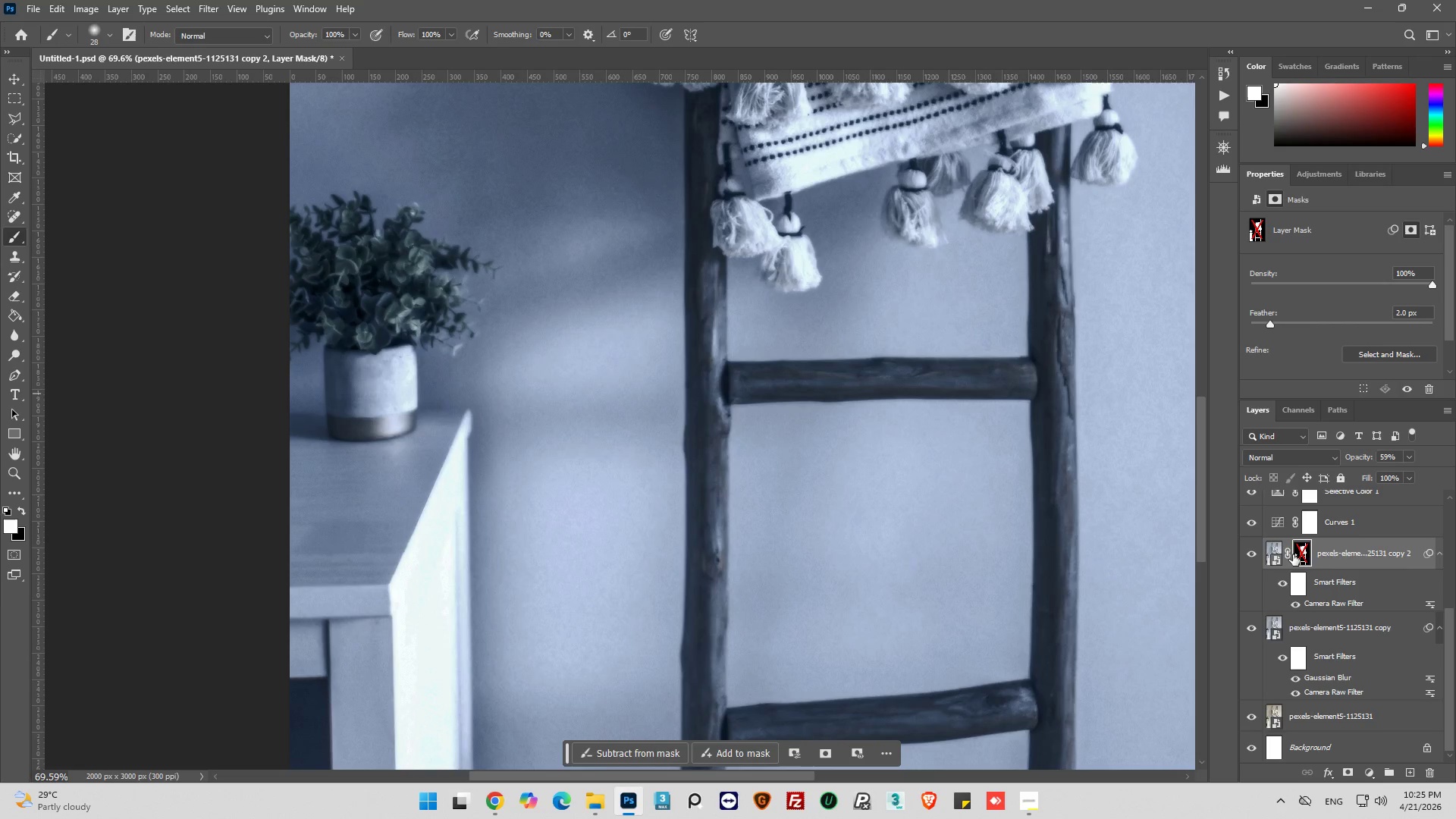 
hold_key(key=AltLeft, duration=0.31)
scroll: coordinate [466, 435], scroll_direction: down, amount: 4.0
 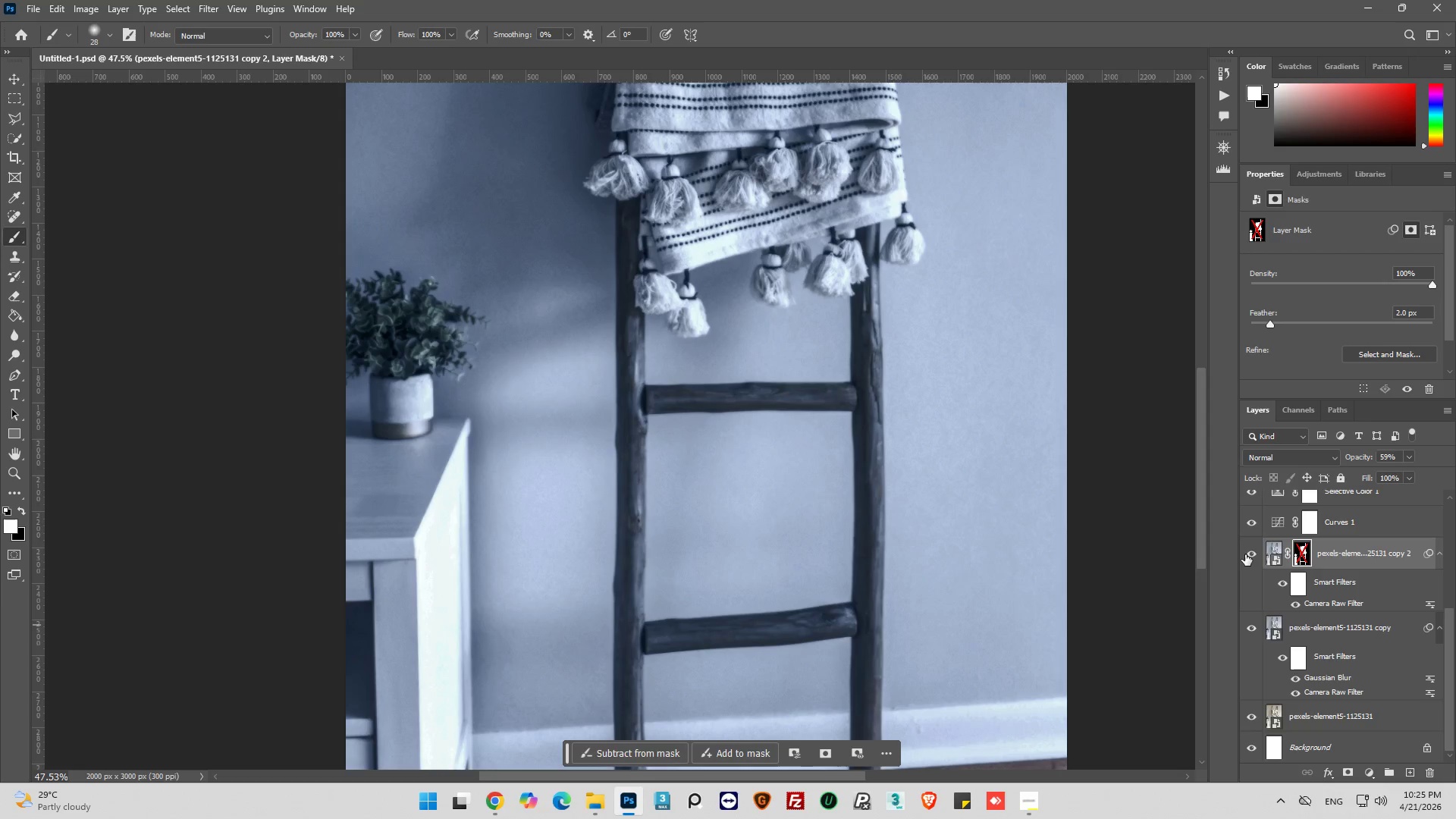 
left_click([1249, 551])
 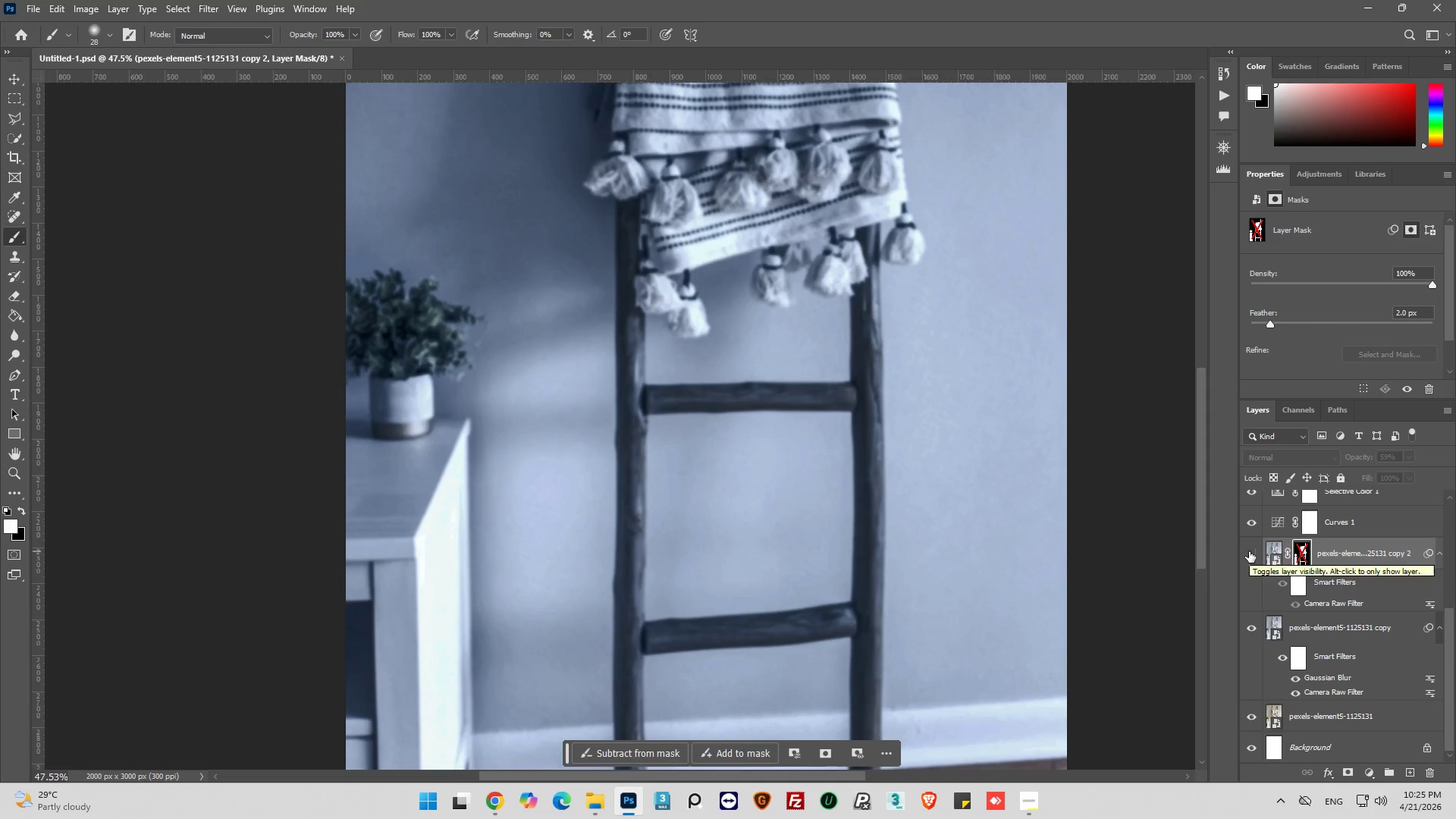 
left_click([1249, 551])
 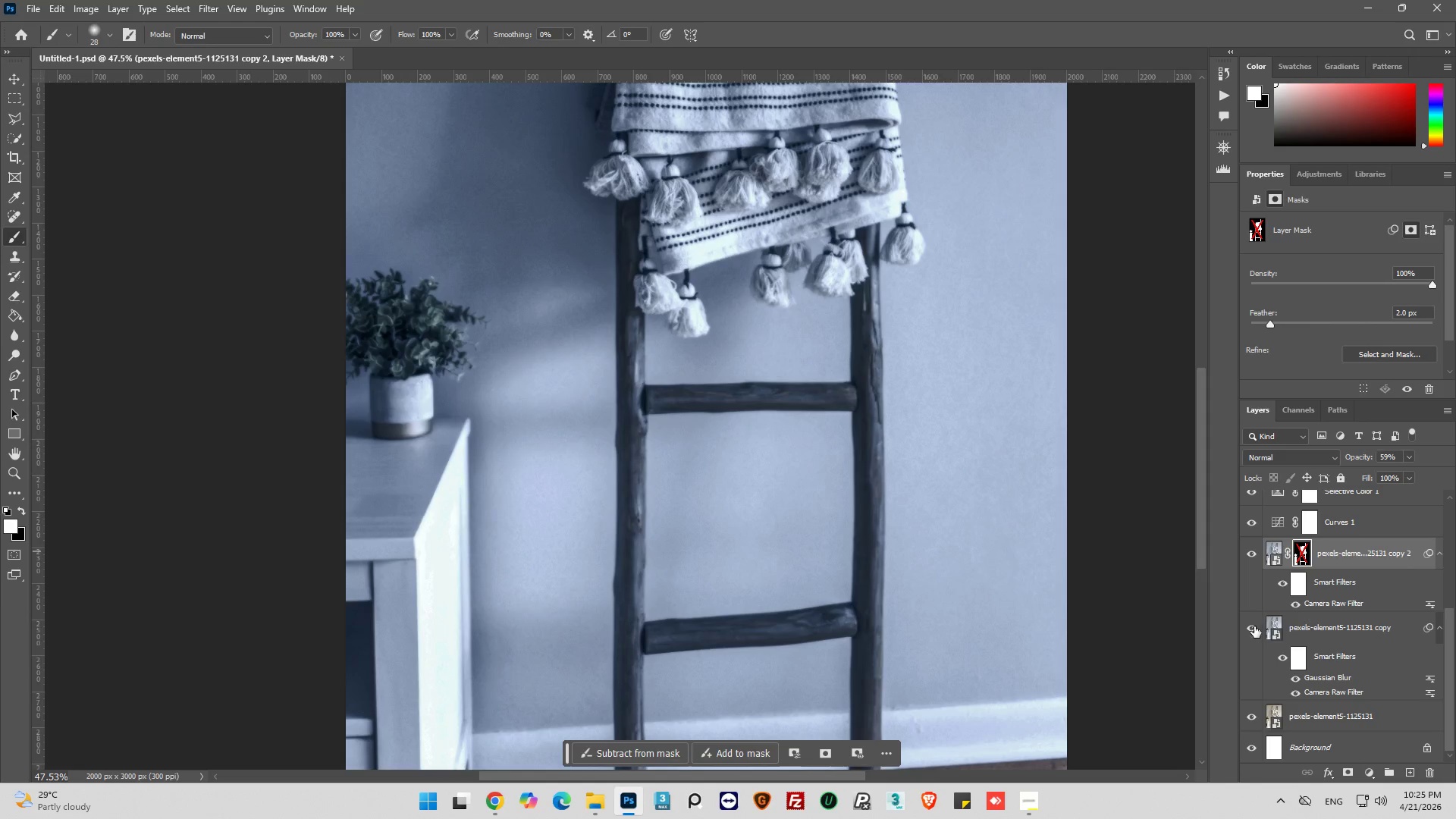 
left_click([1254, 626])
 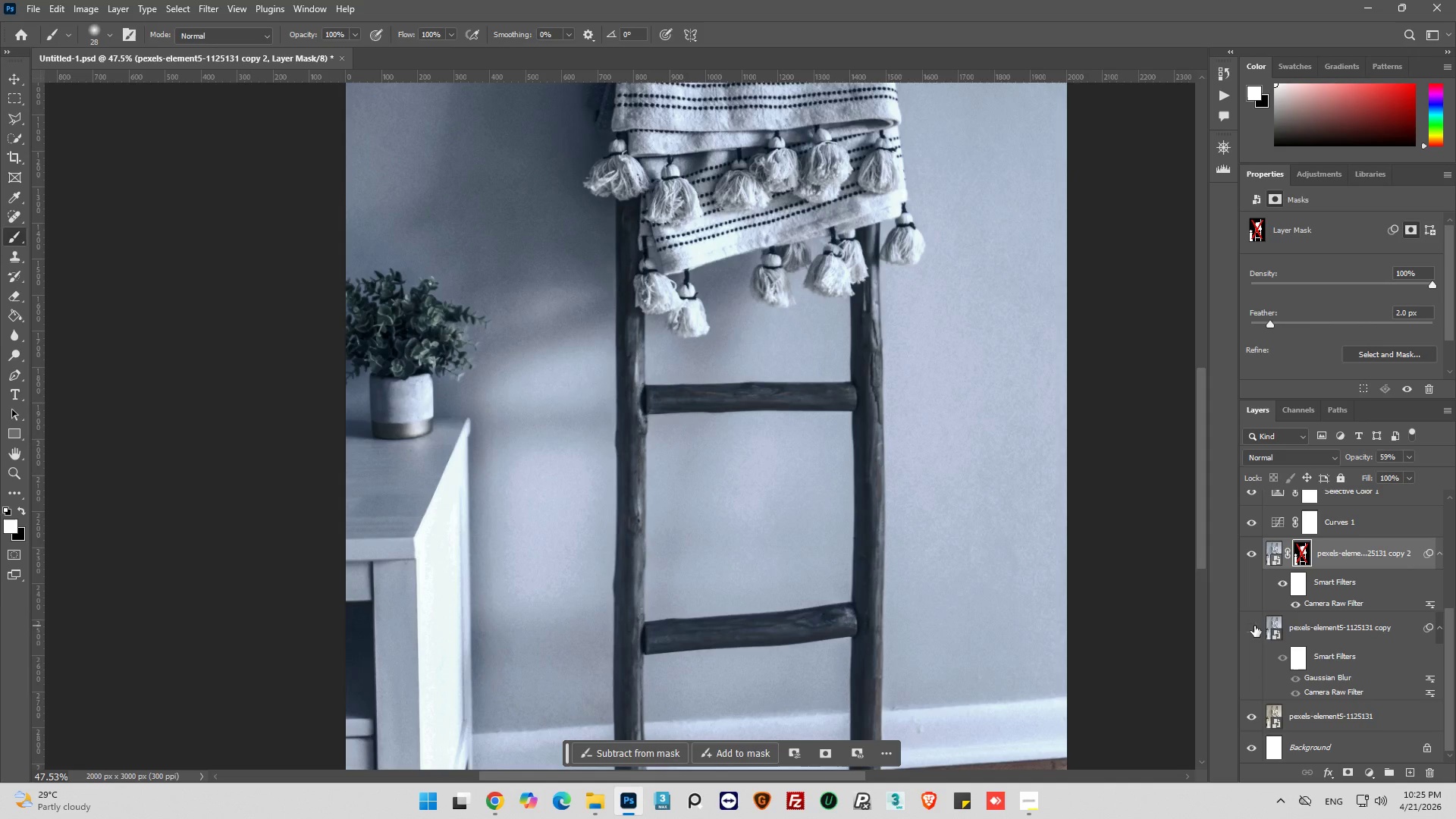 
left_click([1254, 626])
 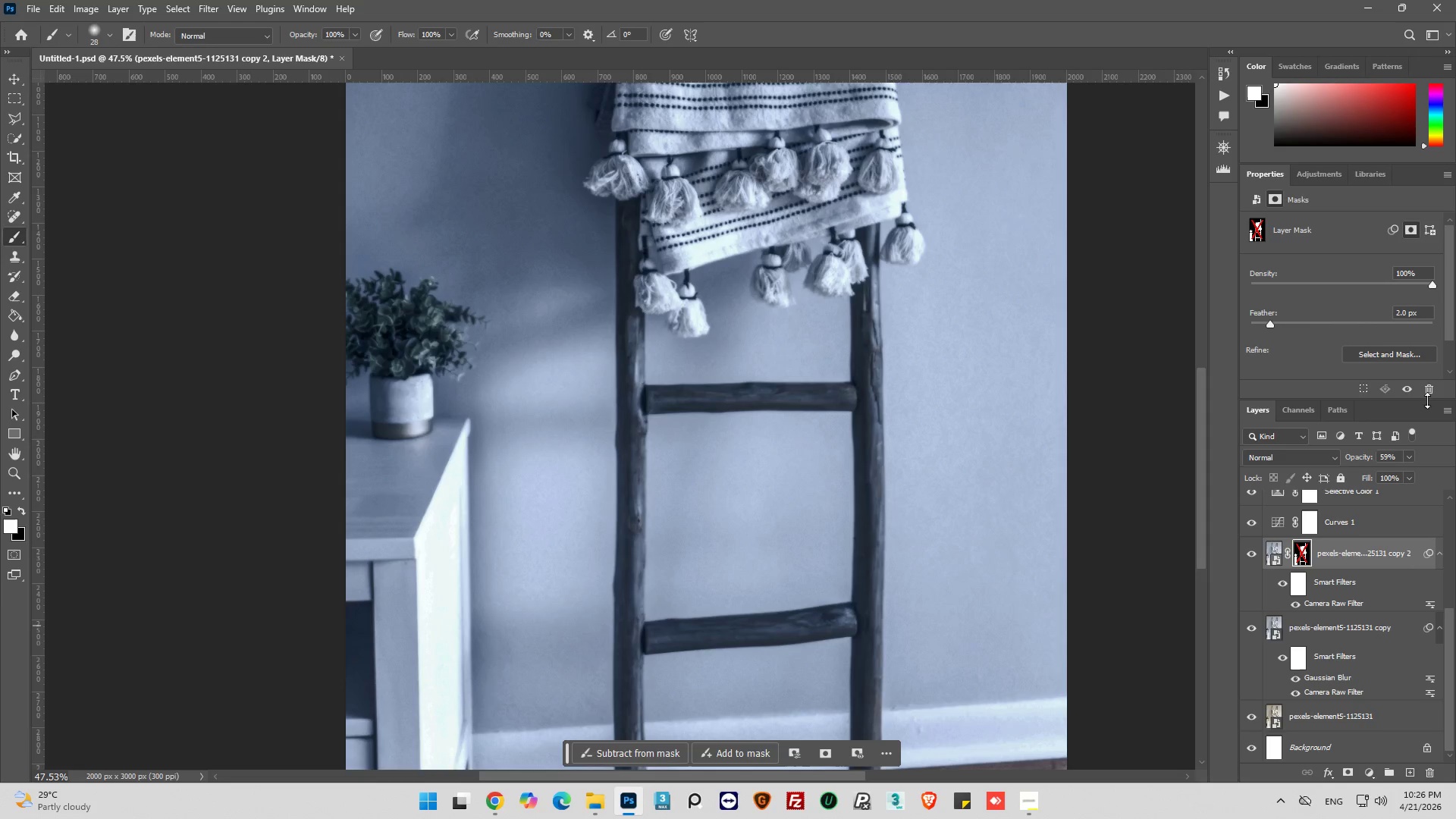 
wait(7.16)
 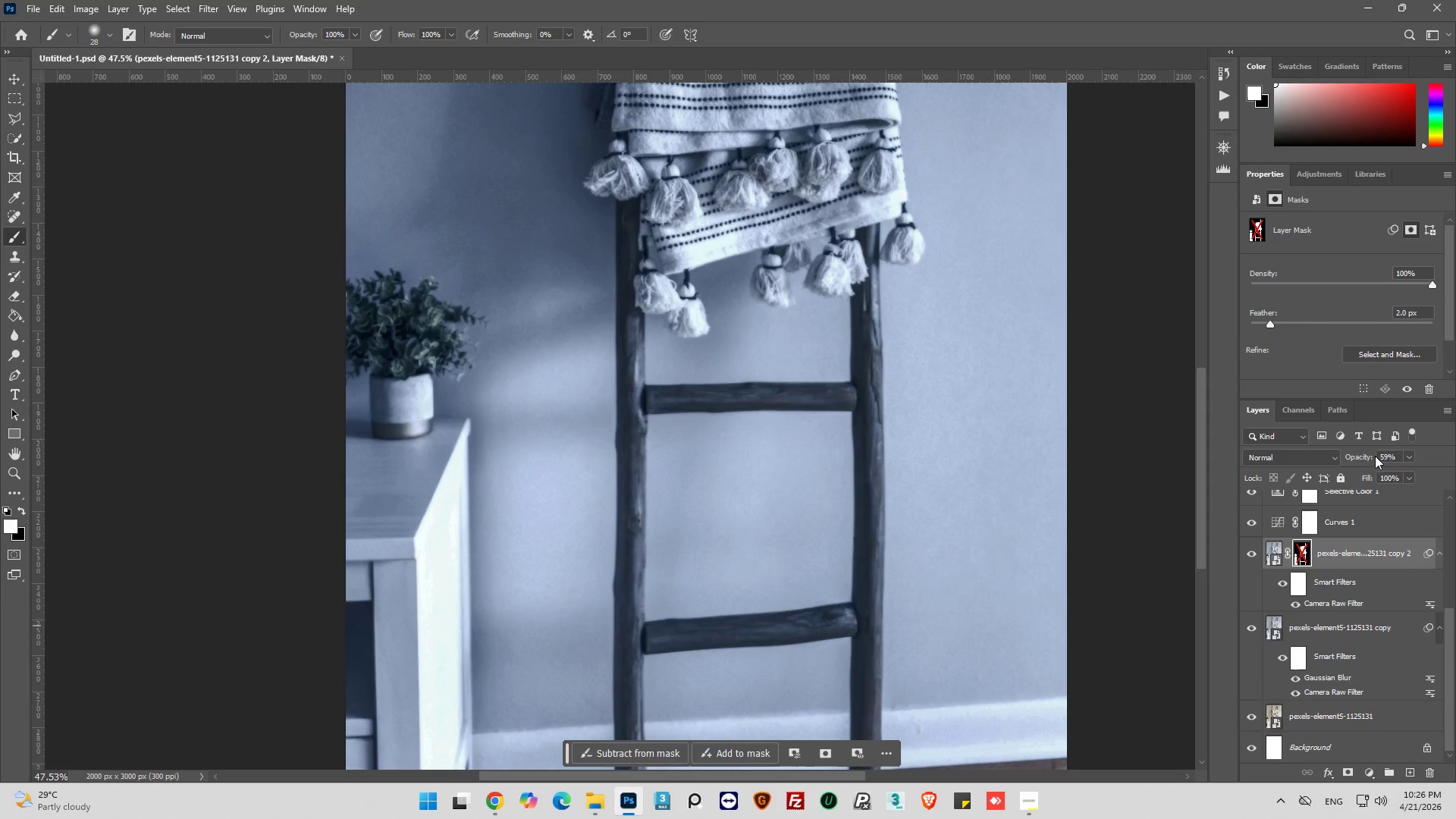 
left_click([1413, 388])
 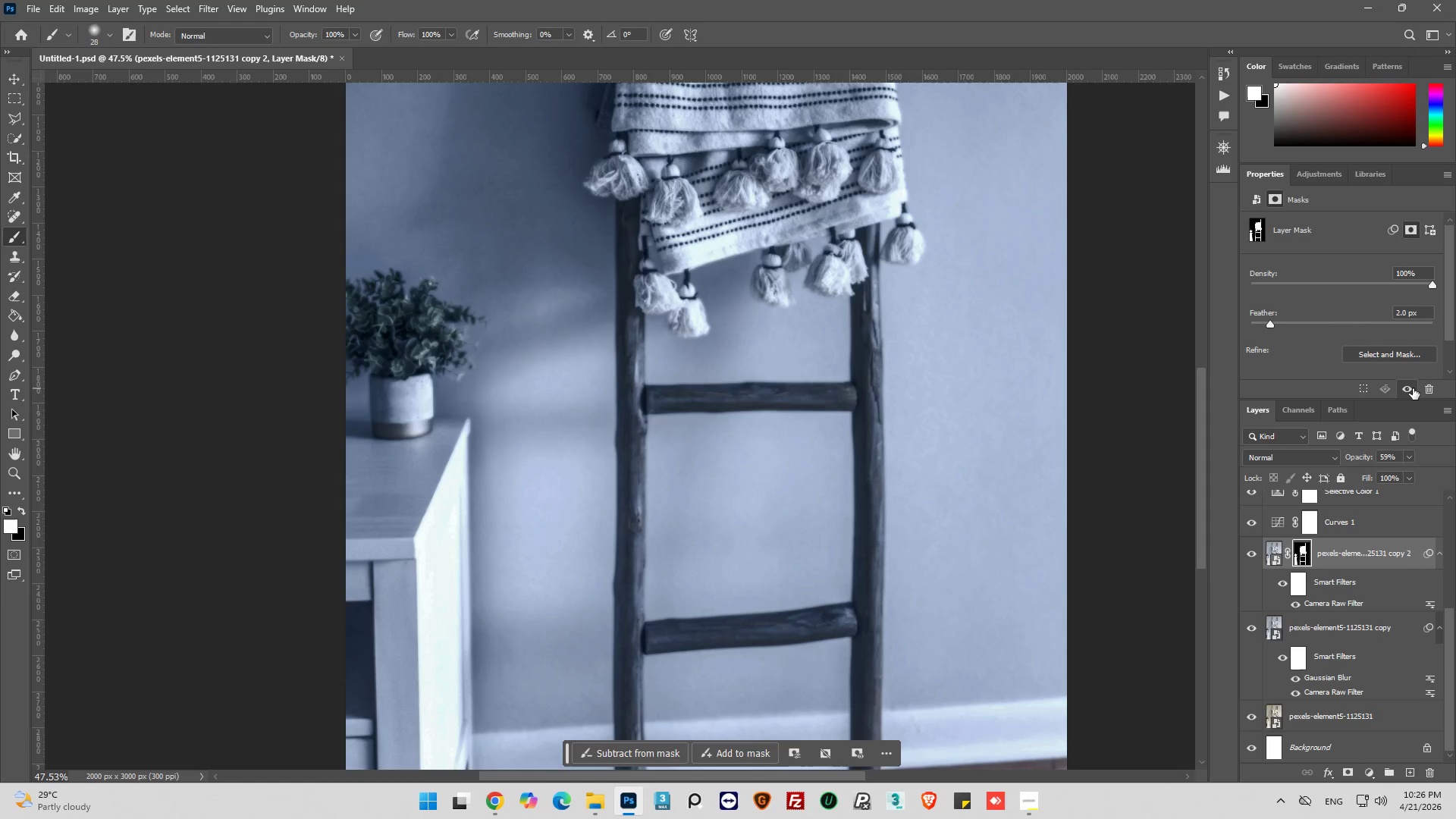 
left_click([1413, 388])
 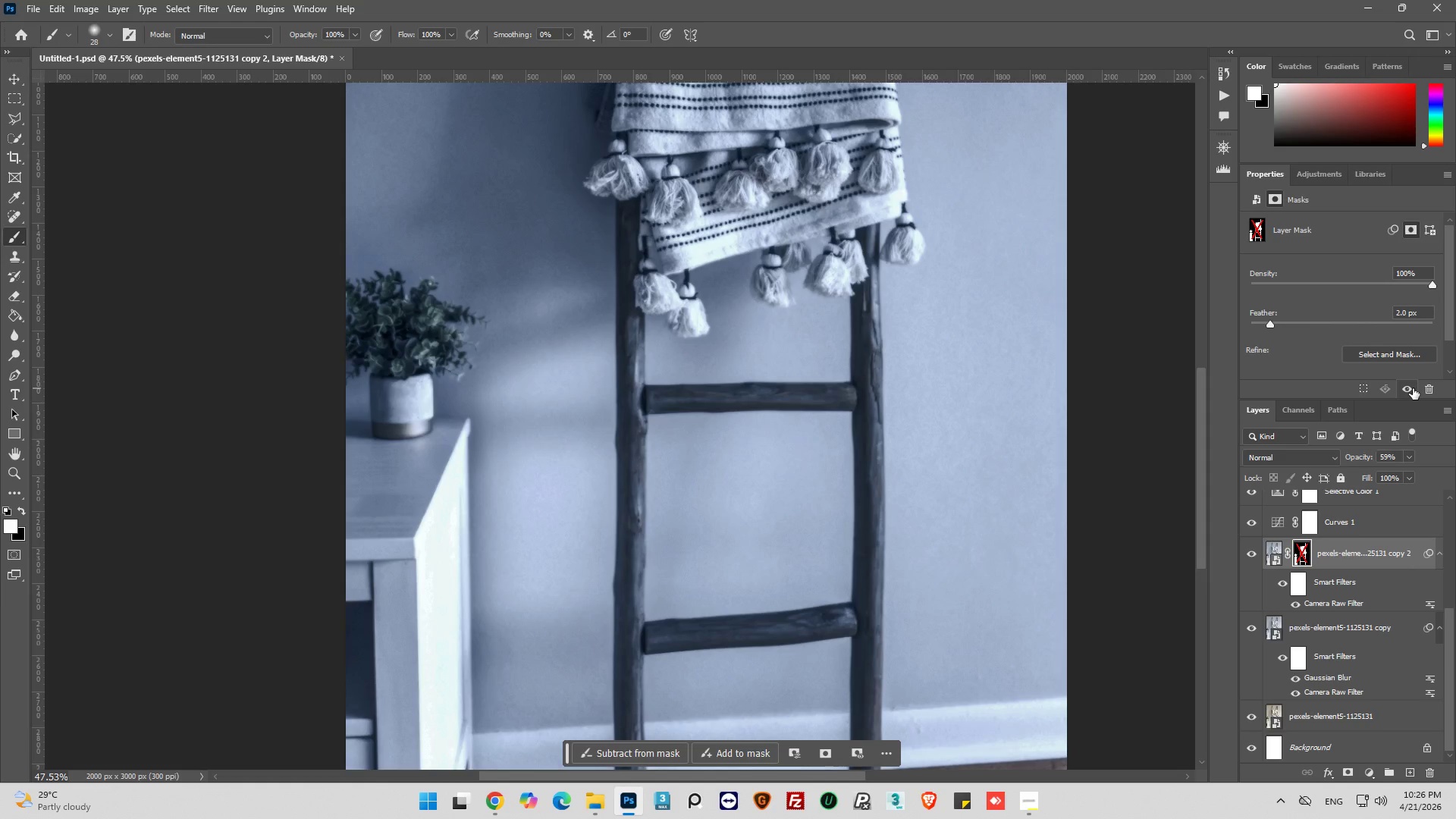 
left_click([1413, 388])
 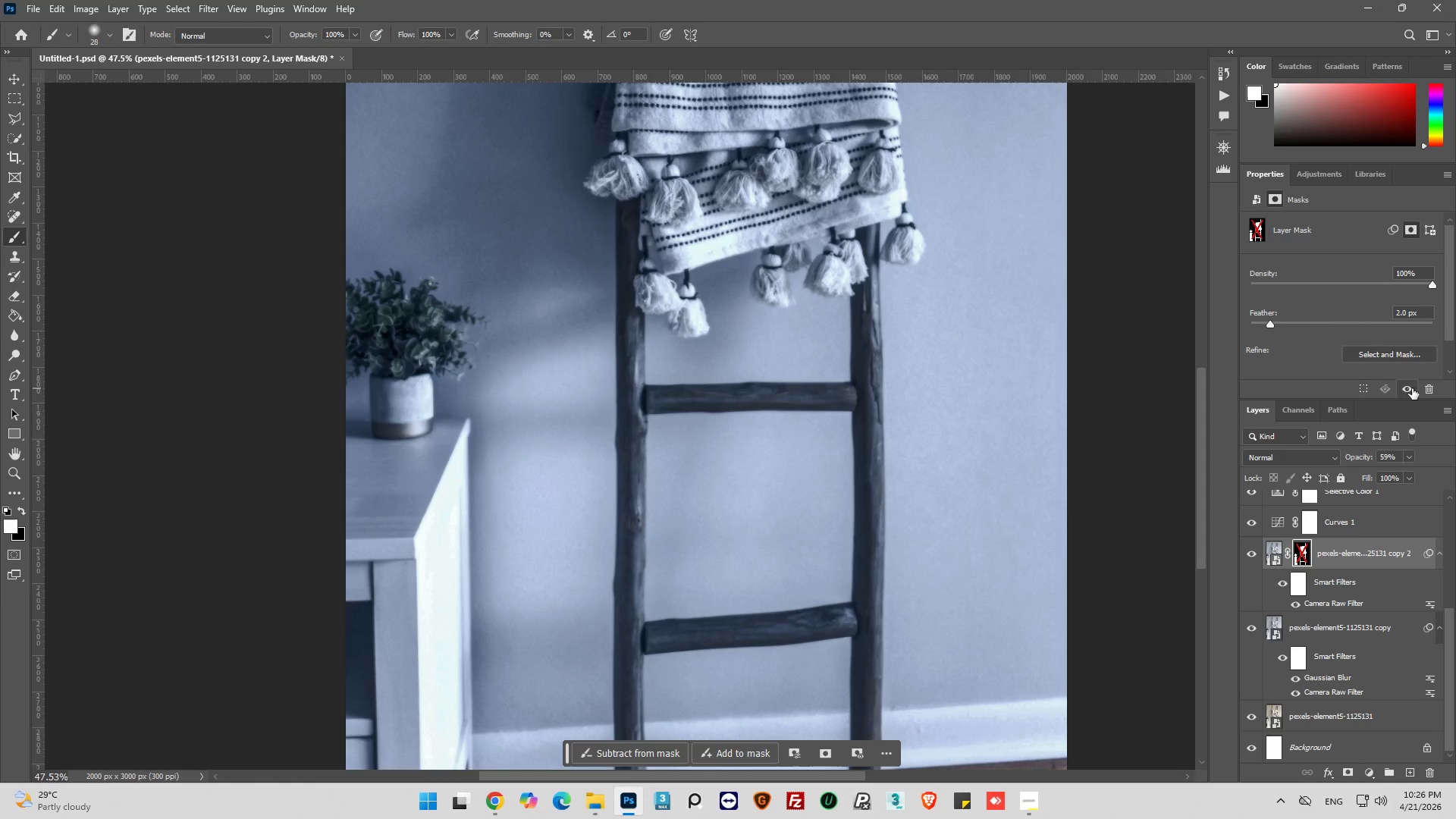 
left_click([1412, 388])
 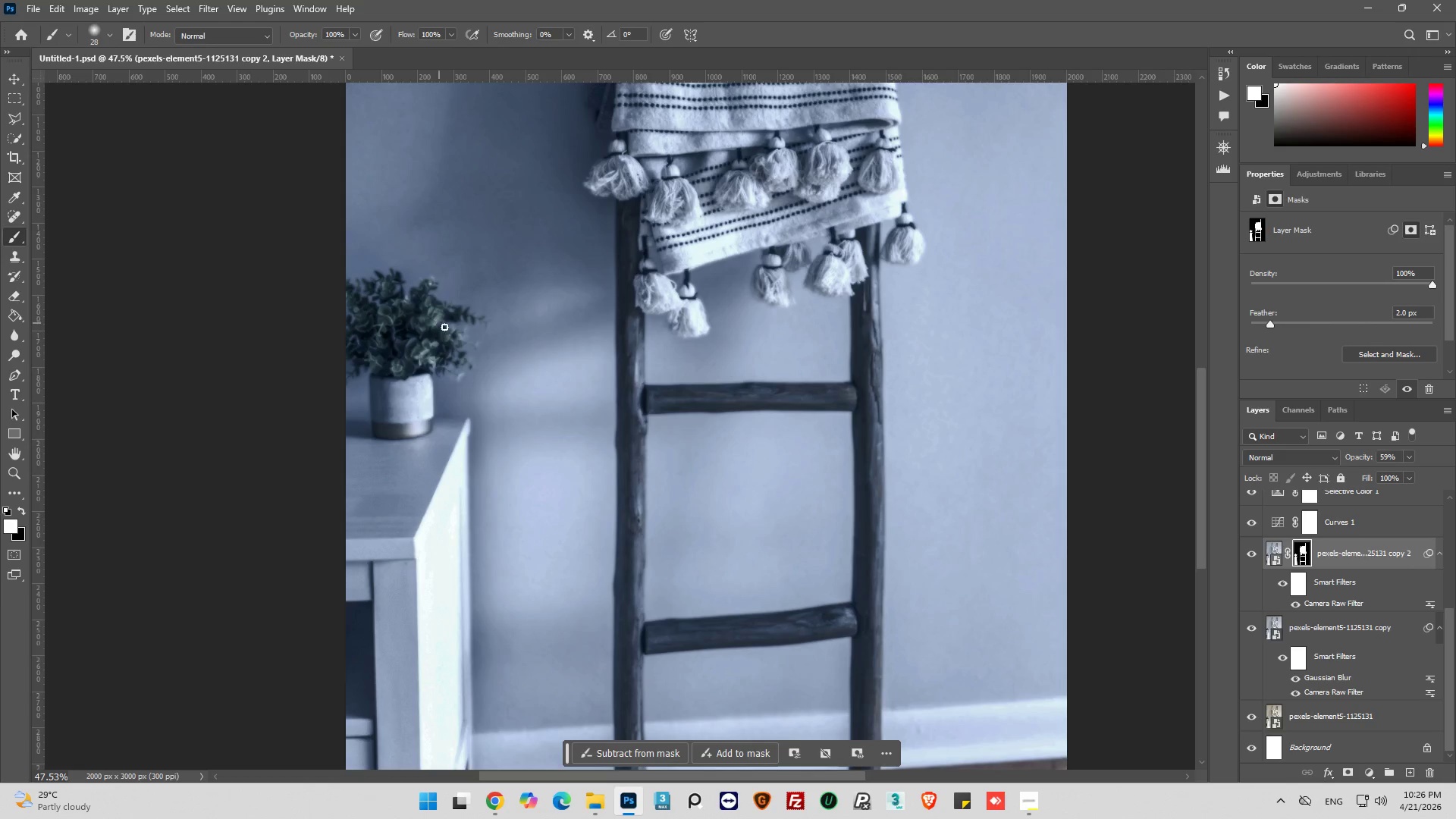 
hold_key(key=AltLeft, duration=1.05)
scroll: coordinate [481, 298], scroll_direction: up, amount: 13.0
 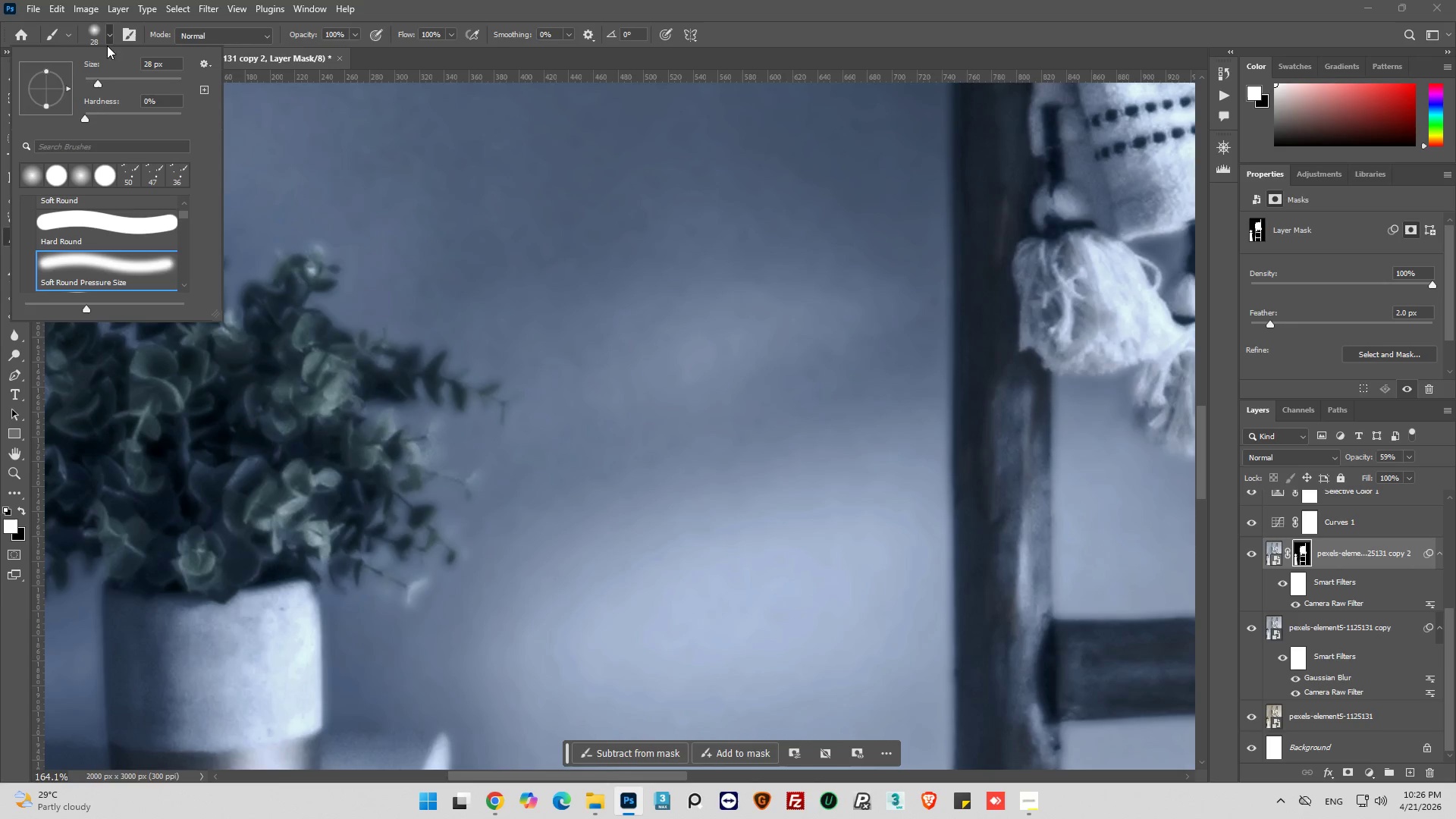 
left_click_drag(start_coordinate=[94, 80], to_coordinate=[88, 84])
 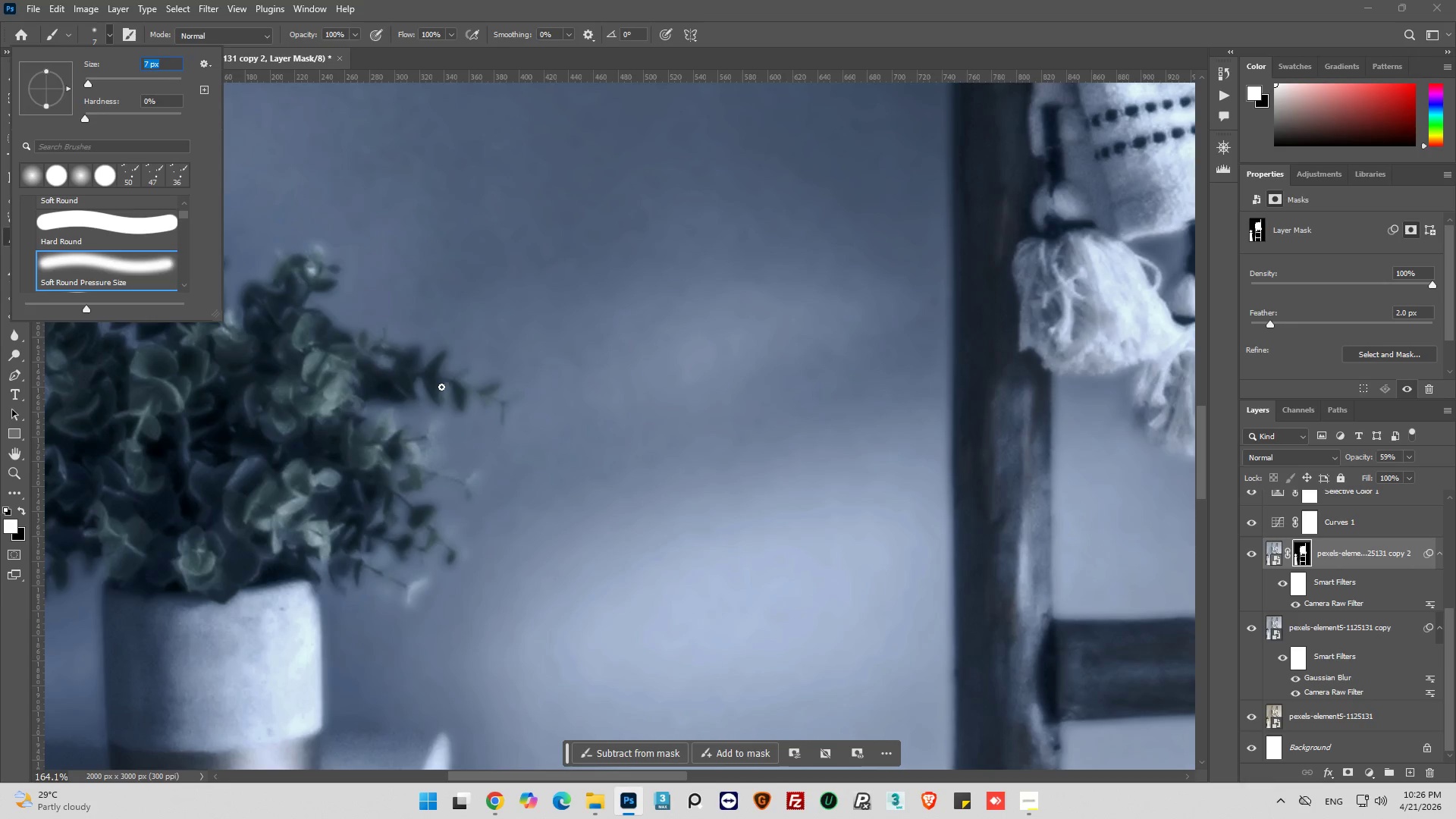 
left_click_drag(start_coordinate=[444, 380], to_coordinate=[466, 389])
 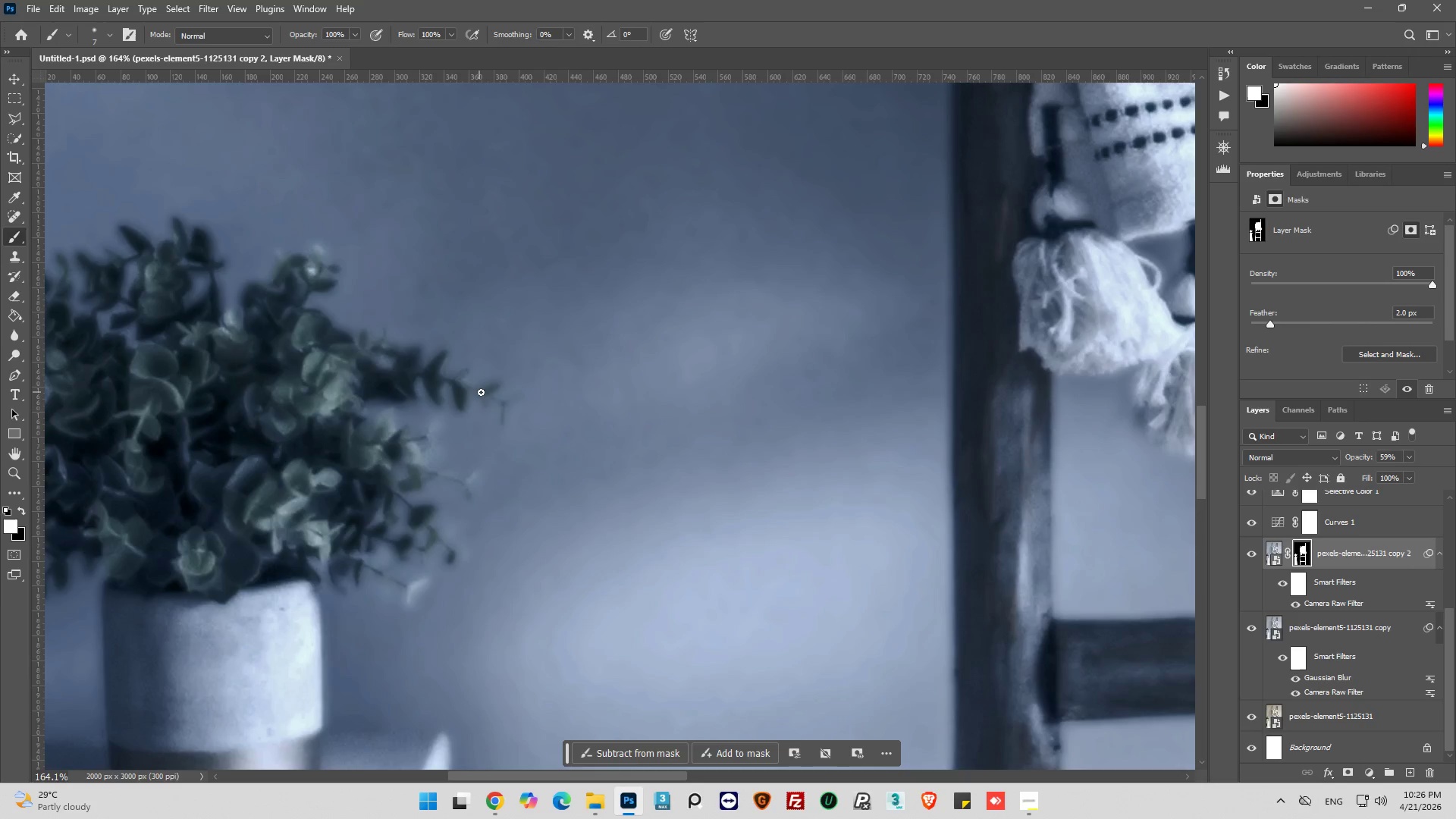 
left_click_drag(start_coordinate=[482, 392], to_coordinate=[490, 396])
 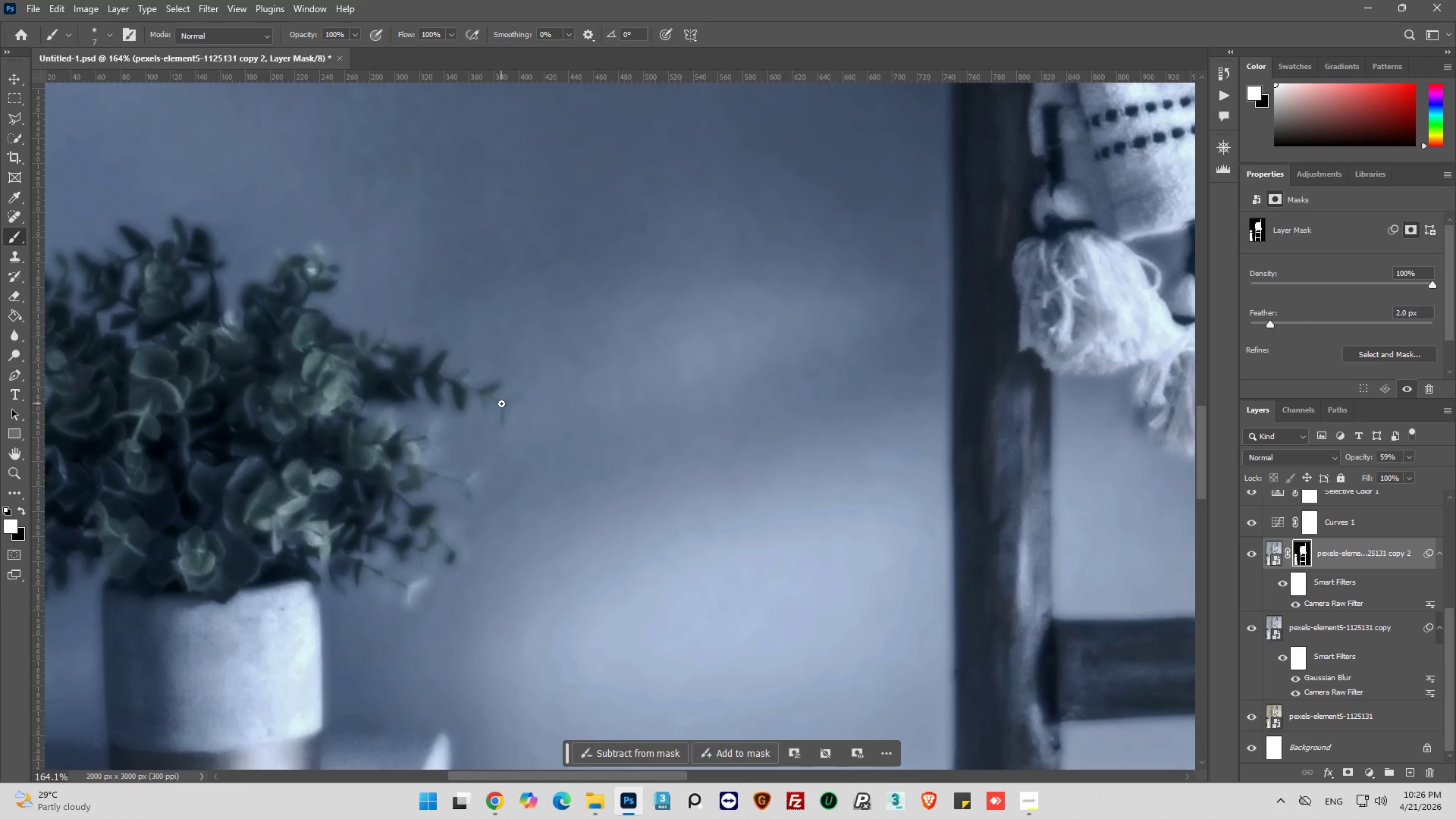 
left_click_drag(start_coordinate=[501, 403], to_coordinate=[488, 394])
 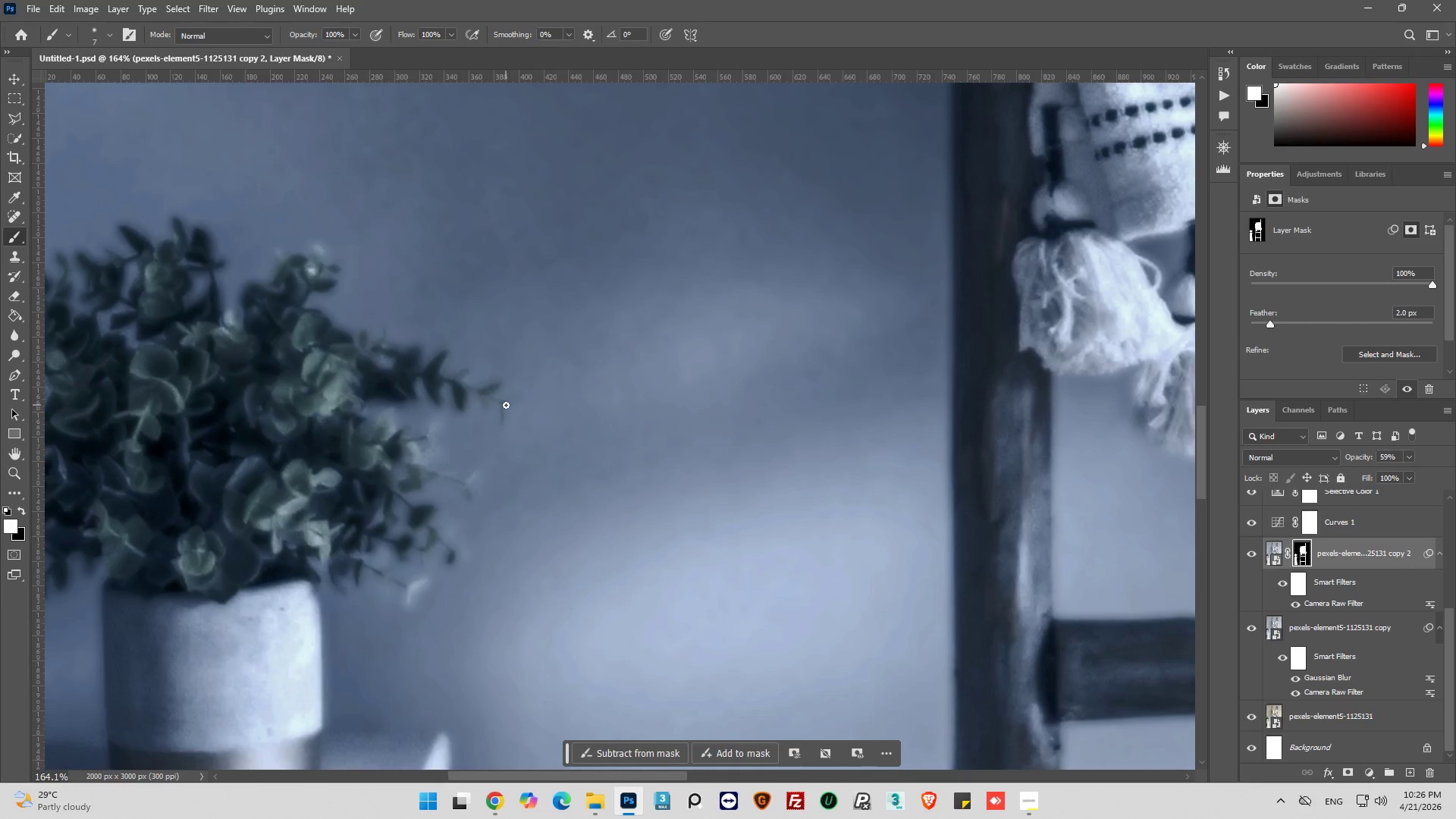 
left_click_drag(start_coordinate=[506, 405], to_coordinate=[504, 416])
 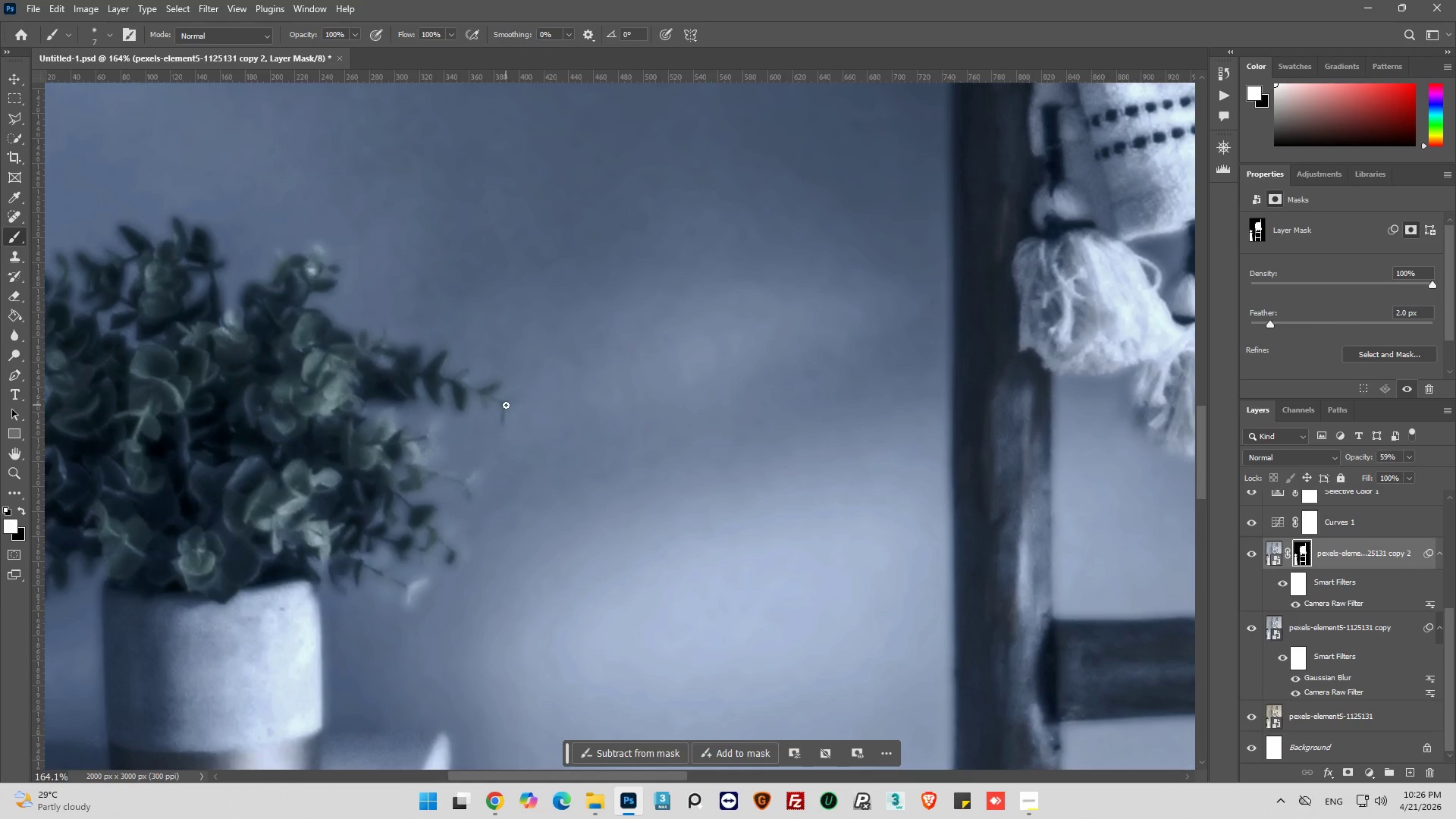 
left_click_drag(start_coordinate=[506, 405], to_coordinate=[512, 400])
 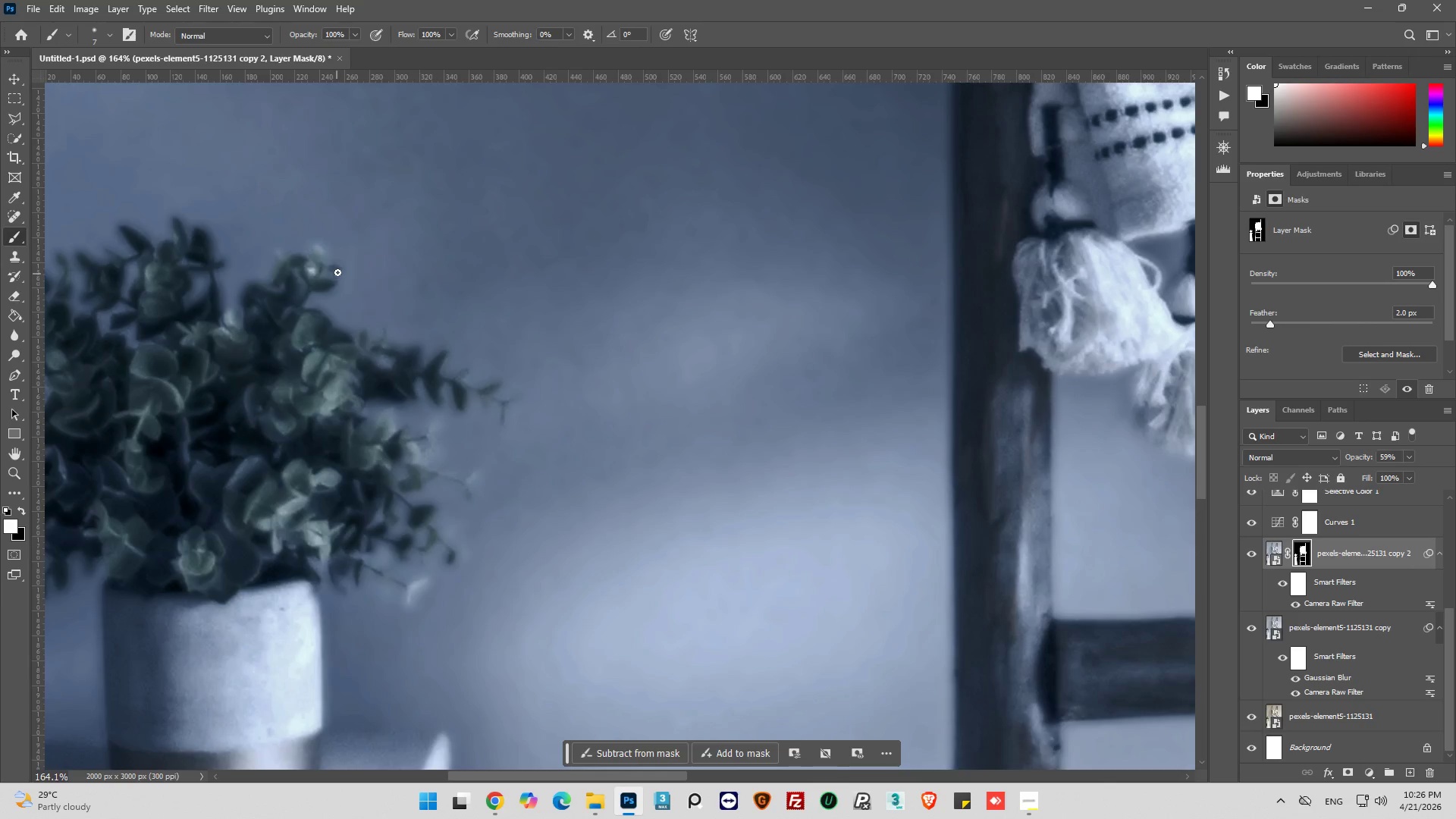 
left_click_drag(start_coordinate=[328, 267], to_coordinate=[317, 278])
 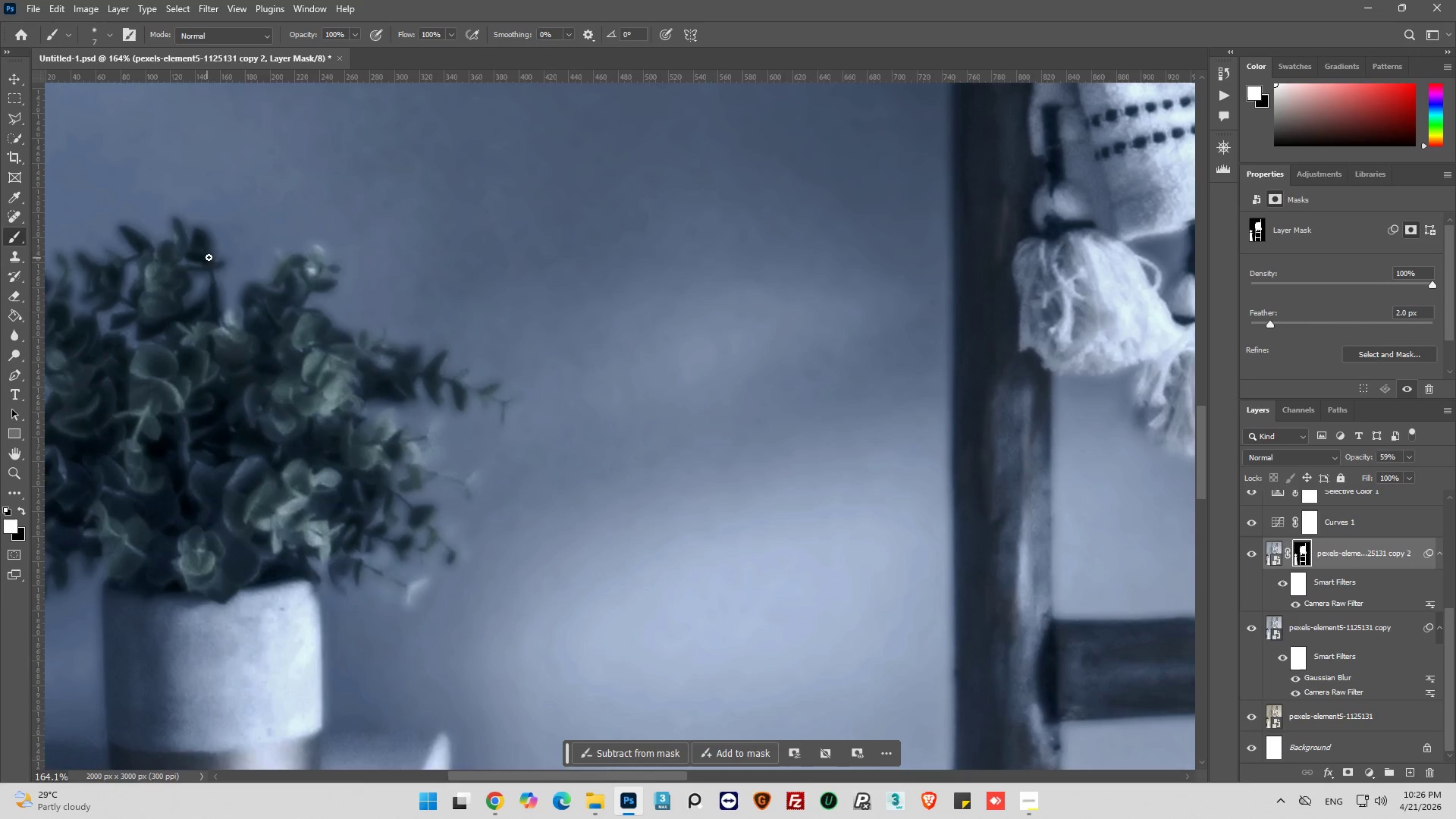 
left_click_drag(start_coordinate=[211, 256], to_coordinate=[193, 244])
 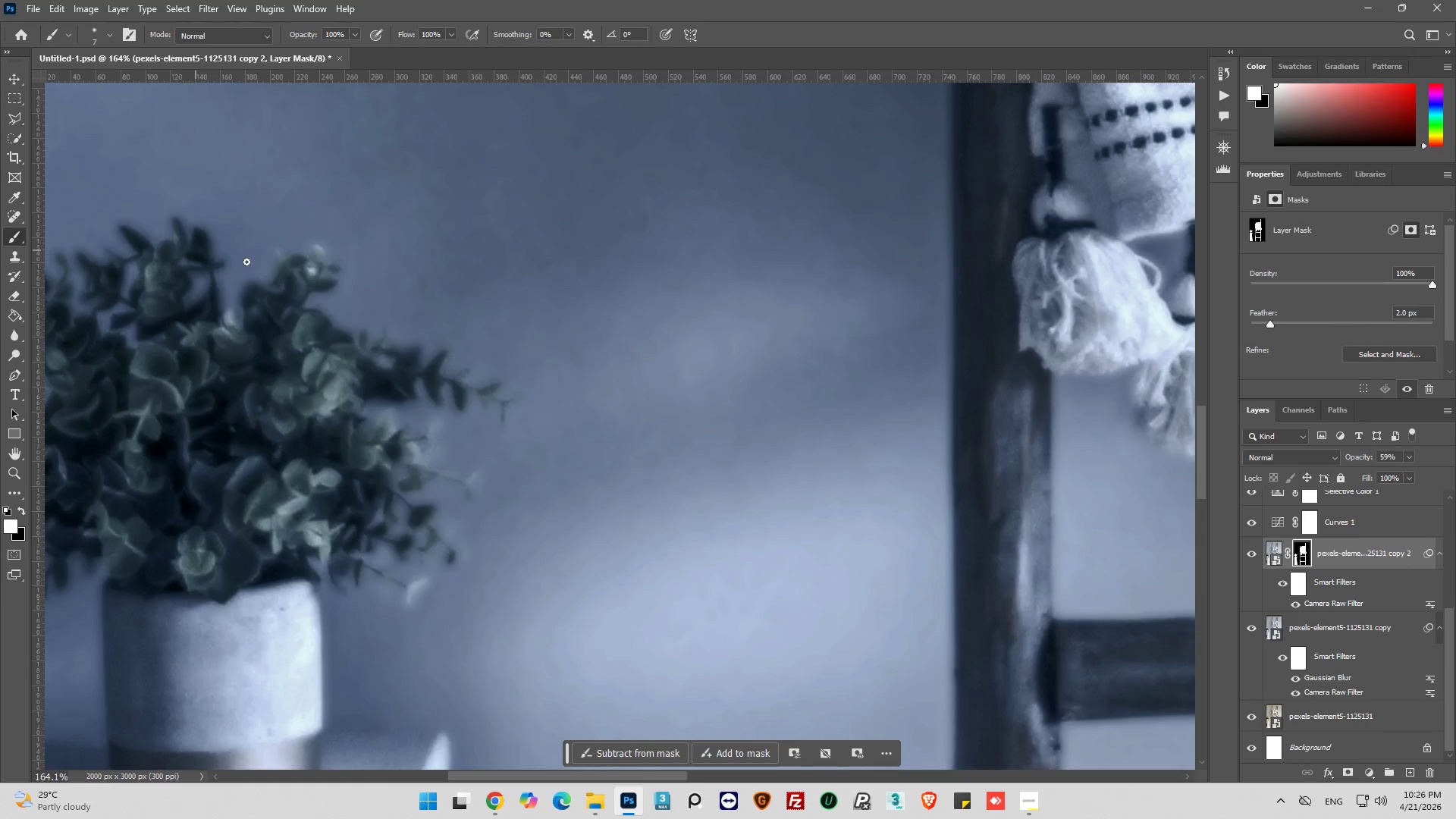 
hold_key(key=AltLeft, duration=0.44)
scroll: coordinate [271, 264], scroll_direction: down, amount: 6.0
 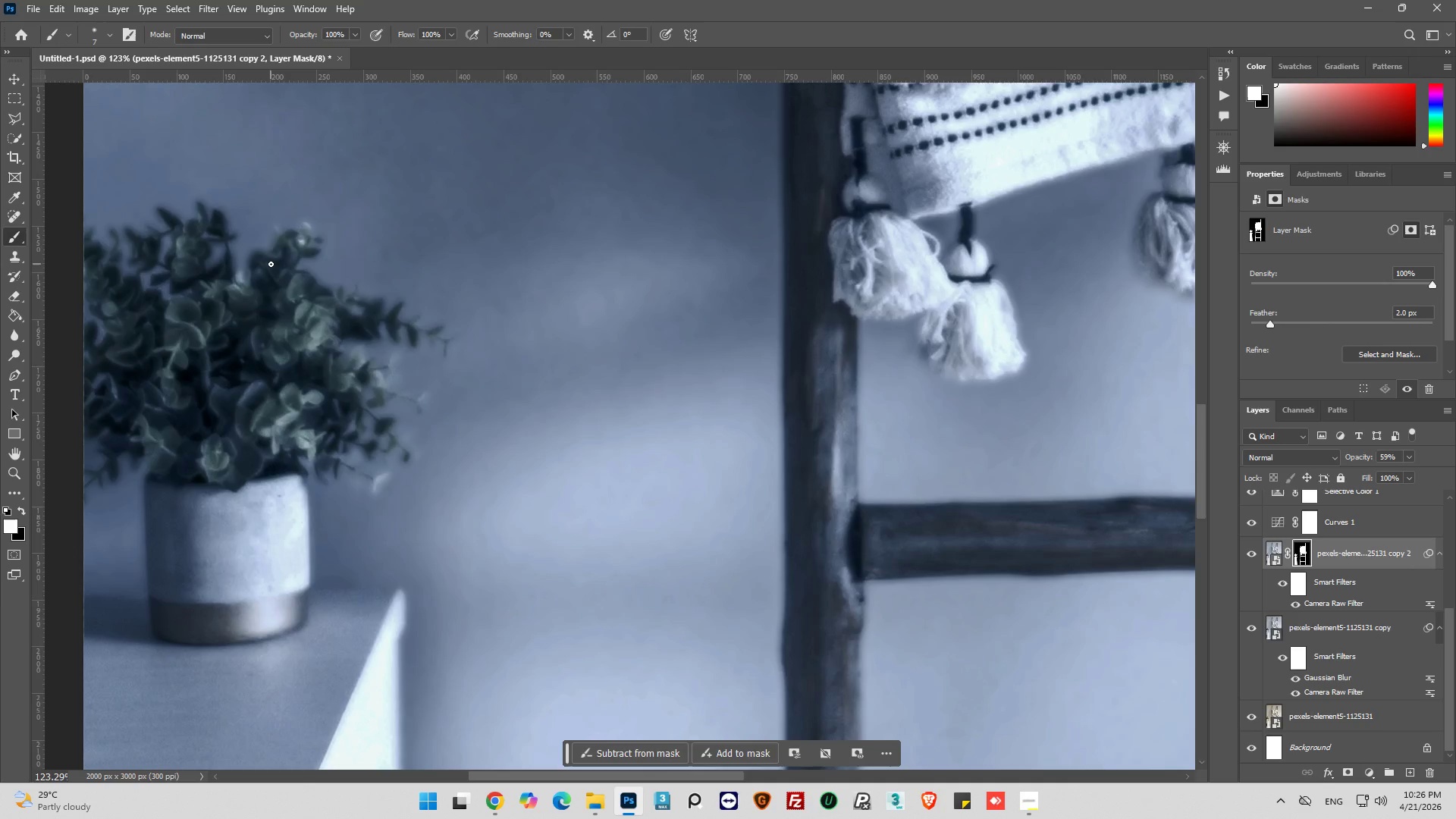 
hold_key(key=AltLeft, duration=0.33)
hold_key(key=AltLeft, duration=0.34)
scroll: coordinate [271, 264], scroll_direction: down, amount: 5.0
 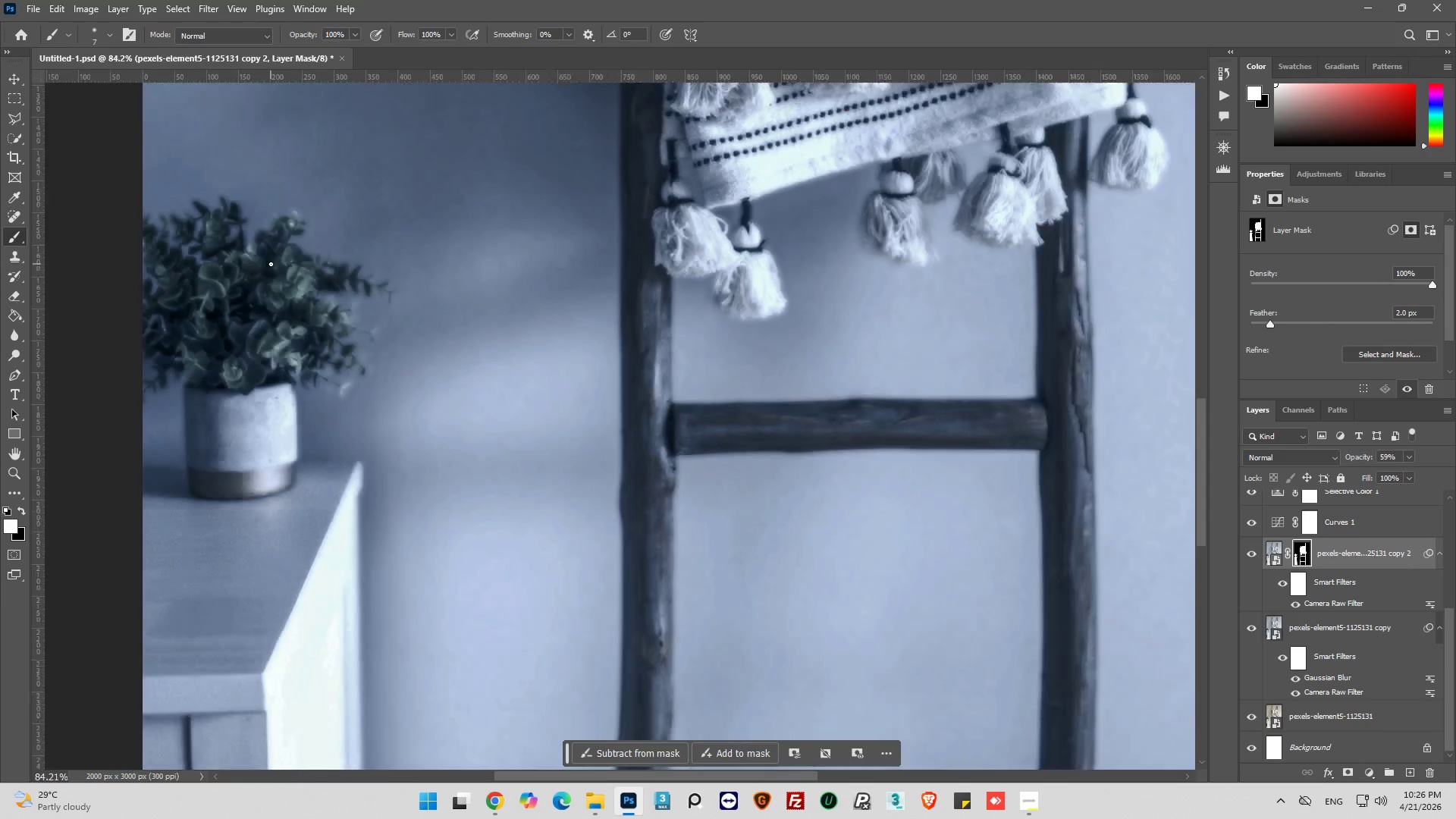 
key(Alt+AltLeft)
 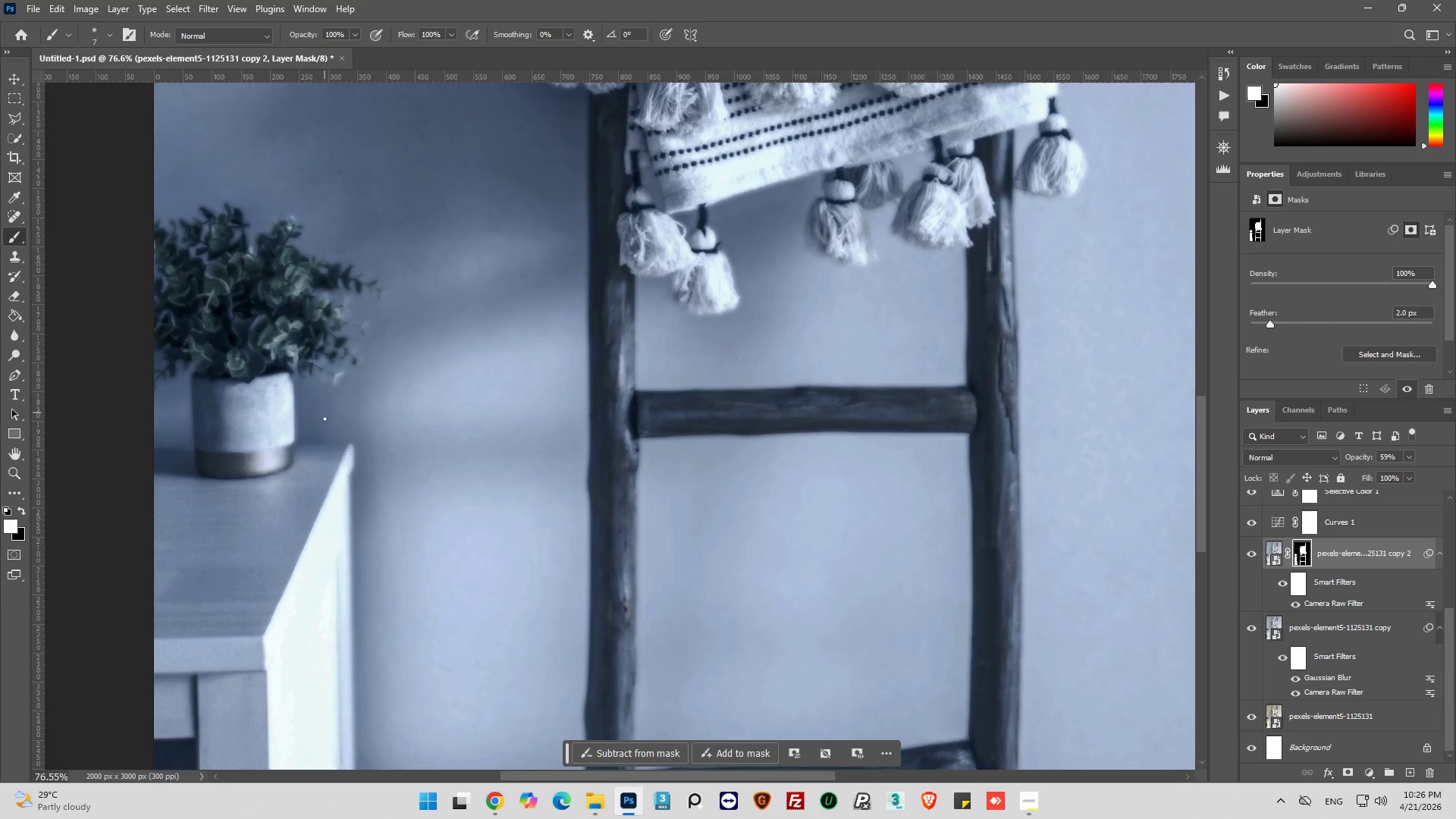 
key(Alt+AltLeft)
 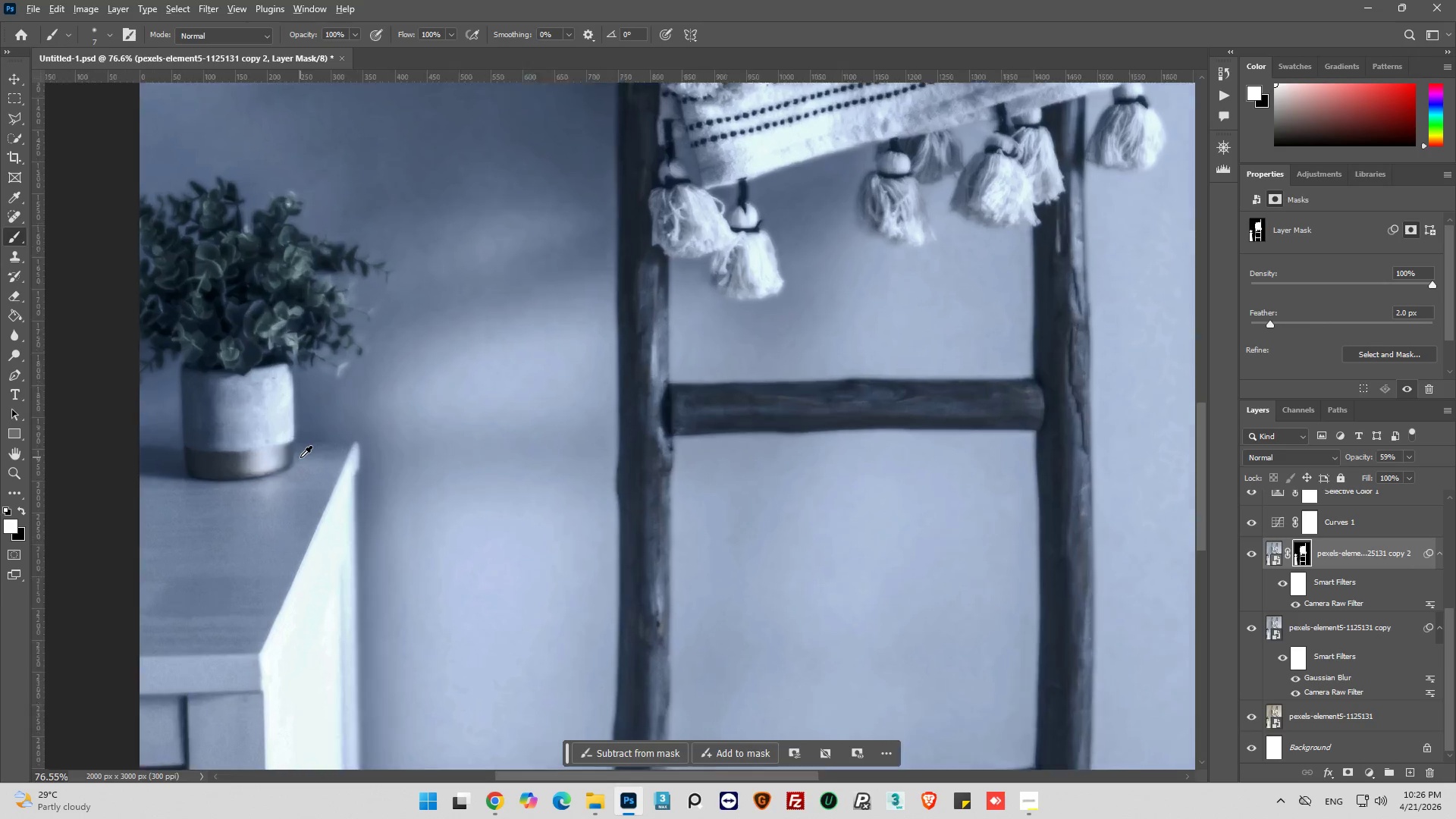 
left_click_drag(start_coordinate=[279, 469], to_coordinate=[222, 488])
 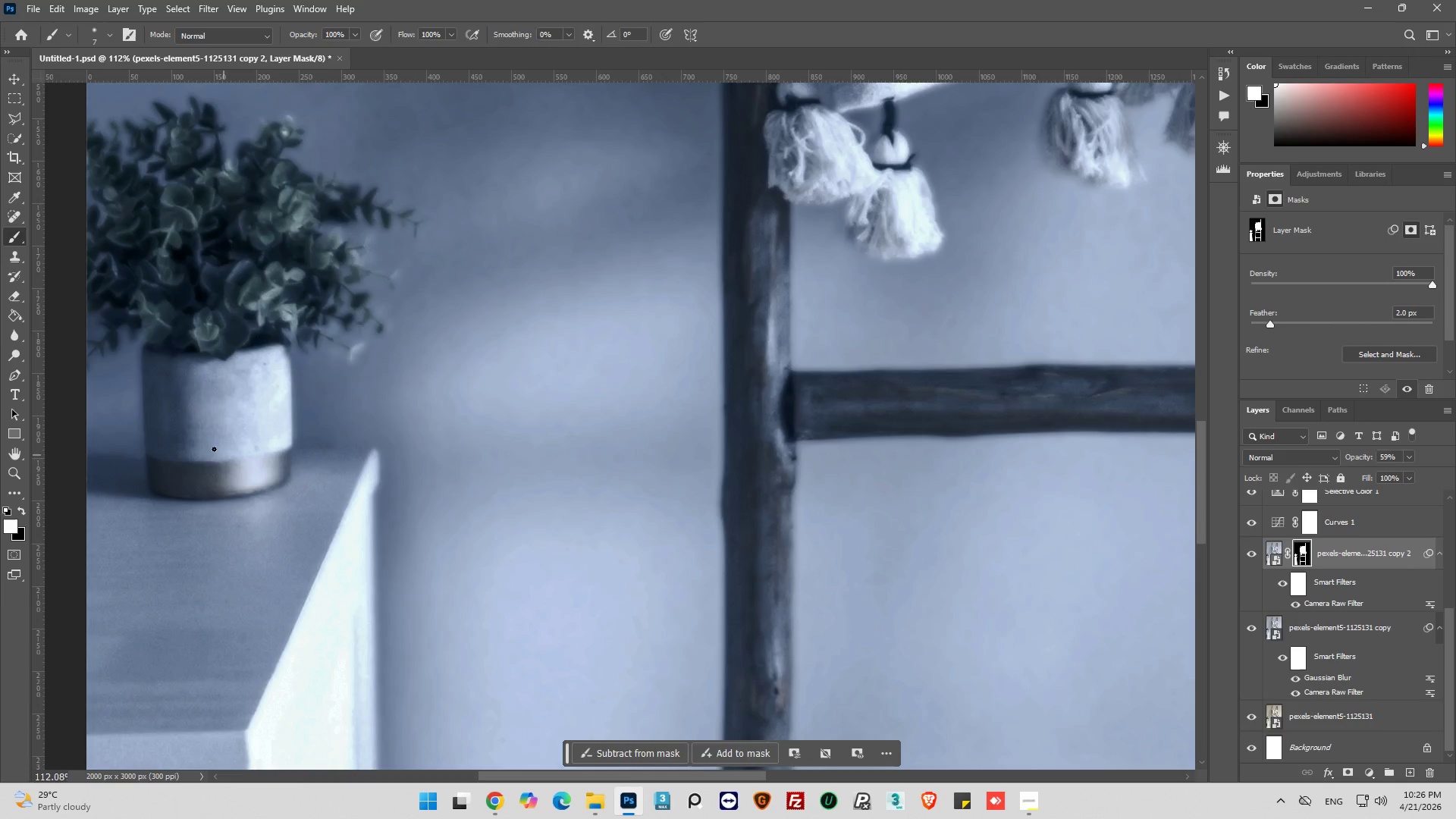 
scroll: coordinate [300, 457], scroll_direction: up, amount: 5.0
 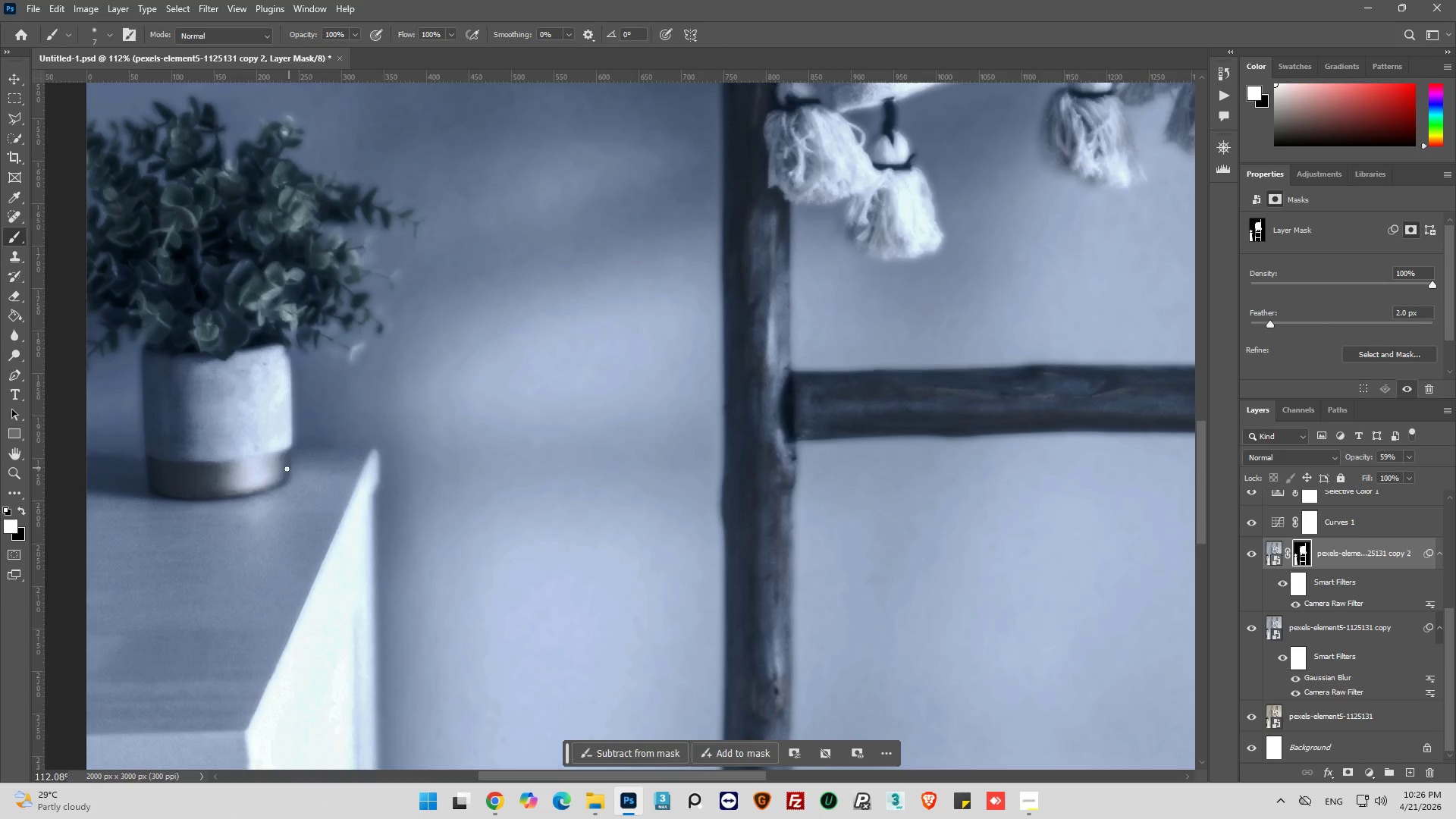 
left_click_drag(start_coordinate=[199, 452], to_coordinate=[206, 389])
 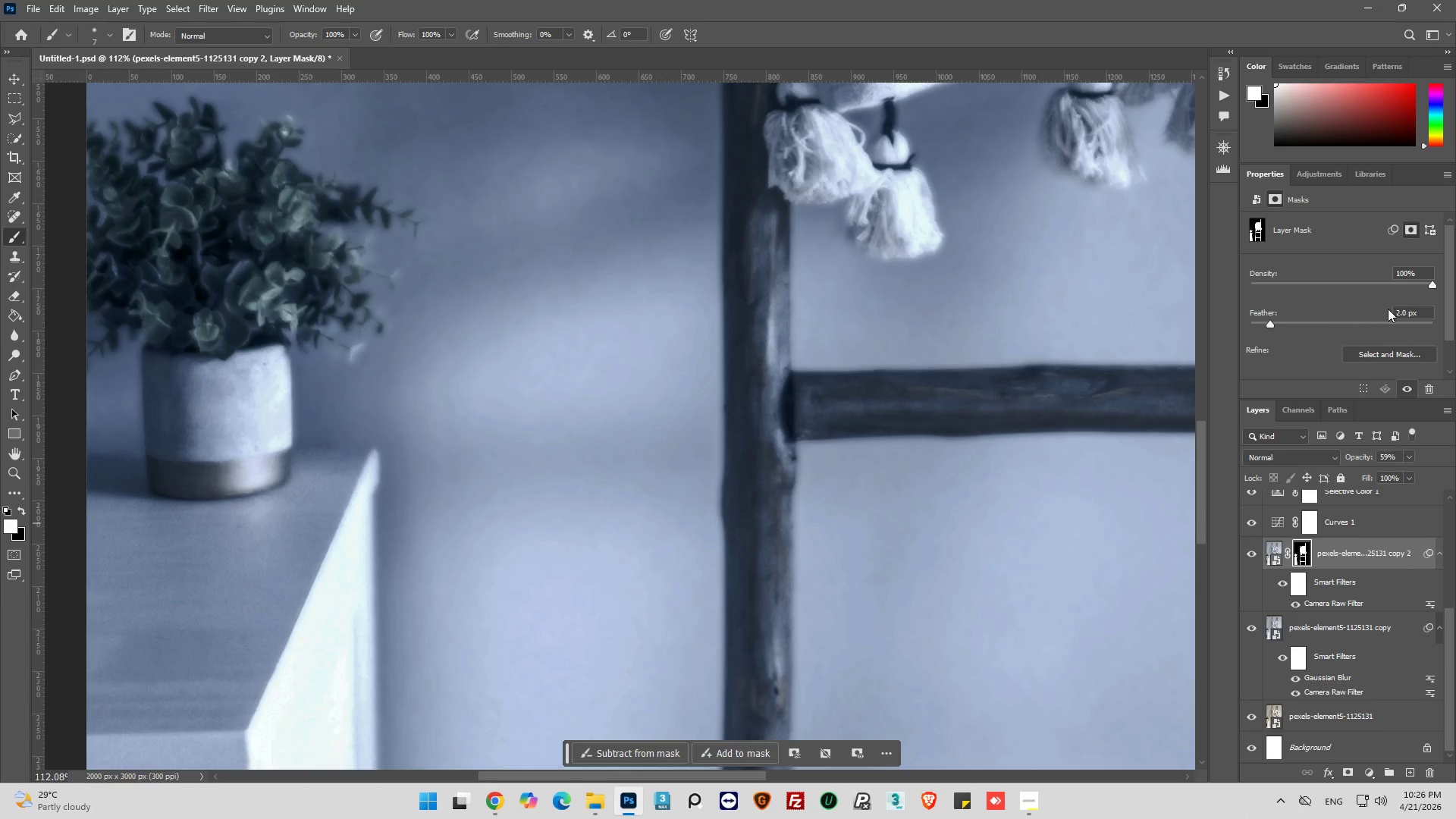 
double_click([1400, 309])
 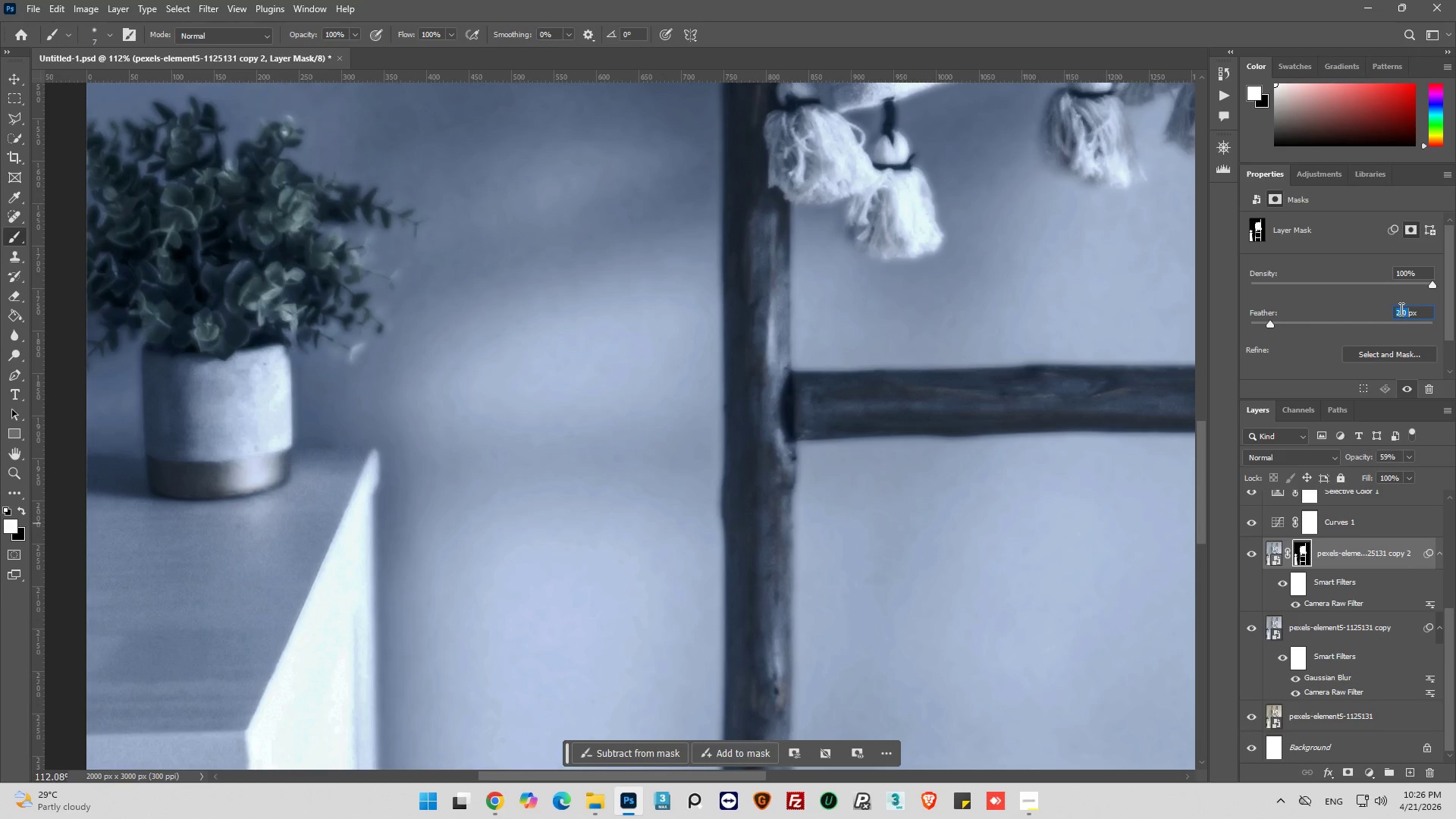 
key(1)
 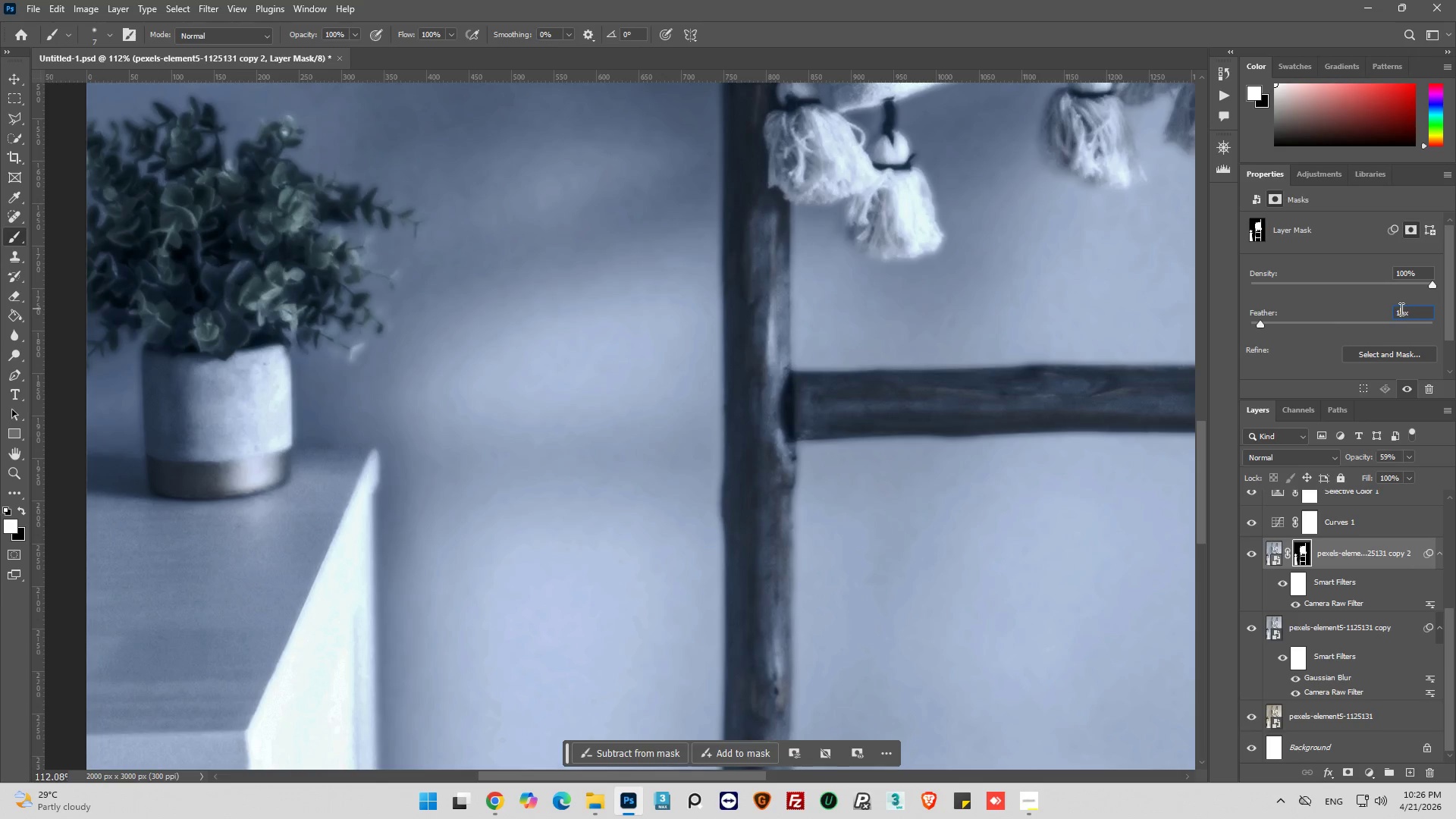 
key(Enter)
 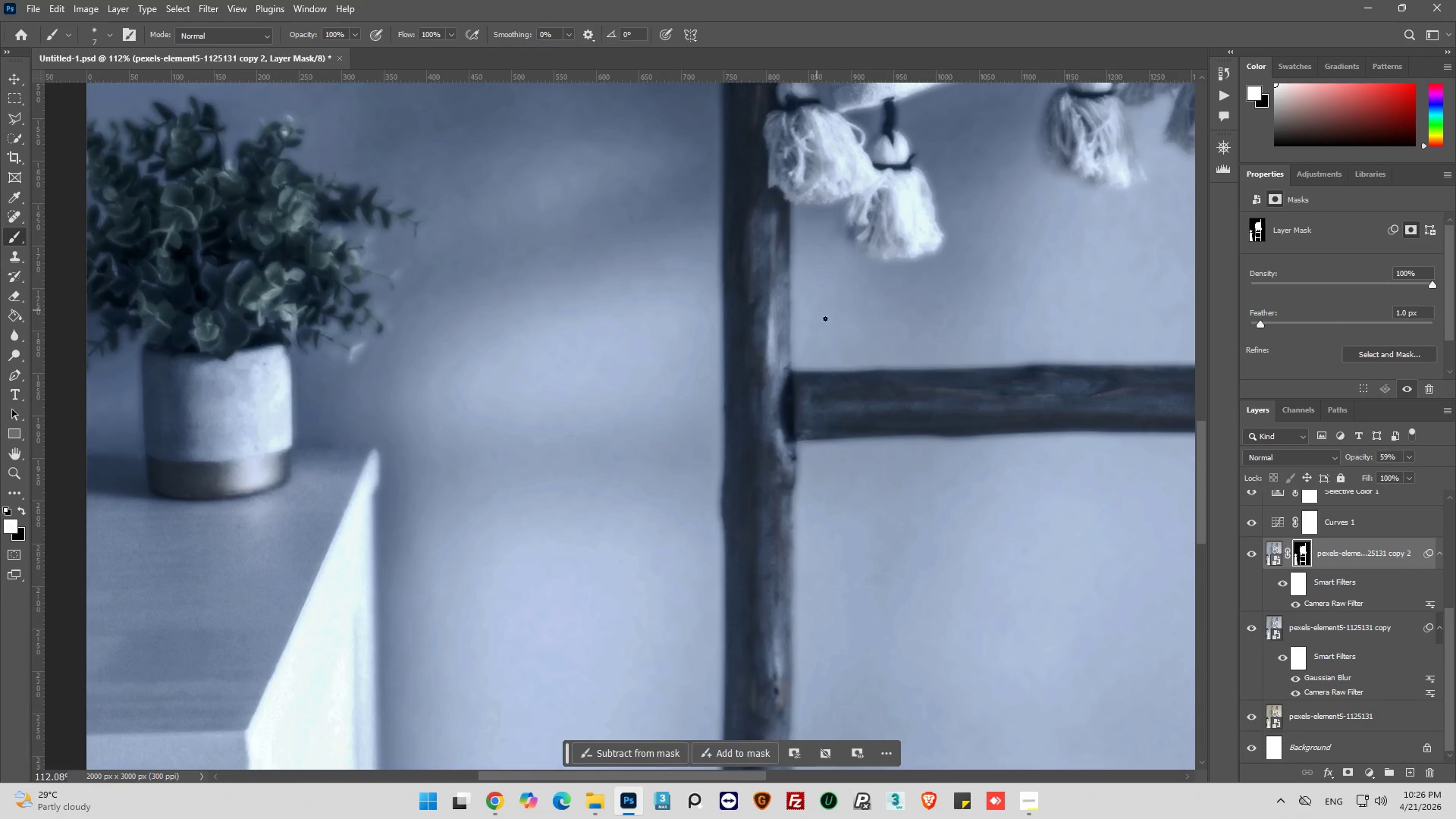 
hold_key(key=AltLeft, duration=0.39)
scroll: coordinate [616, 371], scroll_direction: down, amount: 6.0
 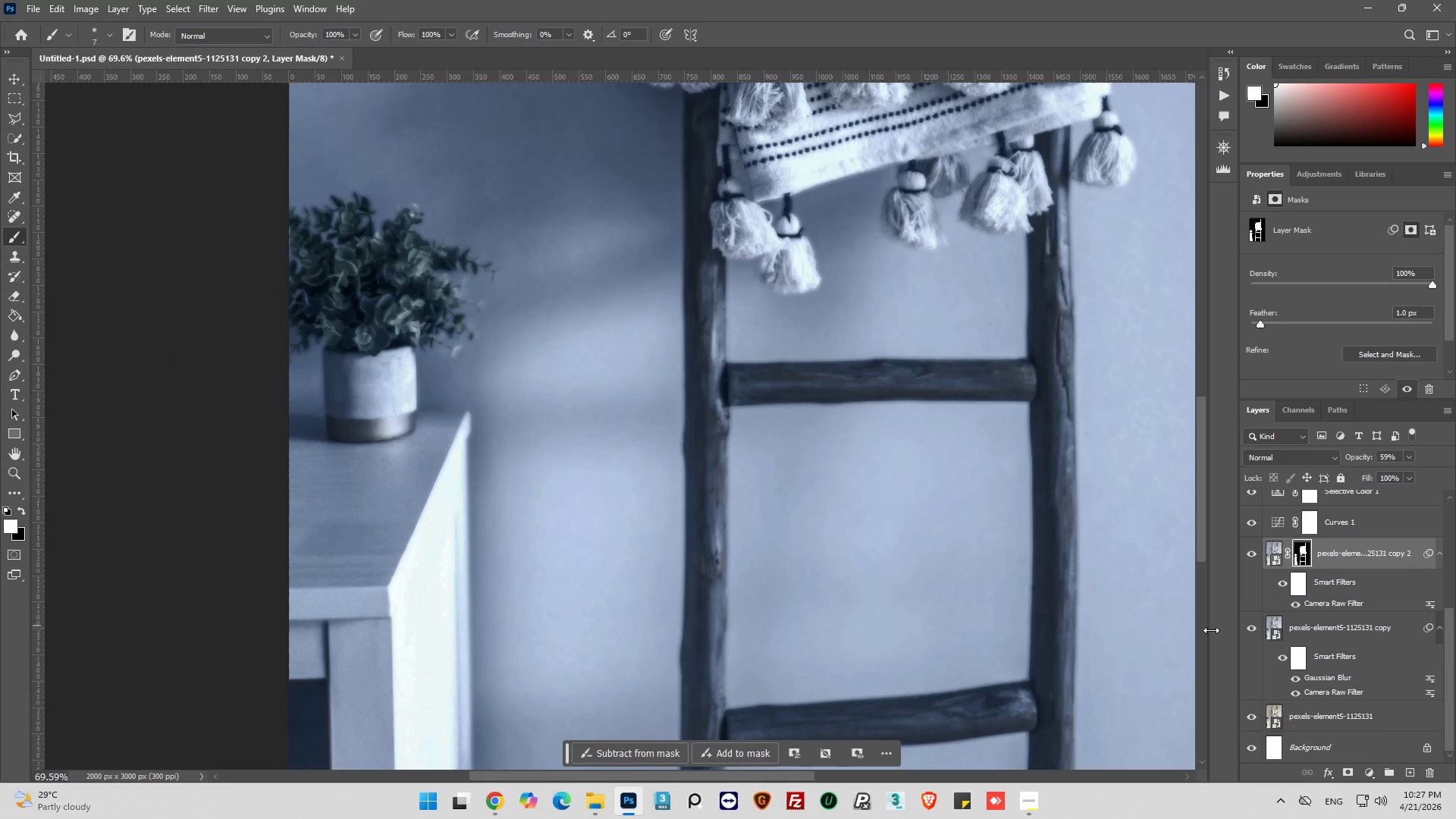 
left_click([1274, 554])
 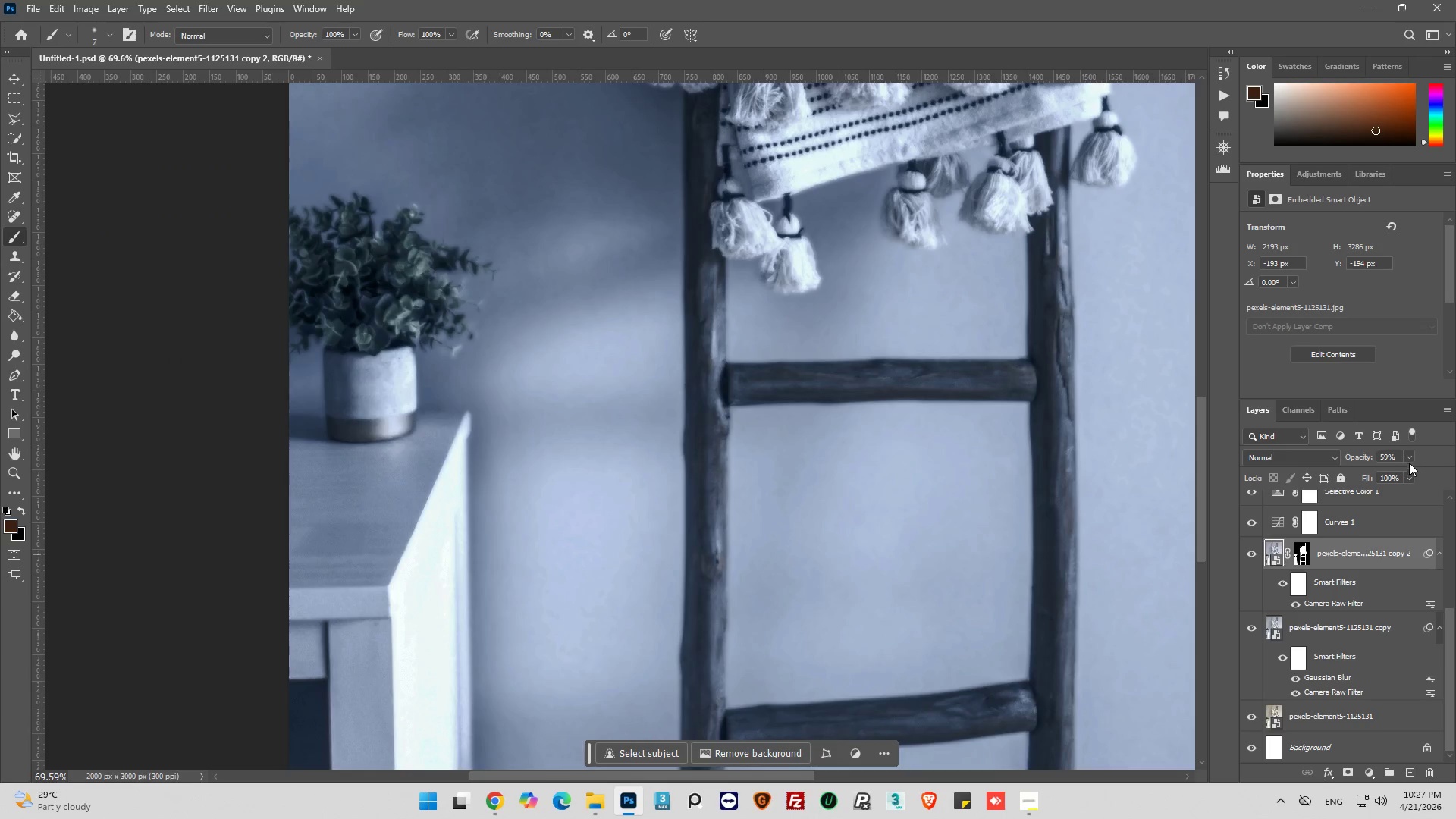 
left_click([1407, 456])
 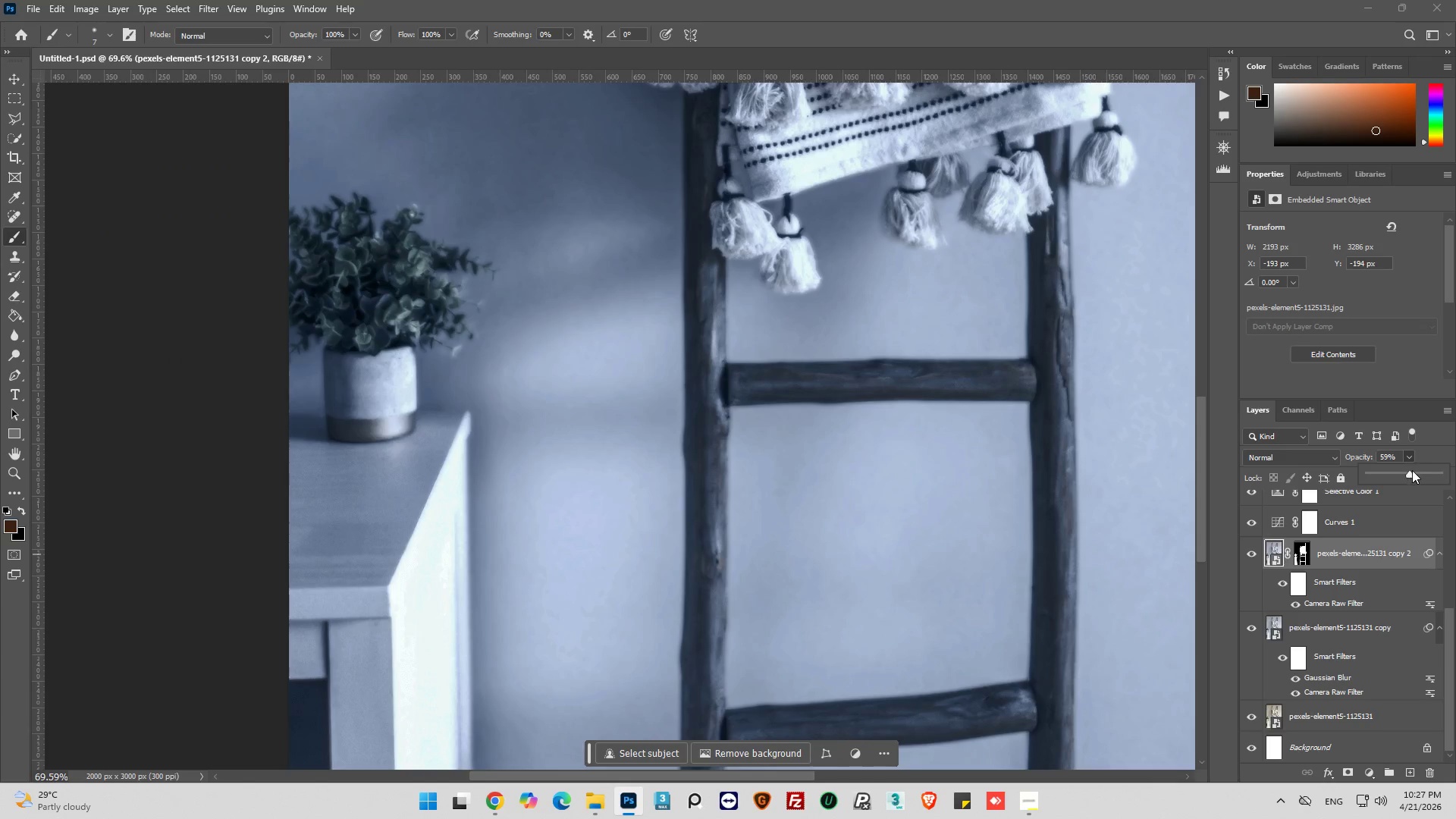 
left_click_drag(start_coordinate=[1412, 470], to_coordinate=[1432, 472])
 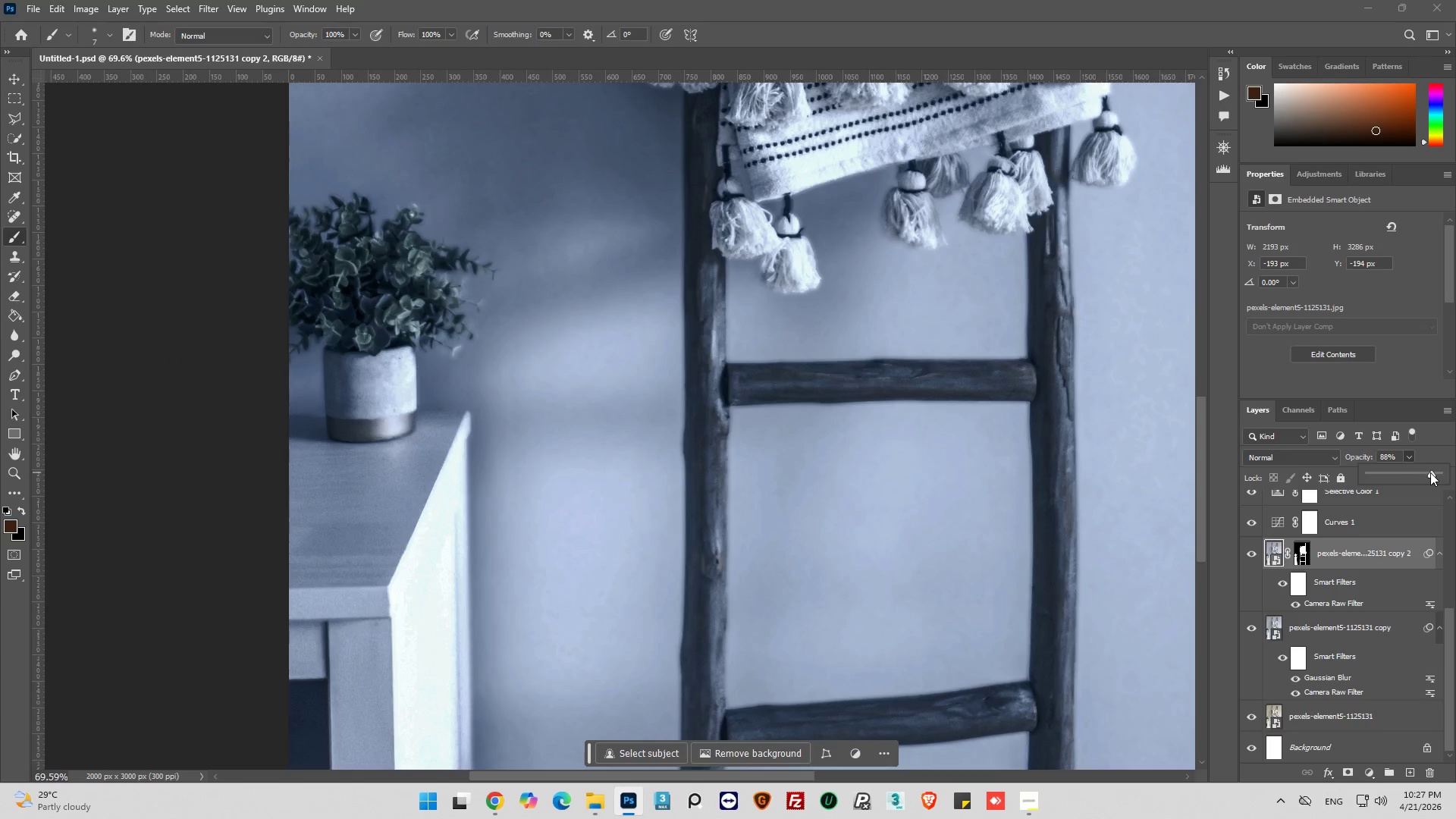 
left_click_drag(start_coordinate=[1430, 472], to_coordinate=[1444, 472])
 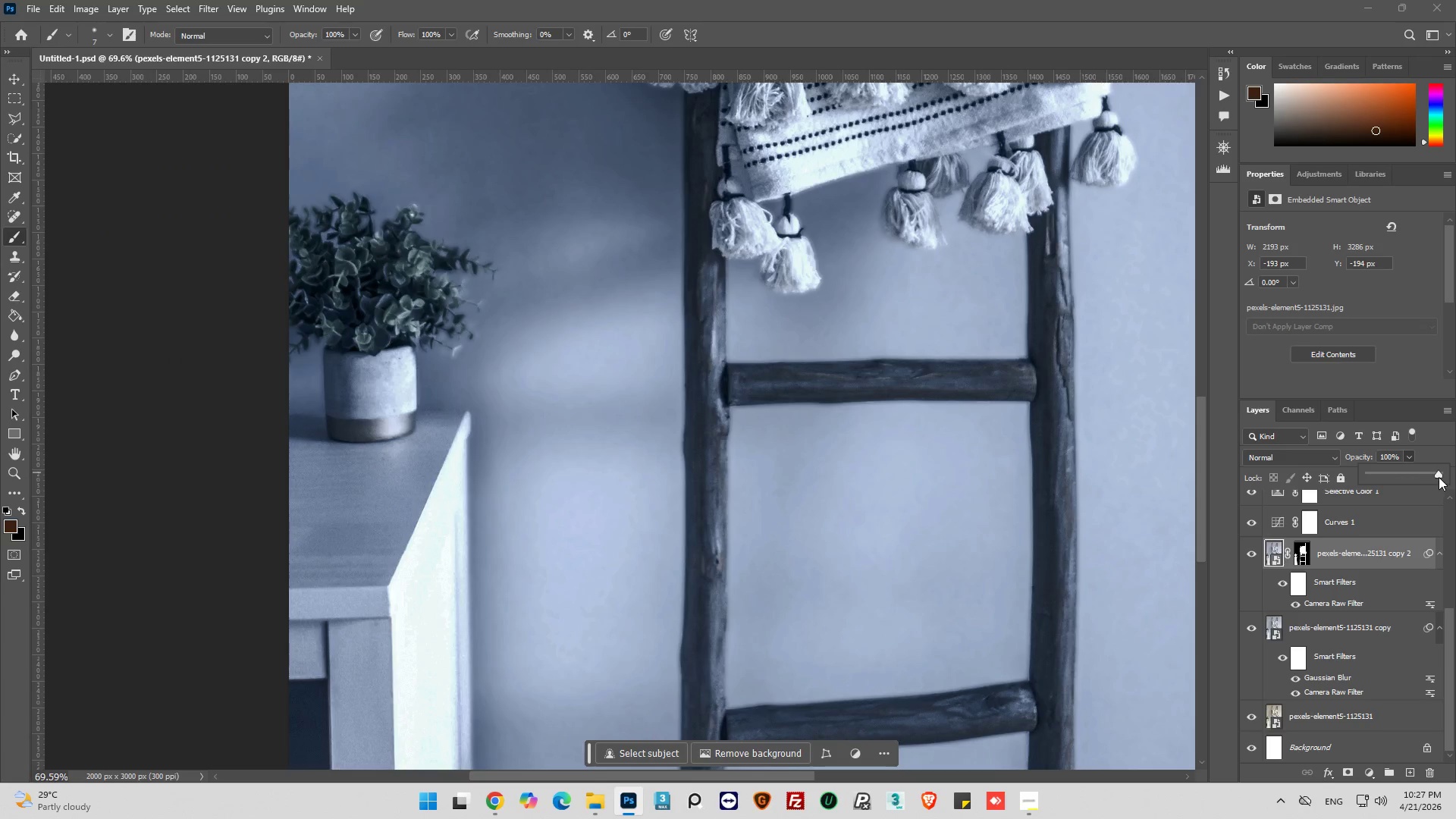 
left_click_drag(start_coordinate=[1439, 474], to_coordinate=[1455, 471])
 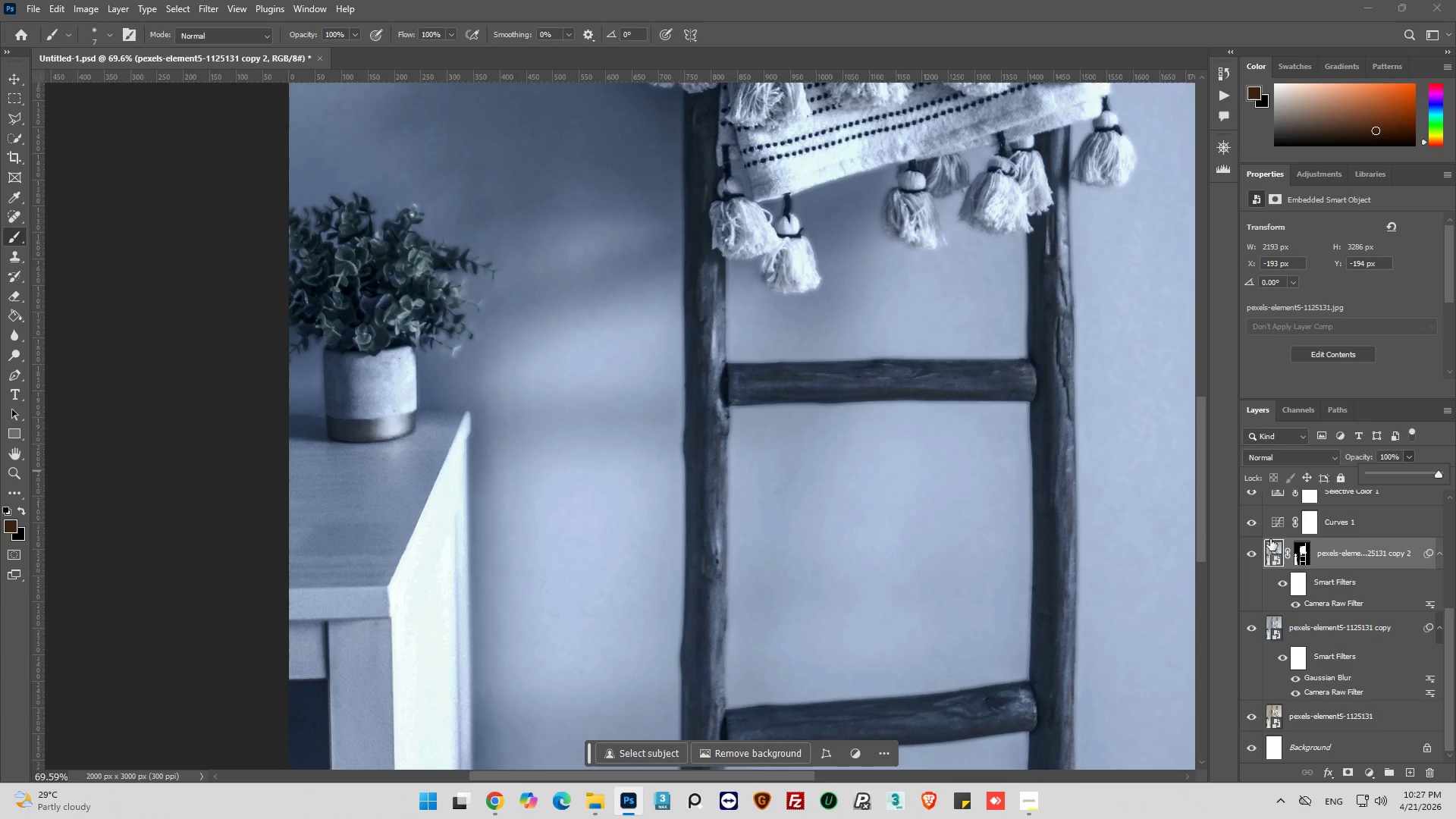 
left_click([1251, 552])
 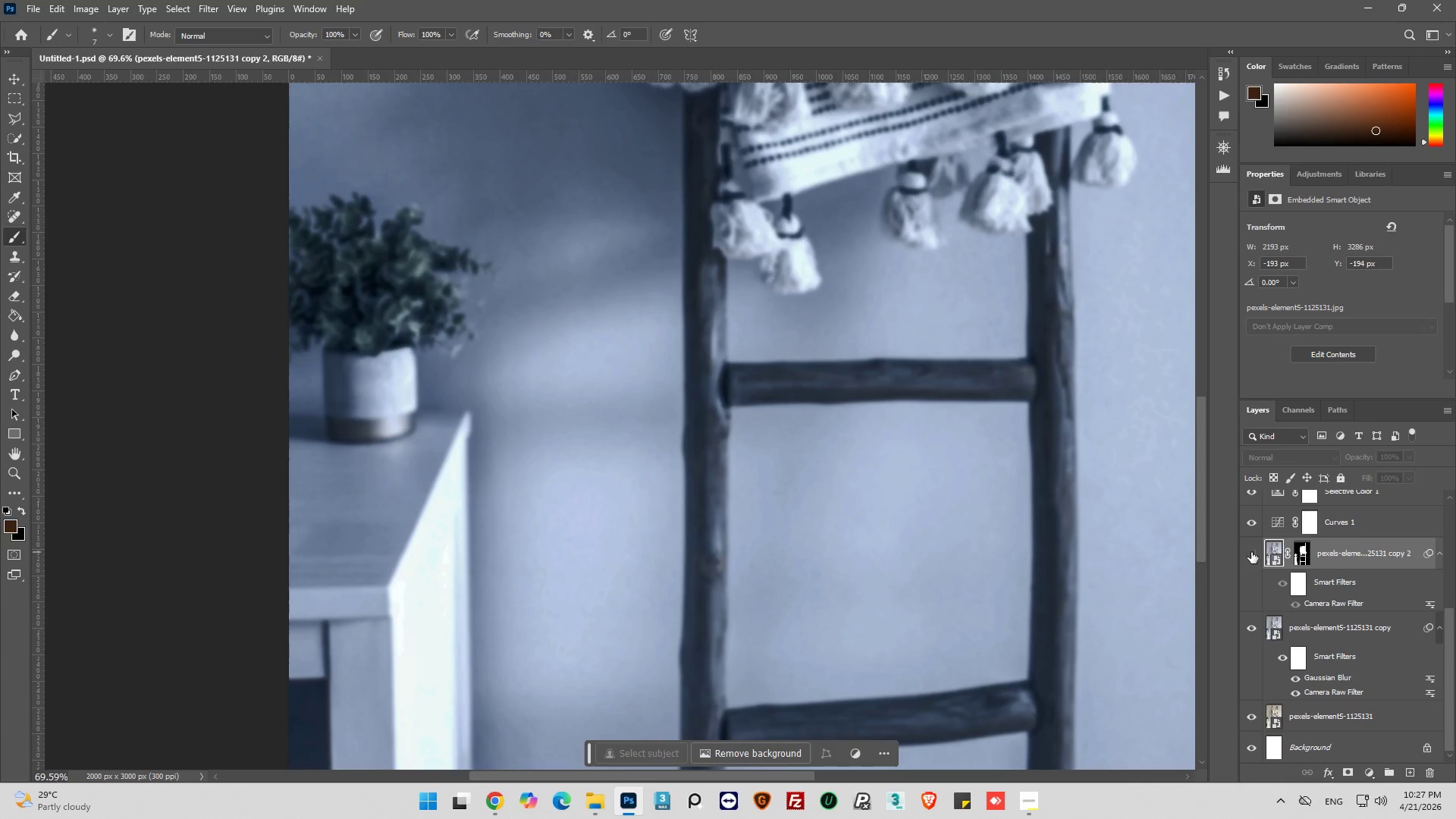 
left_click([1251, 552])
 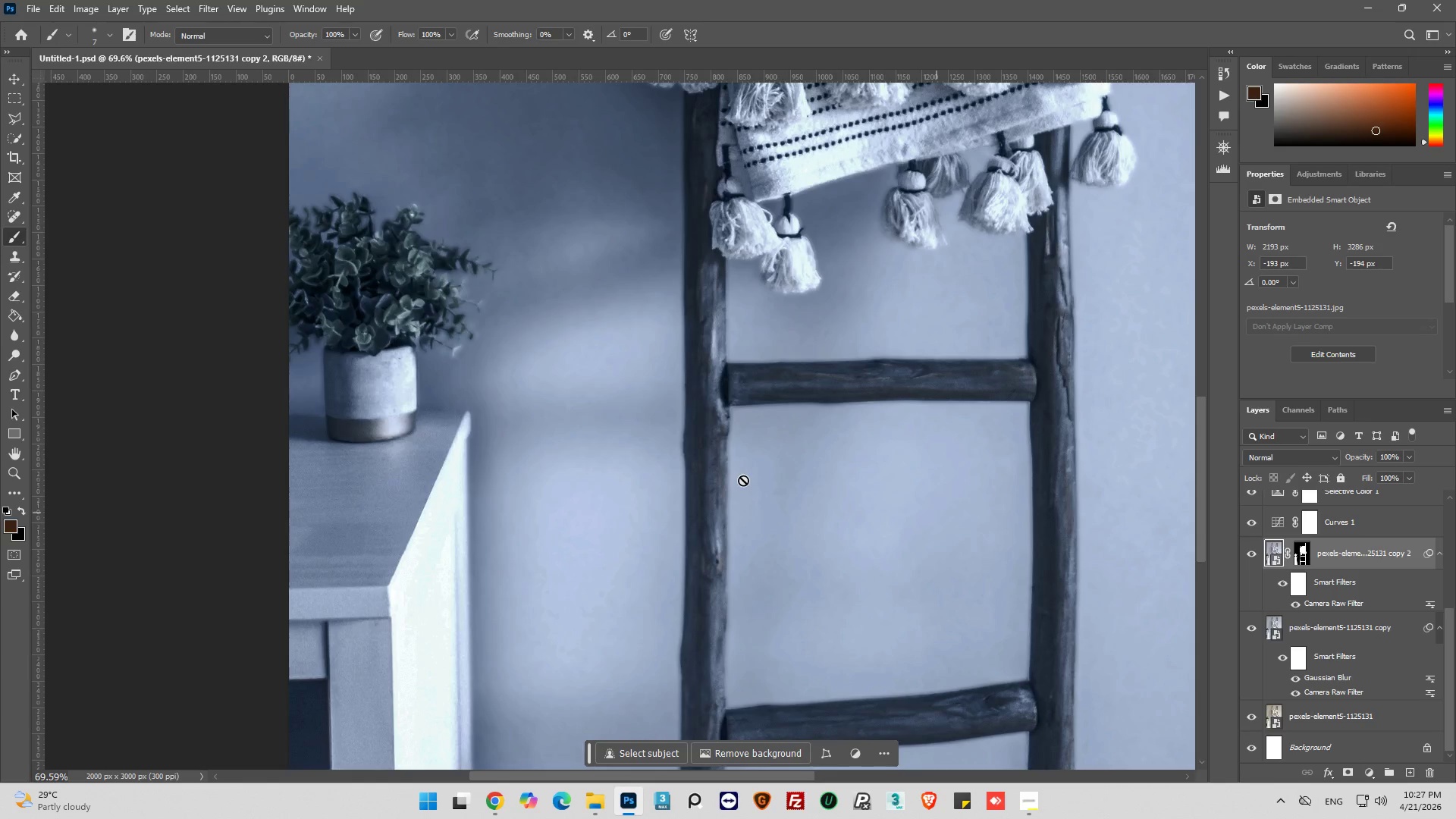 
key(Alt+AltLeft)
 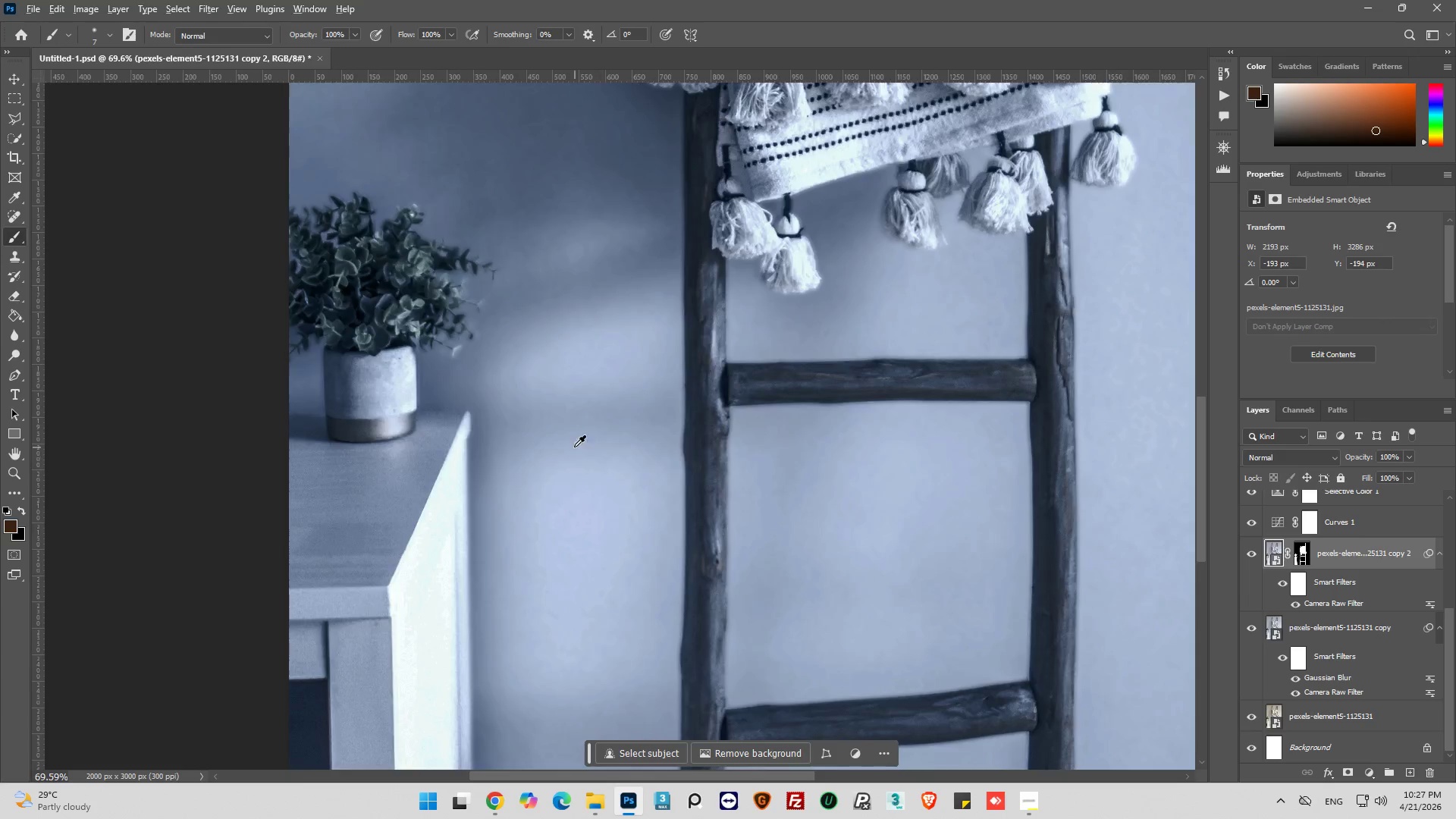 
scroll: coordinate [527, 433], scroll_direction: down, amount: 8.0
 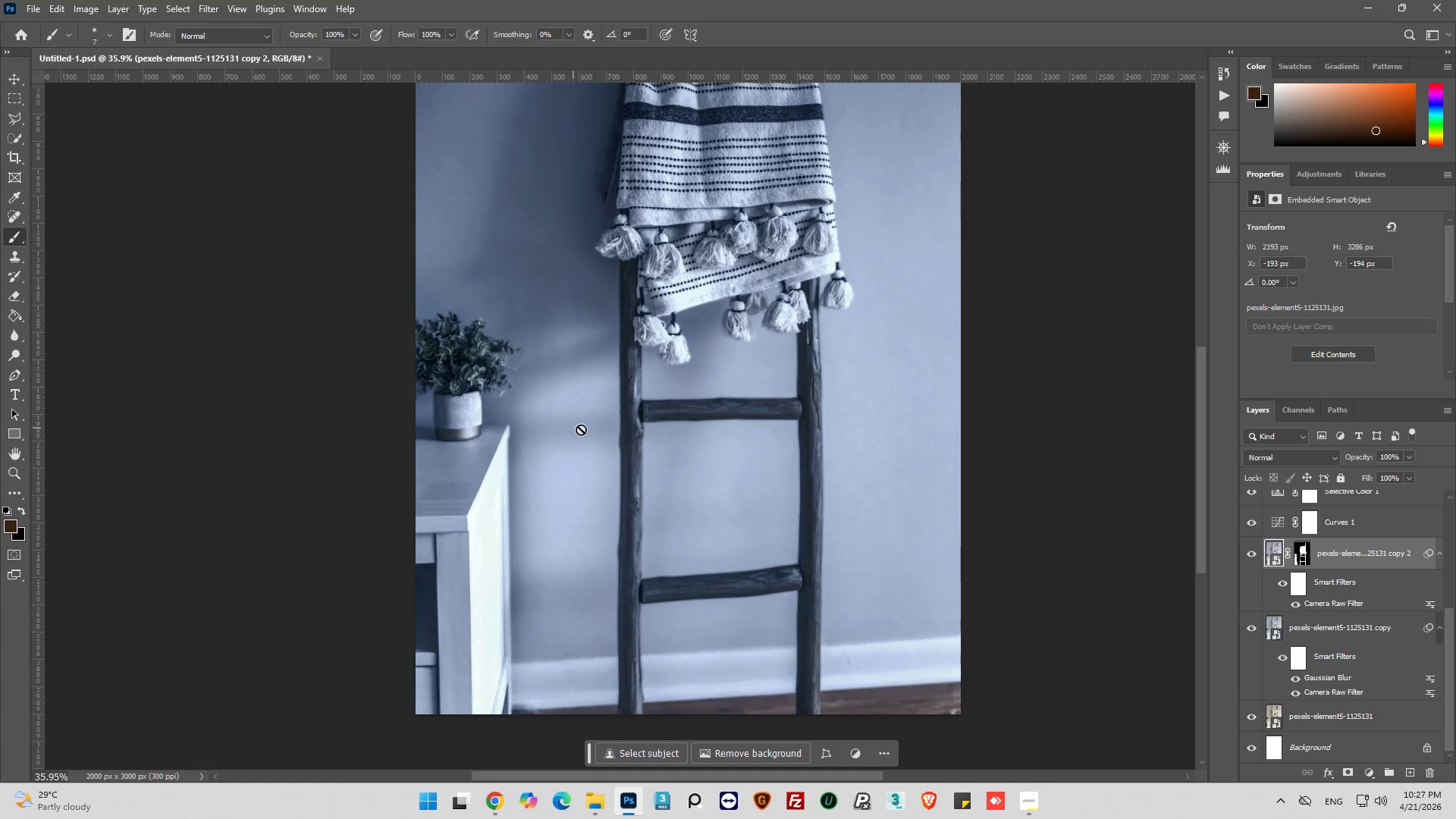 
hold_key(key=AltLeft, duration=0.59)
scroll: coordinate [521, 553], scroll_direction: up, amount: 19.0
 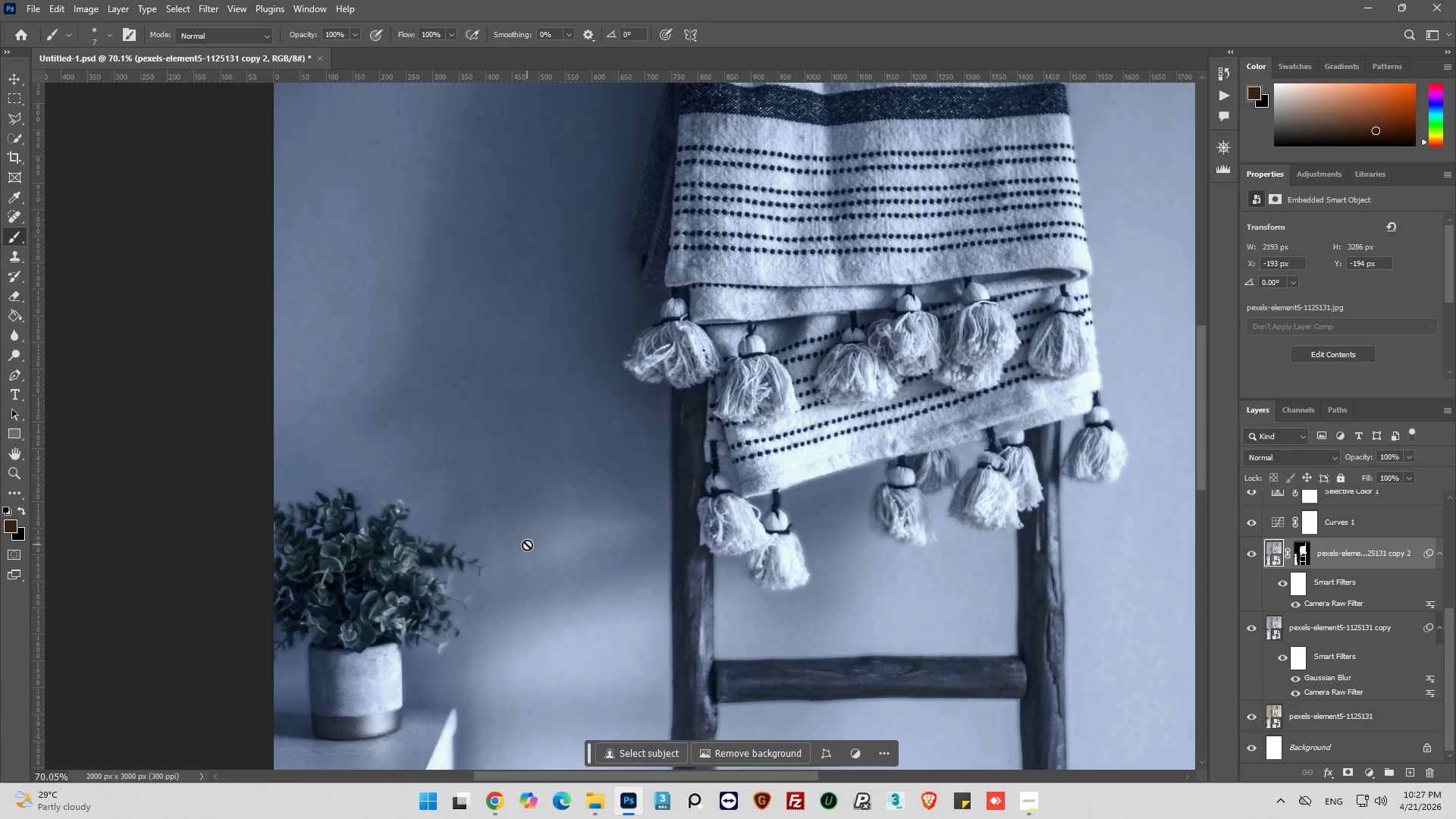 
scroll: coordinate [527, 541], scroll_direction: down, amount: 5.0
 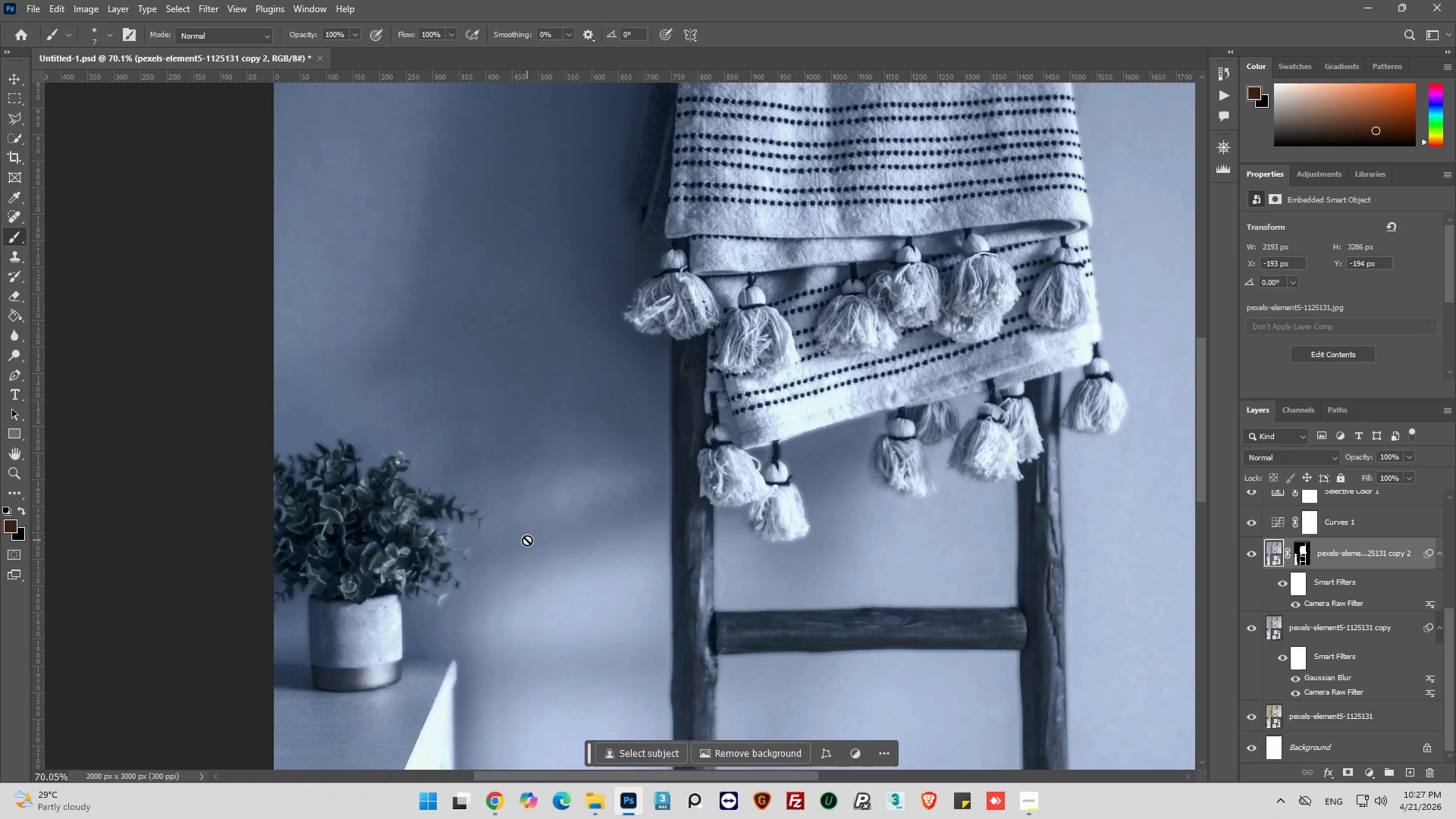 
hold_key(key=AltLeft, duration=0.67)
scroll: coordinate [431, 581], scroll_direction: up, amount: 7.0
 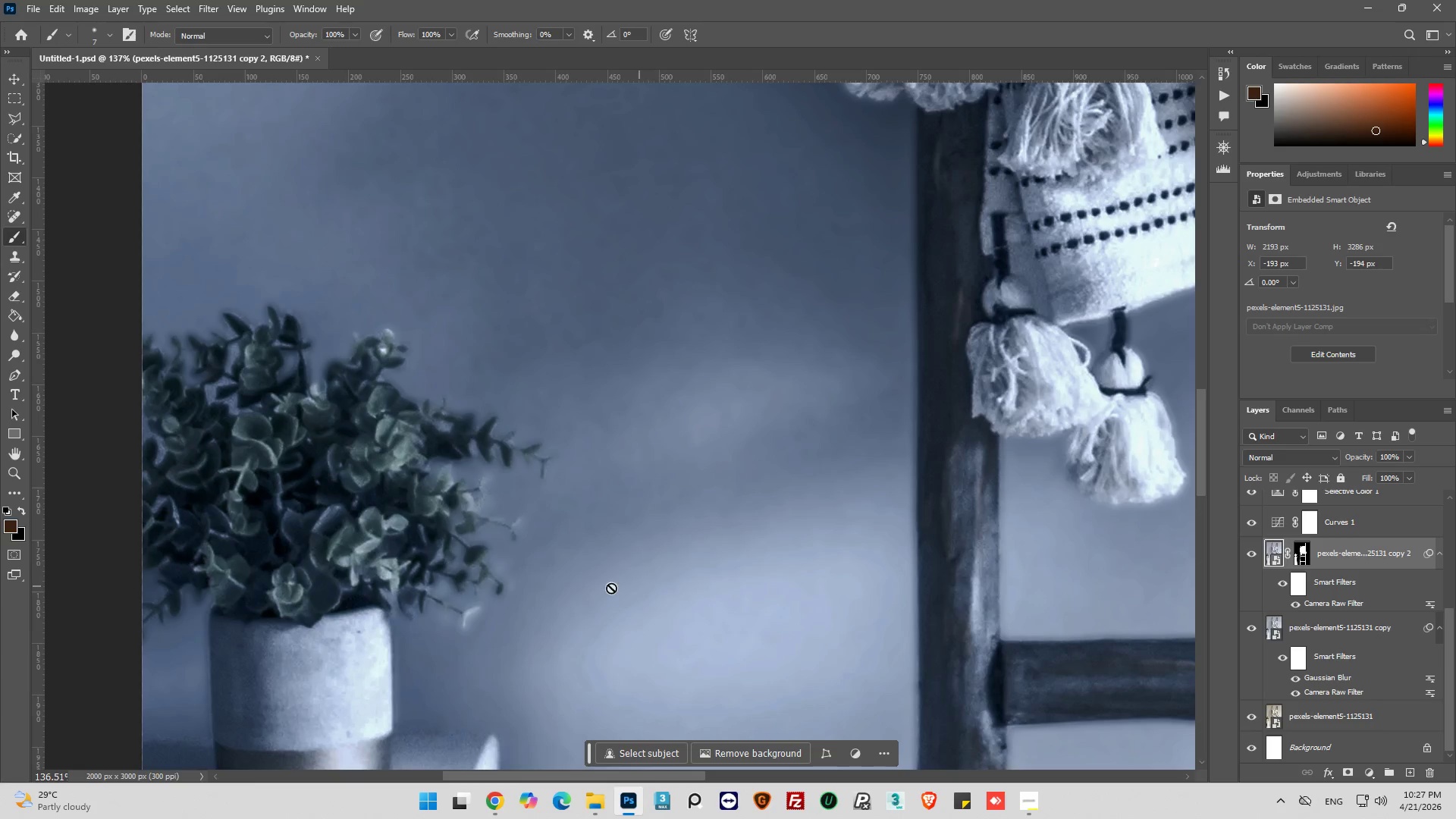 
hold_key(key=AltLeft, duration=0.52)
 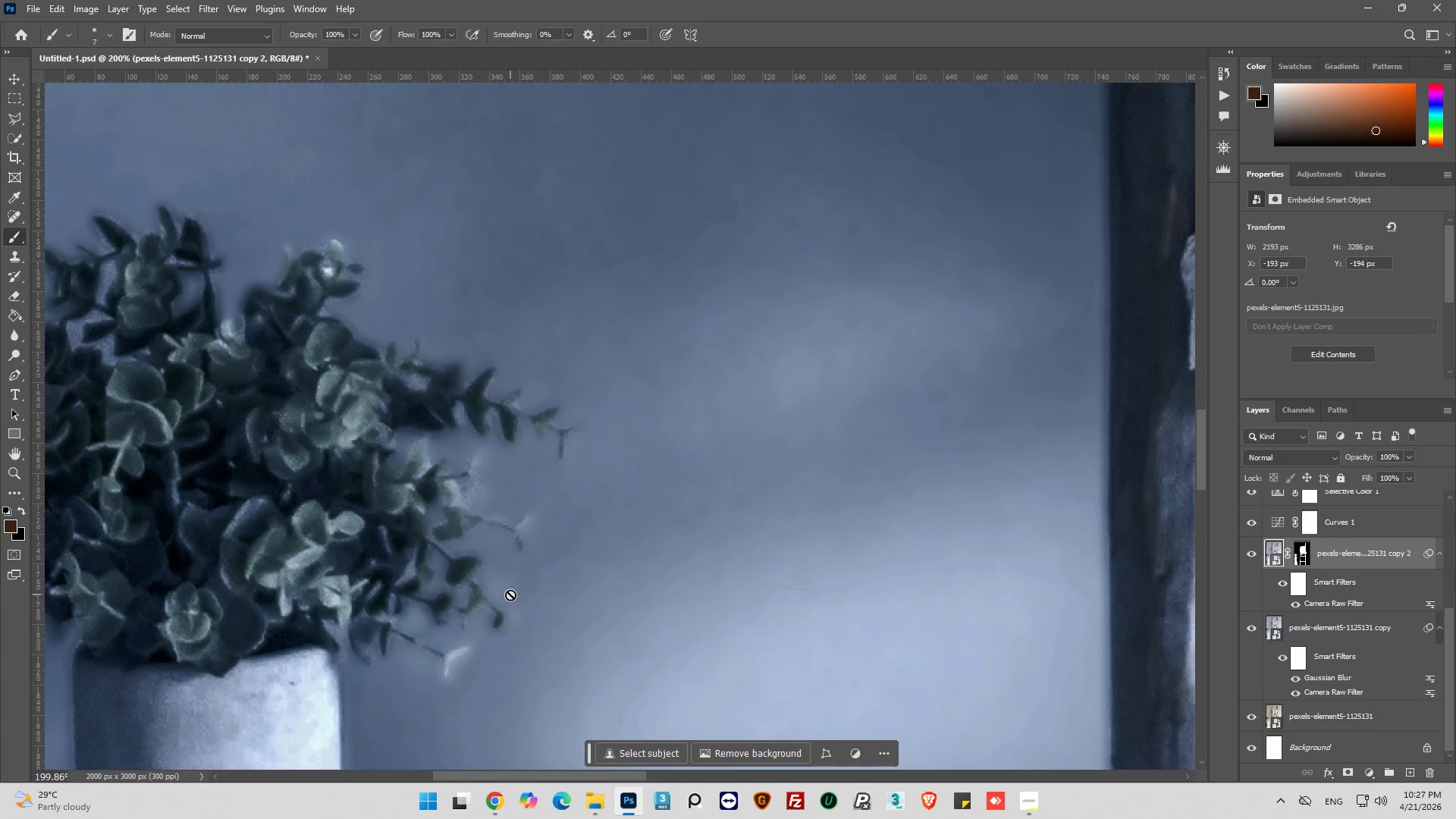 
scroll: coordinate [503, 598], scroll_direction: up, amount: 6.0
 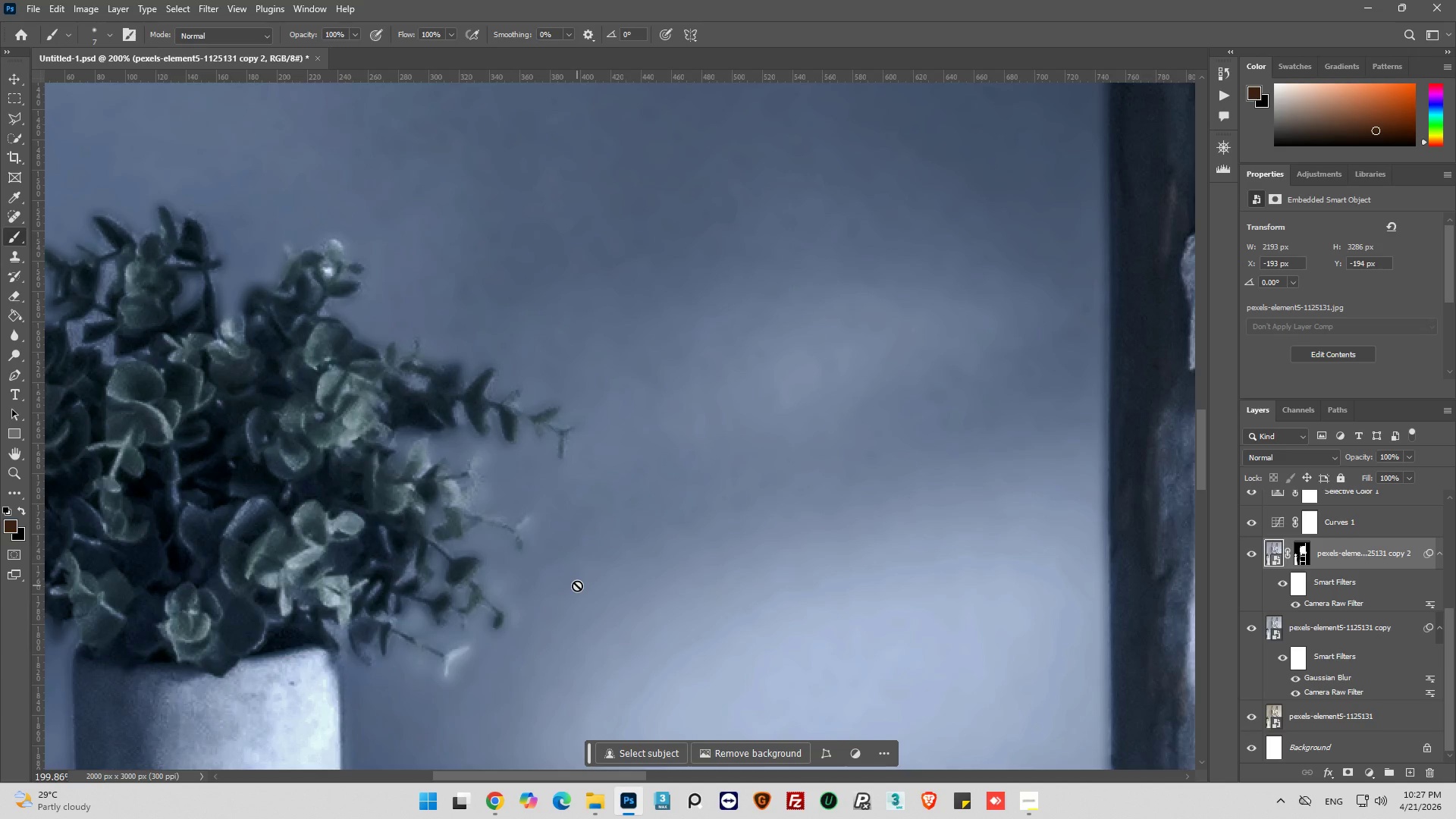 
wait(8.23)
 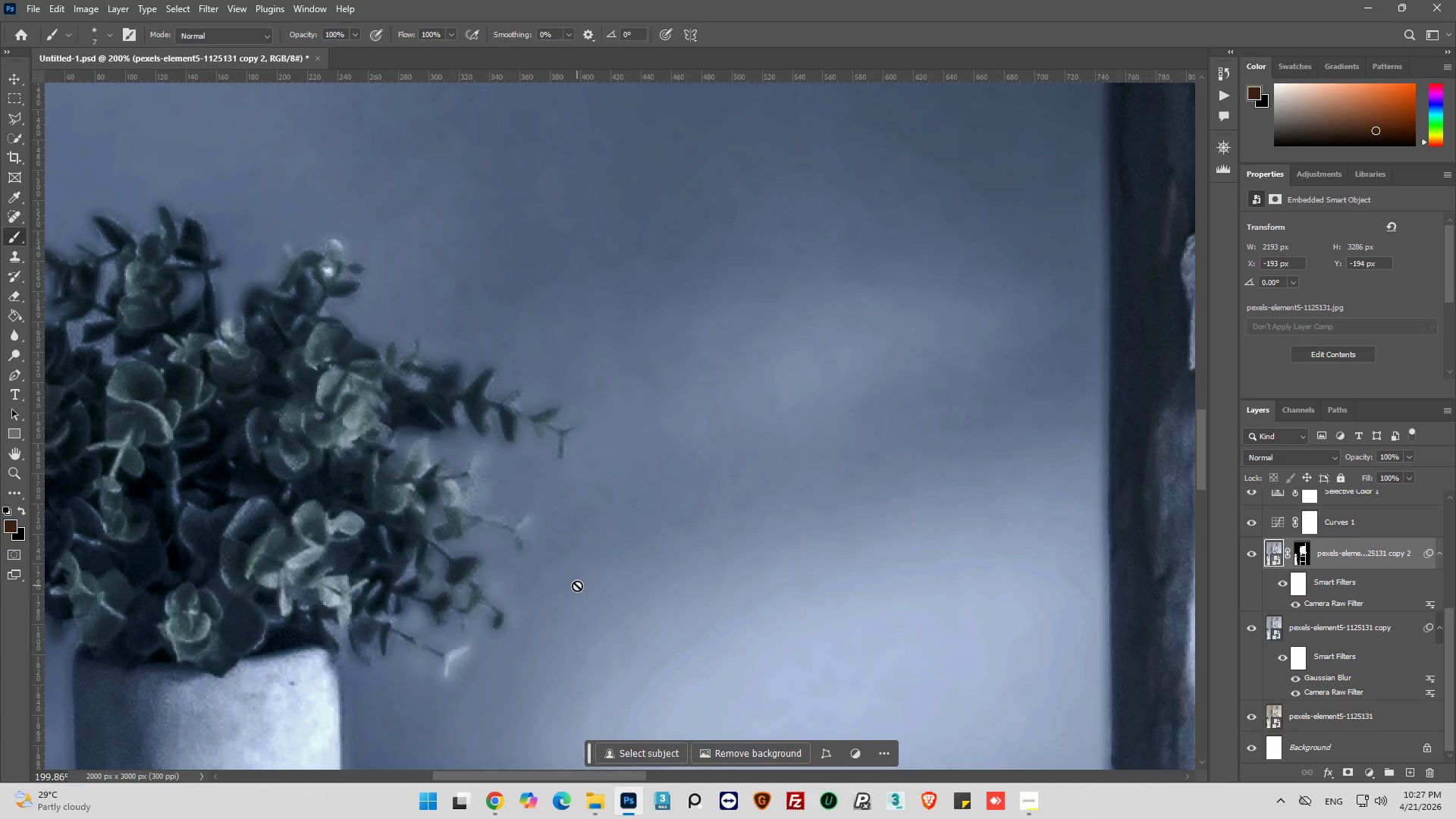 
left_click([14, 332])
 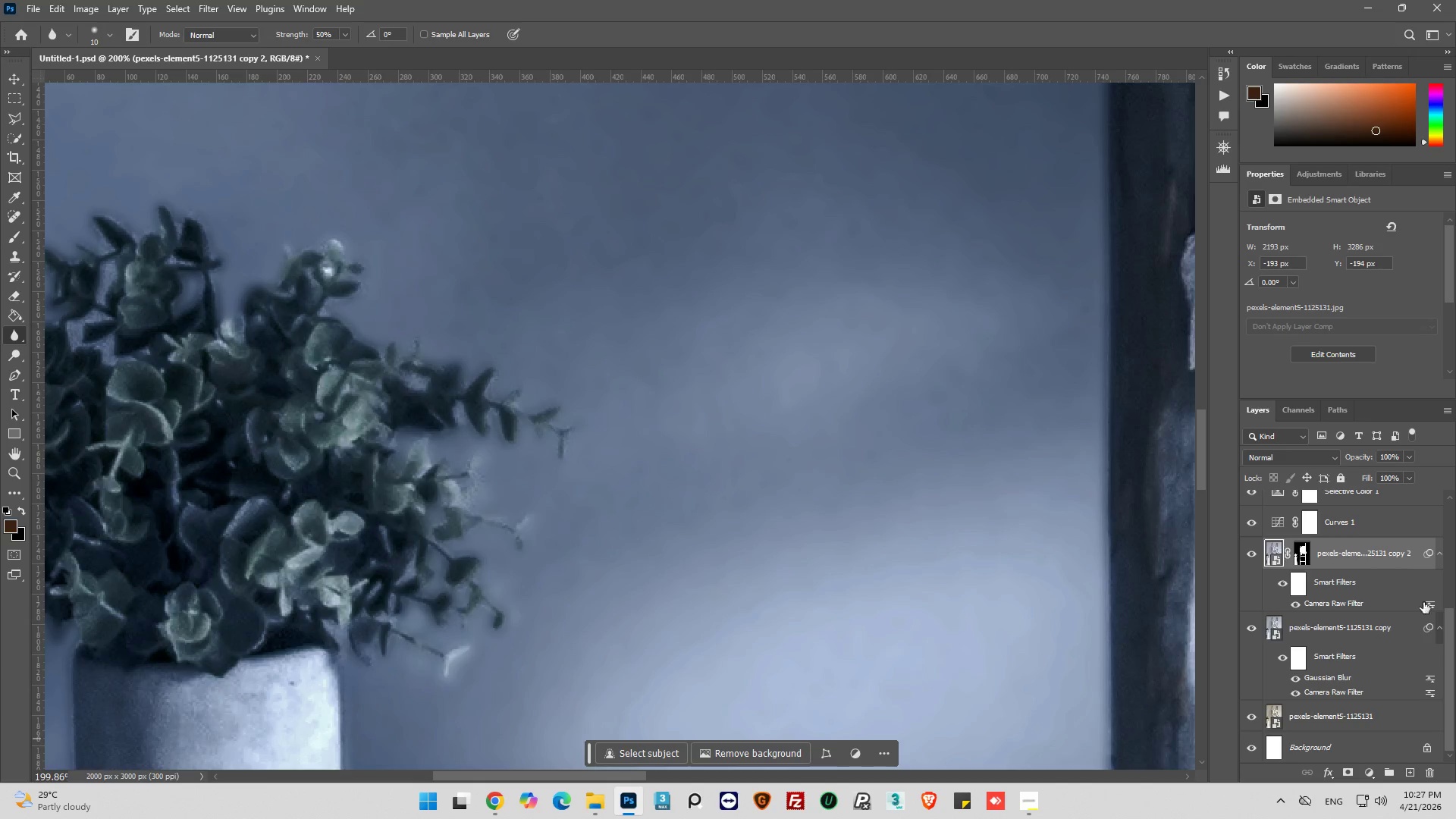 
left_click([1302, 560])
 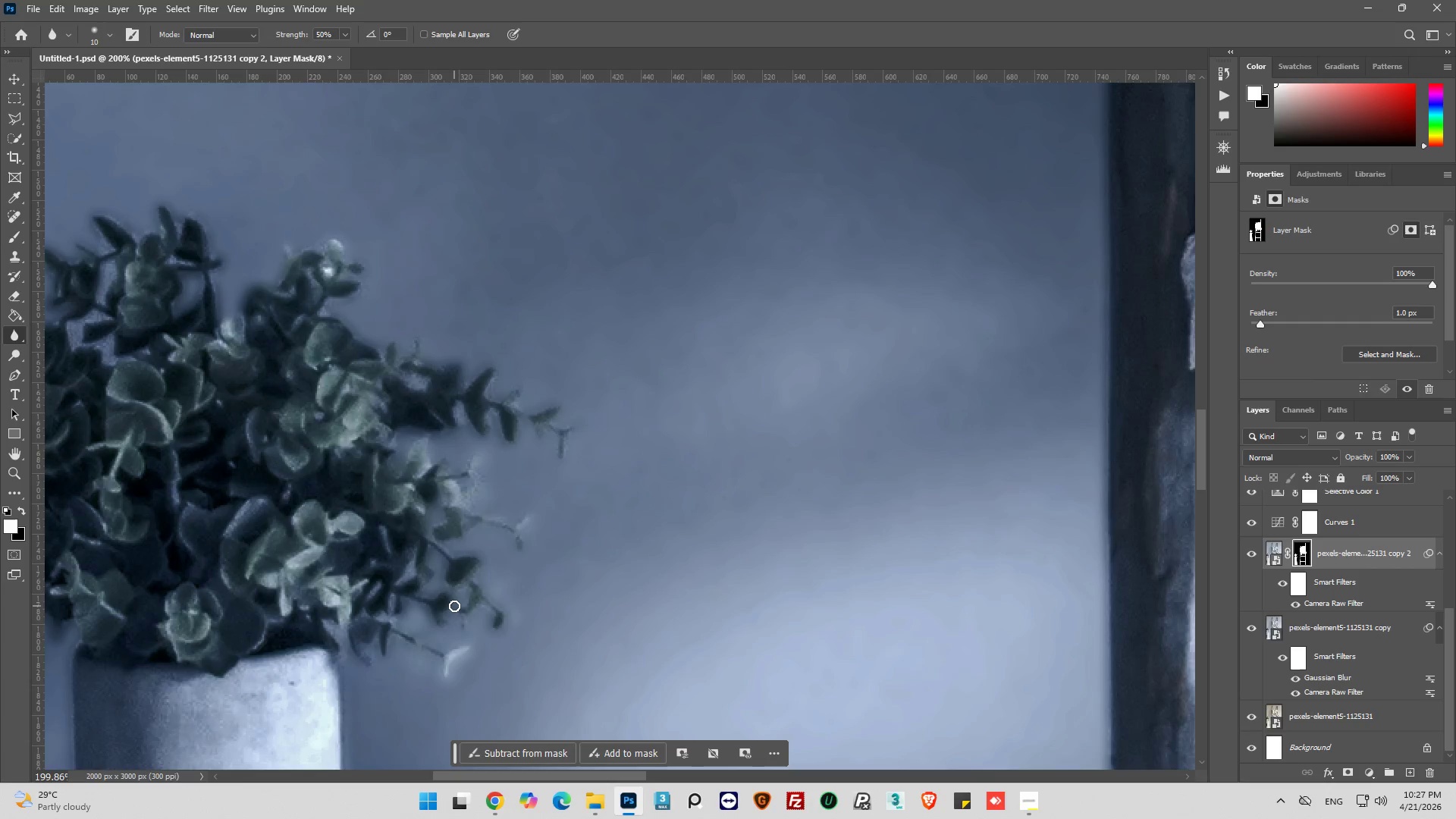 
left_click_drag(start_coordinate=[479, 575], to_coordinate=[475, 572])
 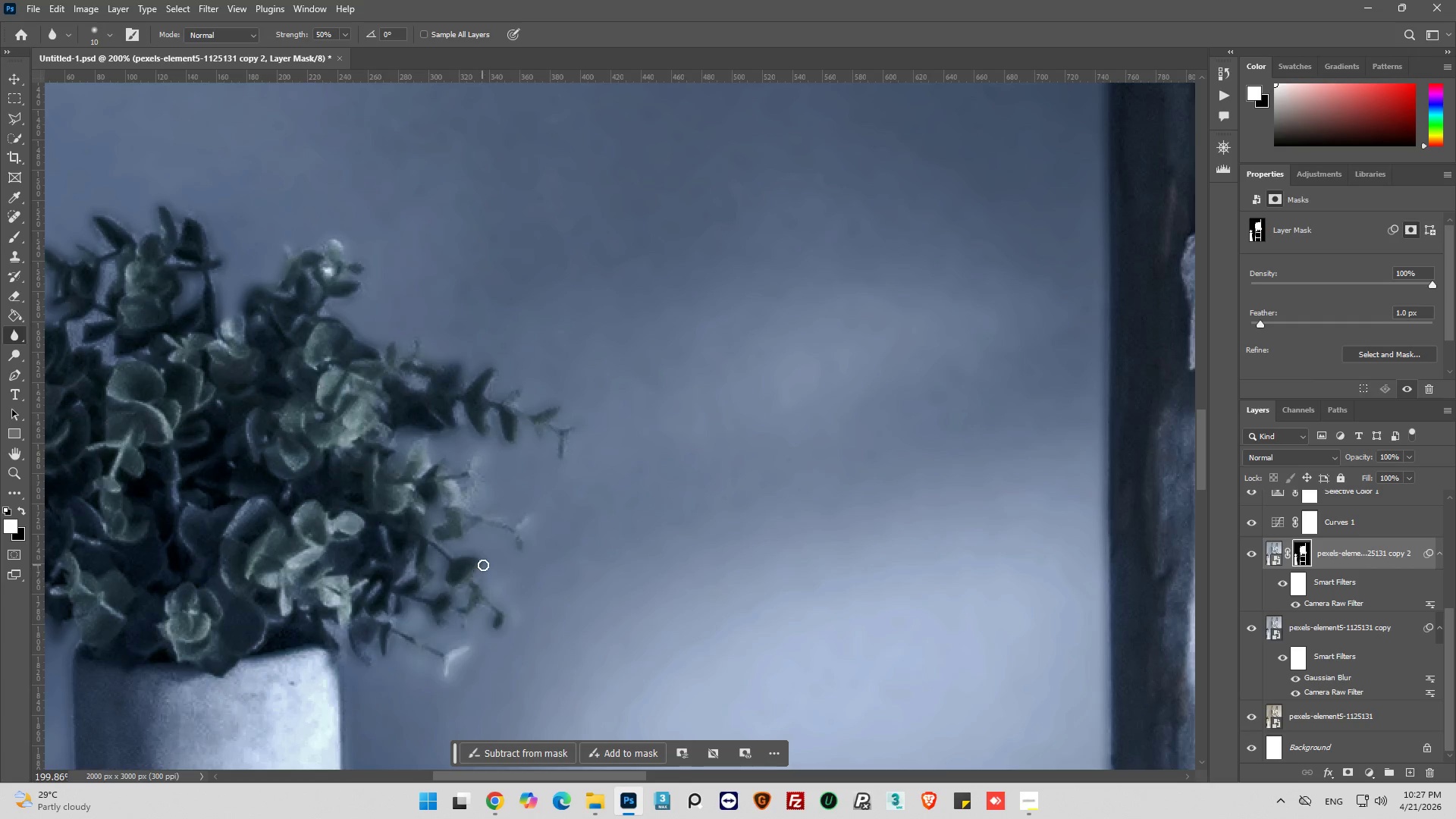 
left_click_drag(start_coordinate=[478, 573], to_coordinate=[496, 610])
 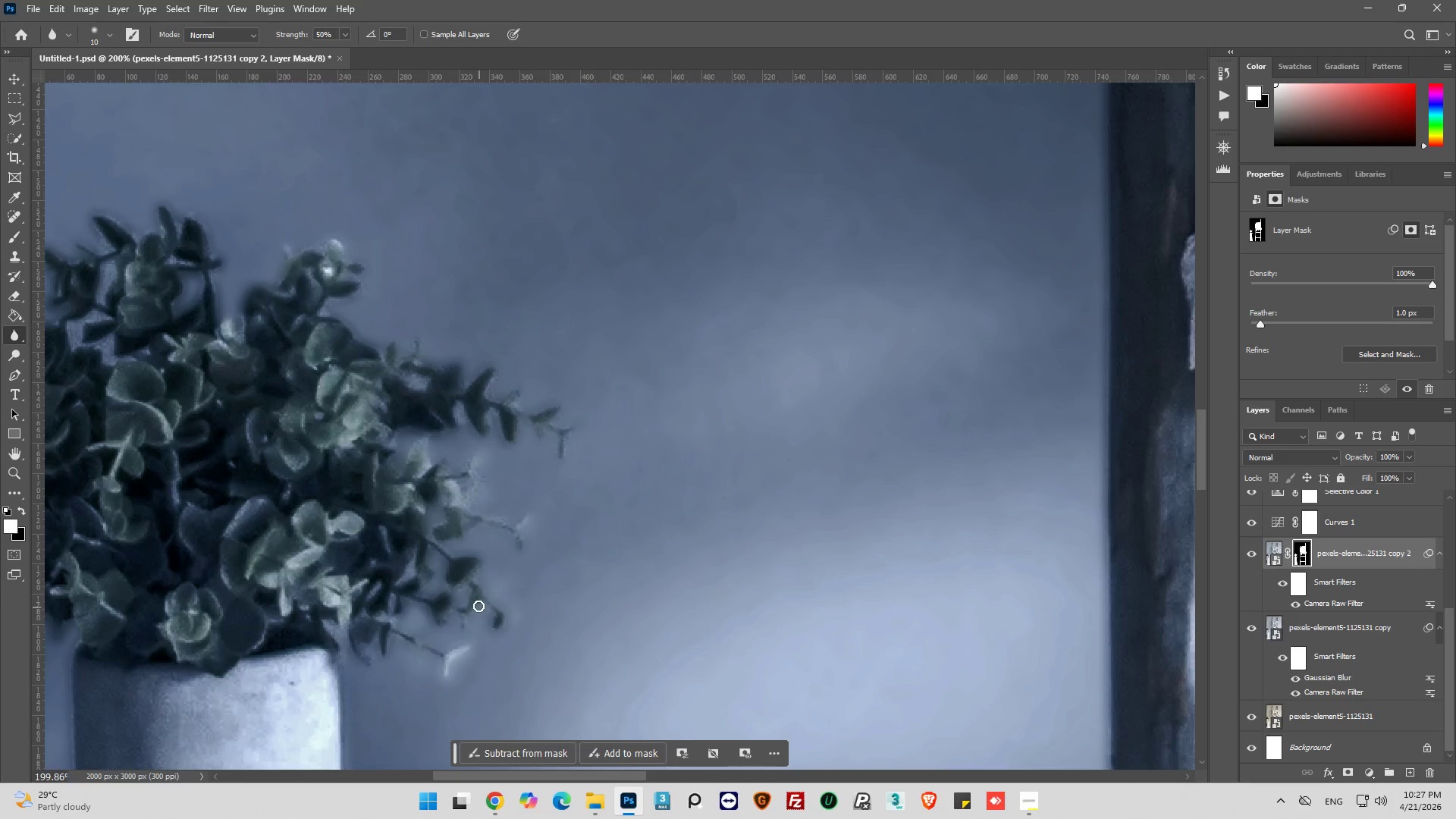 
left_click_drag(start_coordinate=[479, 606], to_coordinate=[505, 617])
 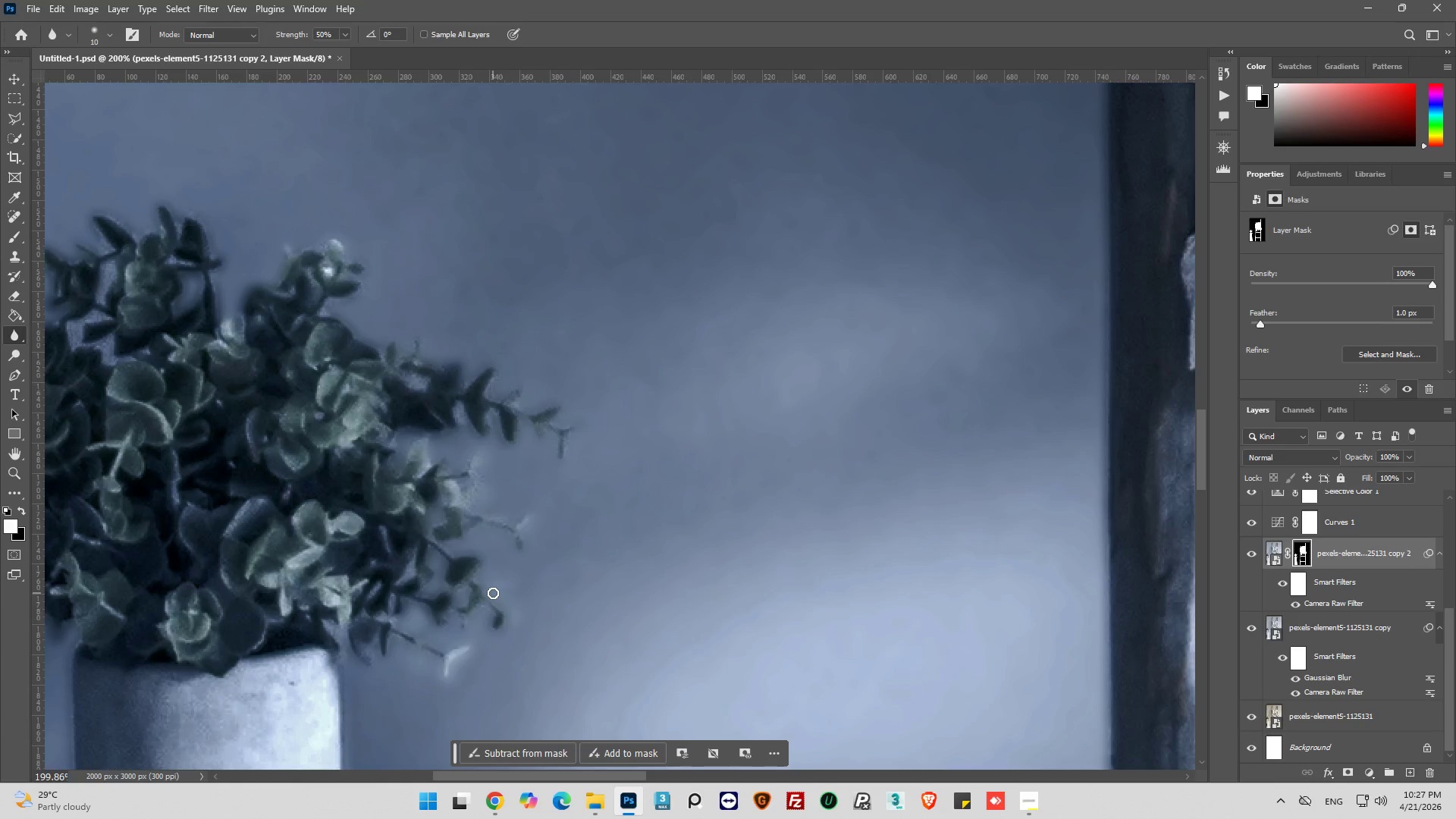 
left_click_drag(start_coordinate=[493, 593], to_coordinate=[526, 632])
 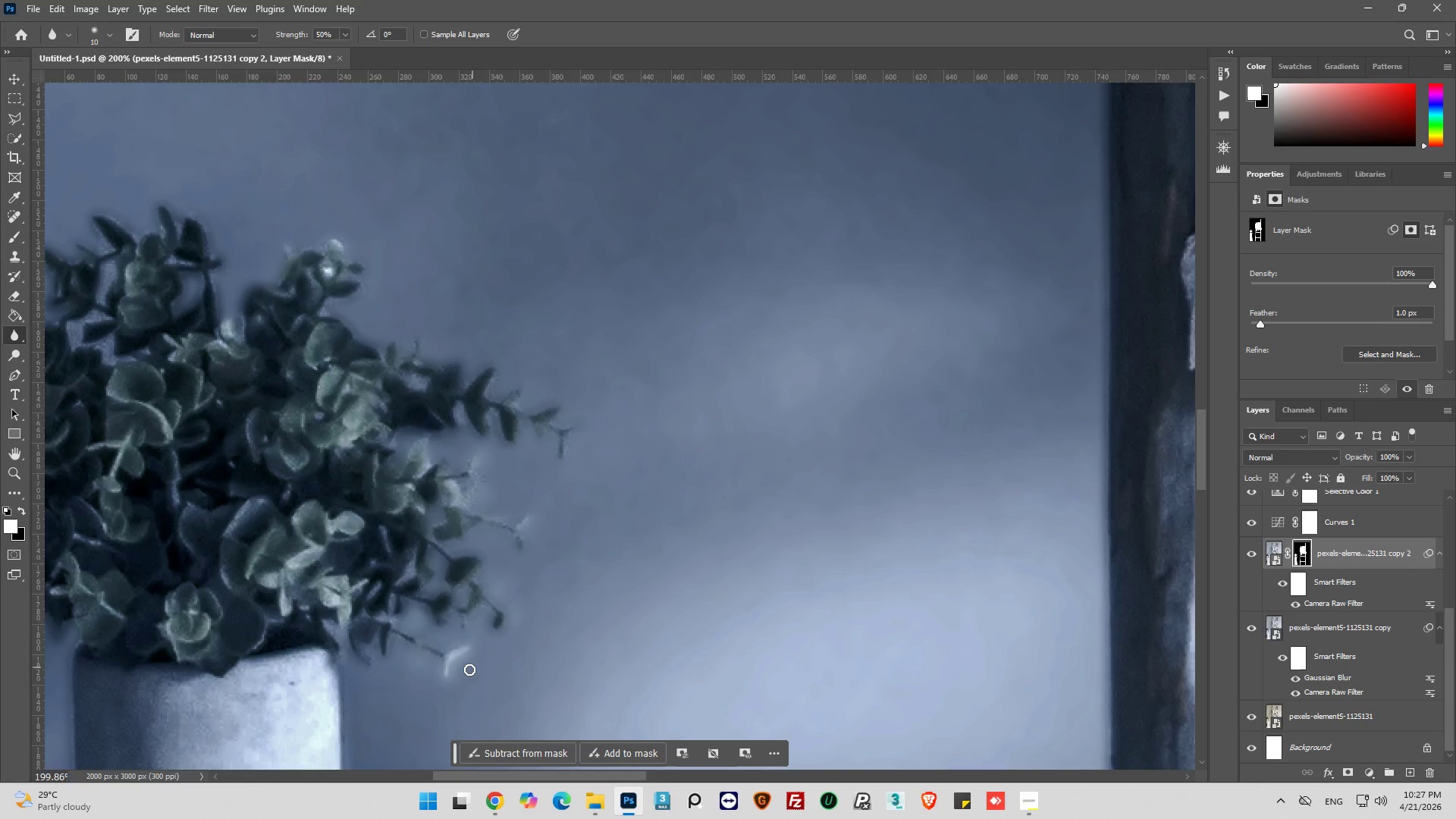 
left_click_drag(start_coordinate=[469, 670], to_coordinate=[438, 671])
 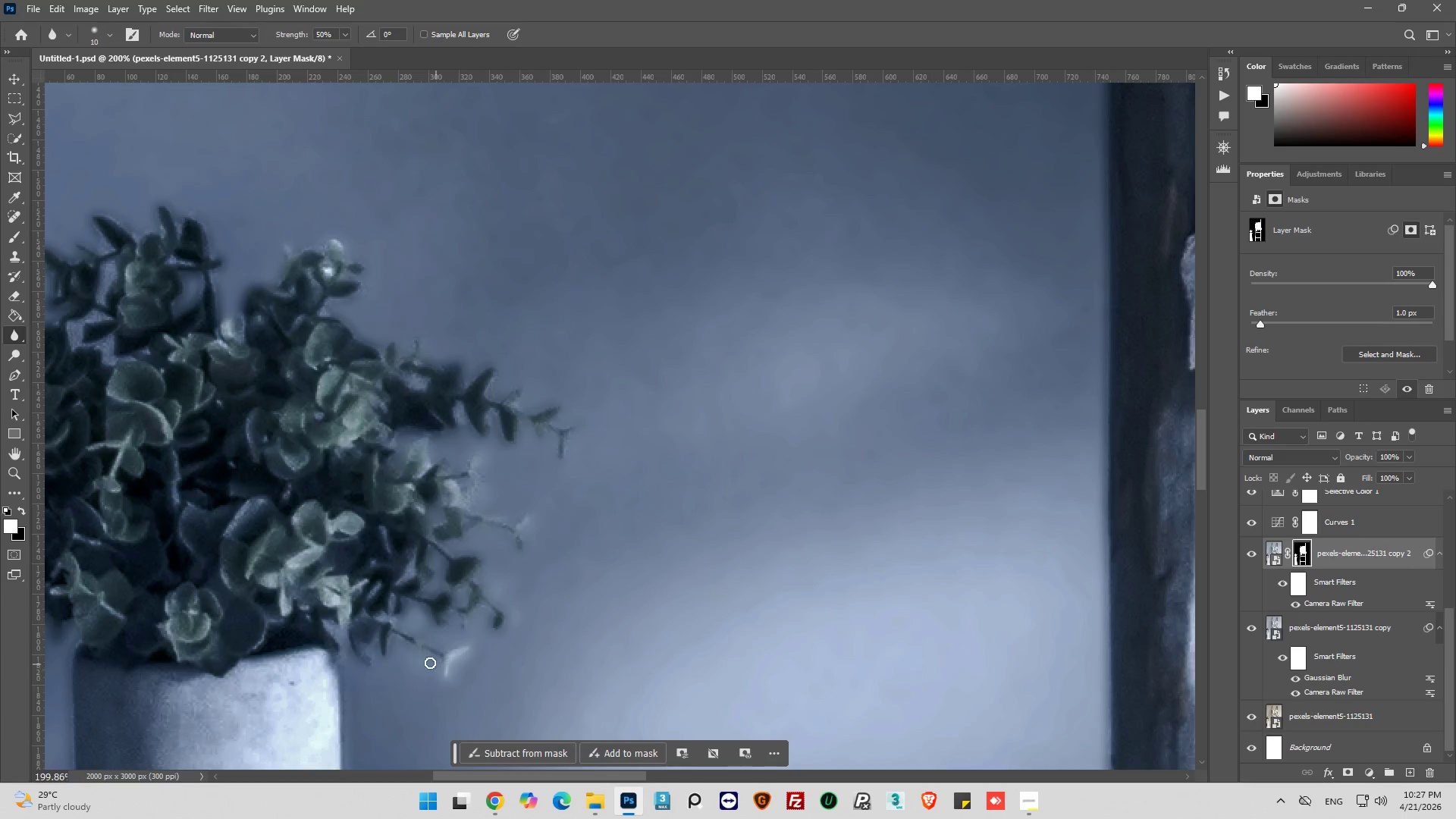 
left_click_drag(start_coordinate=[430, 662], to_coordinate=[388, 651])
 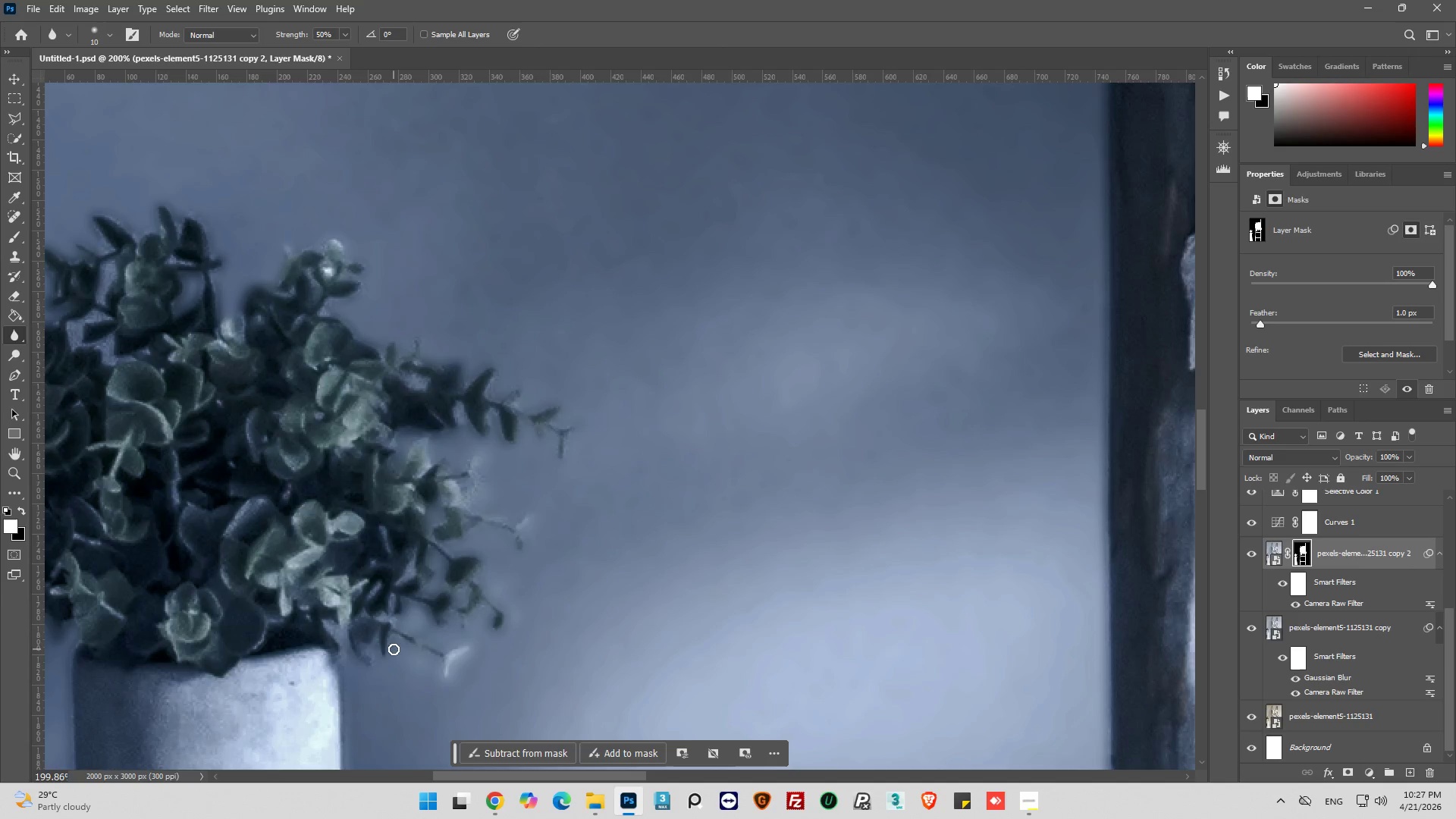 
left_click_drag(start_coordinate=[389, 639], to_coordinate=[388, 655])
 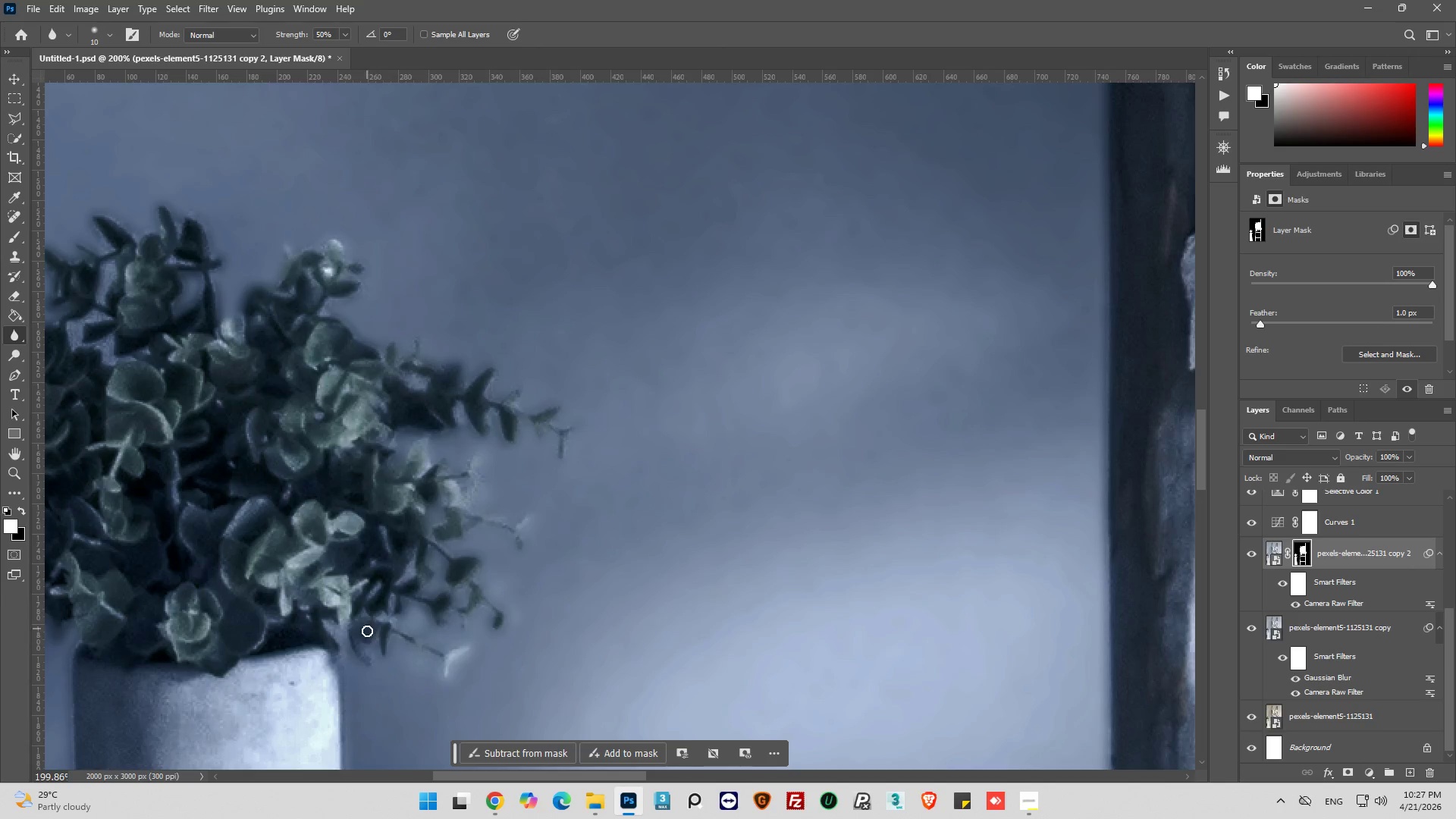 
left_click_drag(start_coordinate=[372, 646], to_coordinate=[351, 648])
 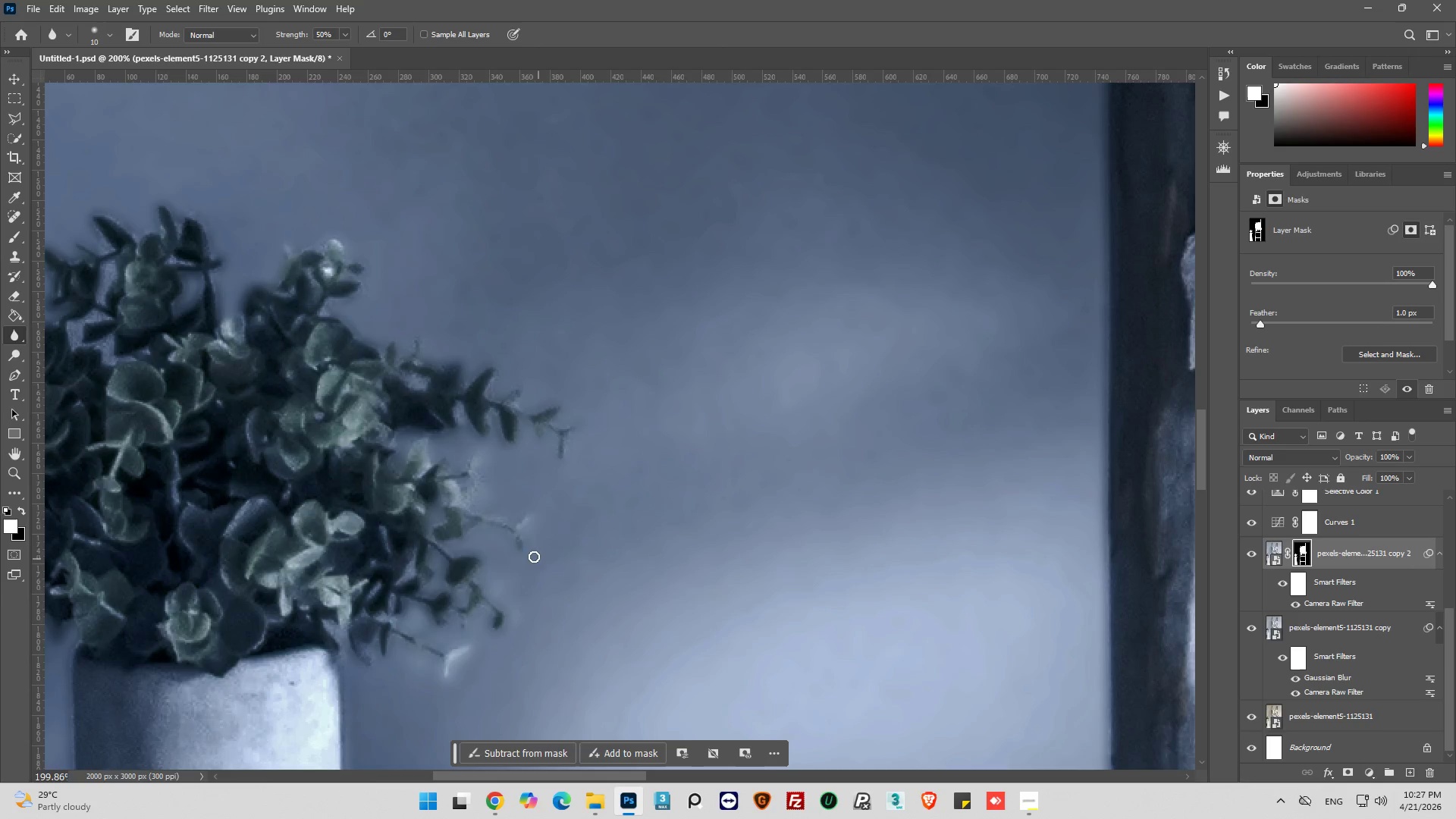 
left_click_drag(start_coordinate=[518, 555], to_coordinate=[422, 470])
 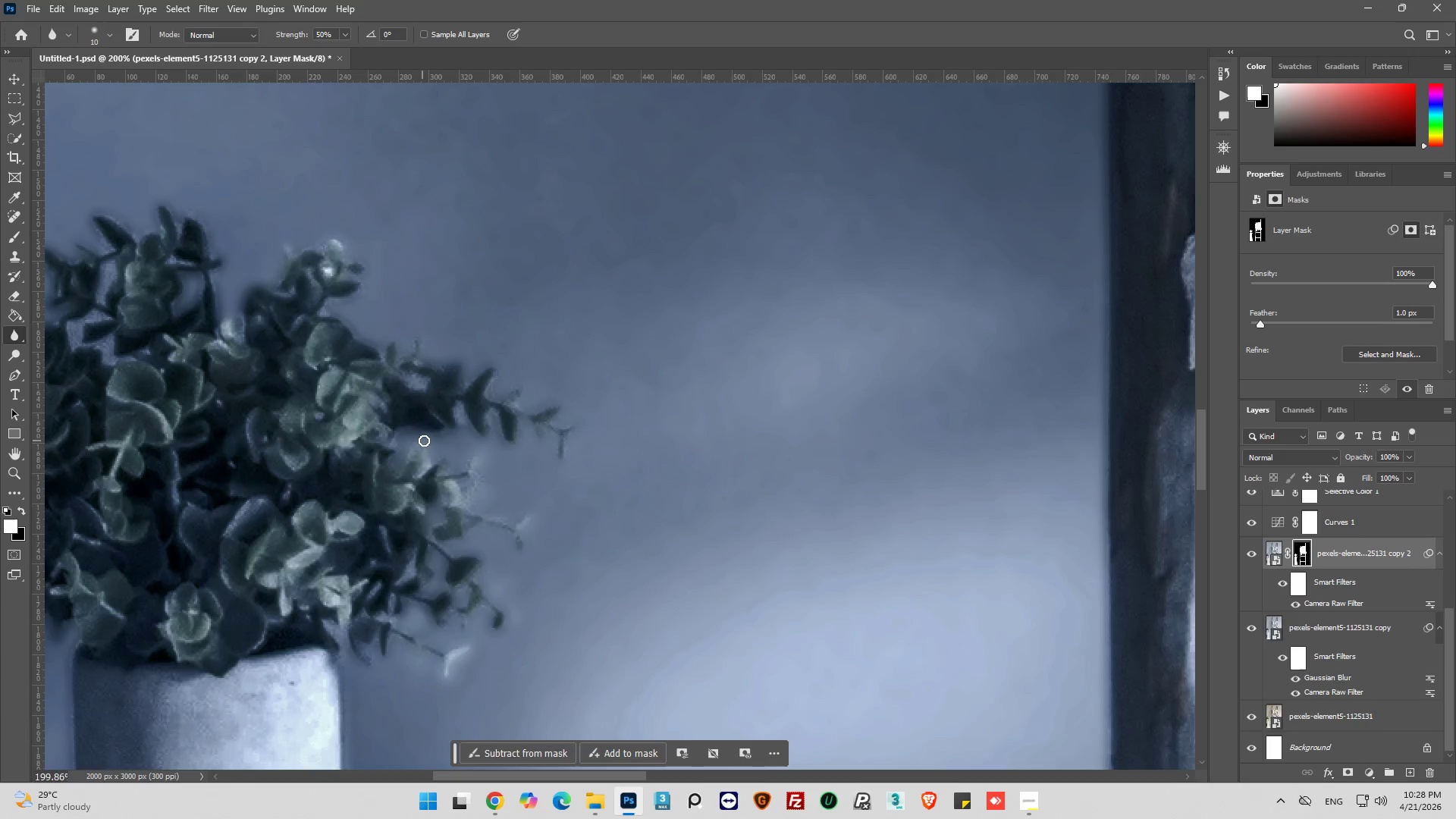 
left_click_drag(start_coordinate=[561, 457], to_coordinate=[522, 413])
 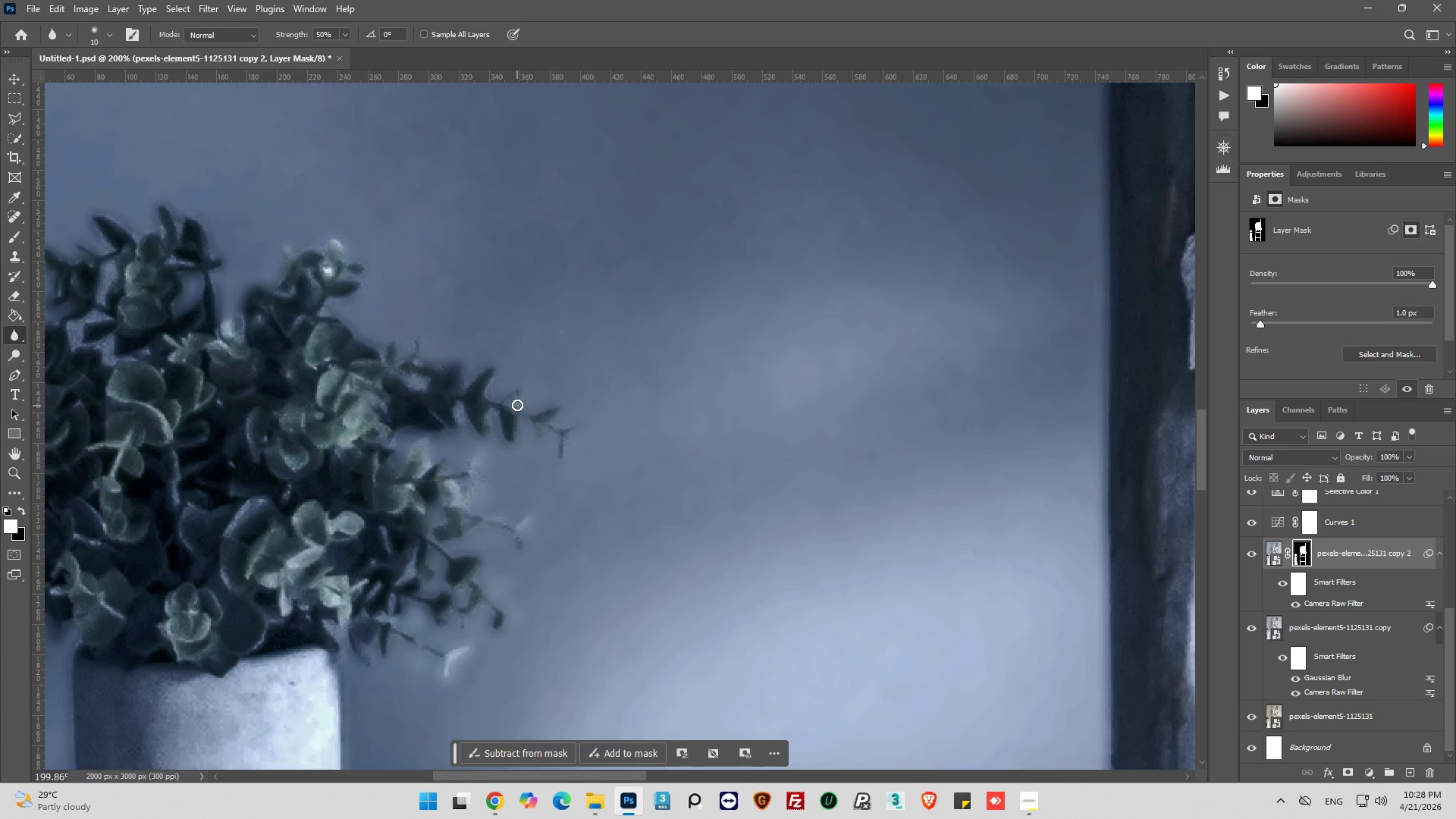 
left_click_drag(start_coordinate=[516, 400], to_coordinate=[522, 431])
 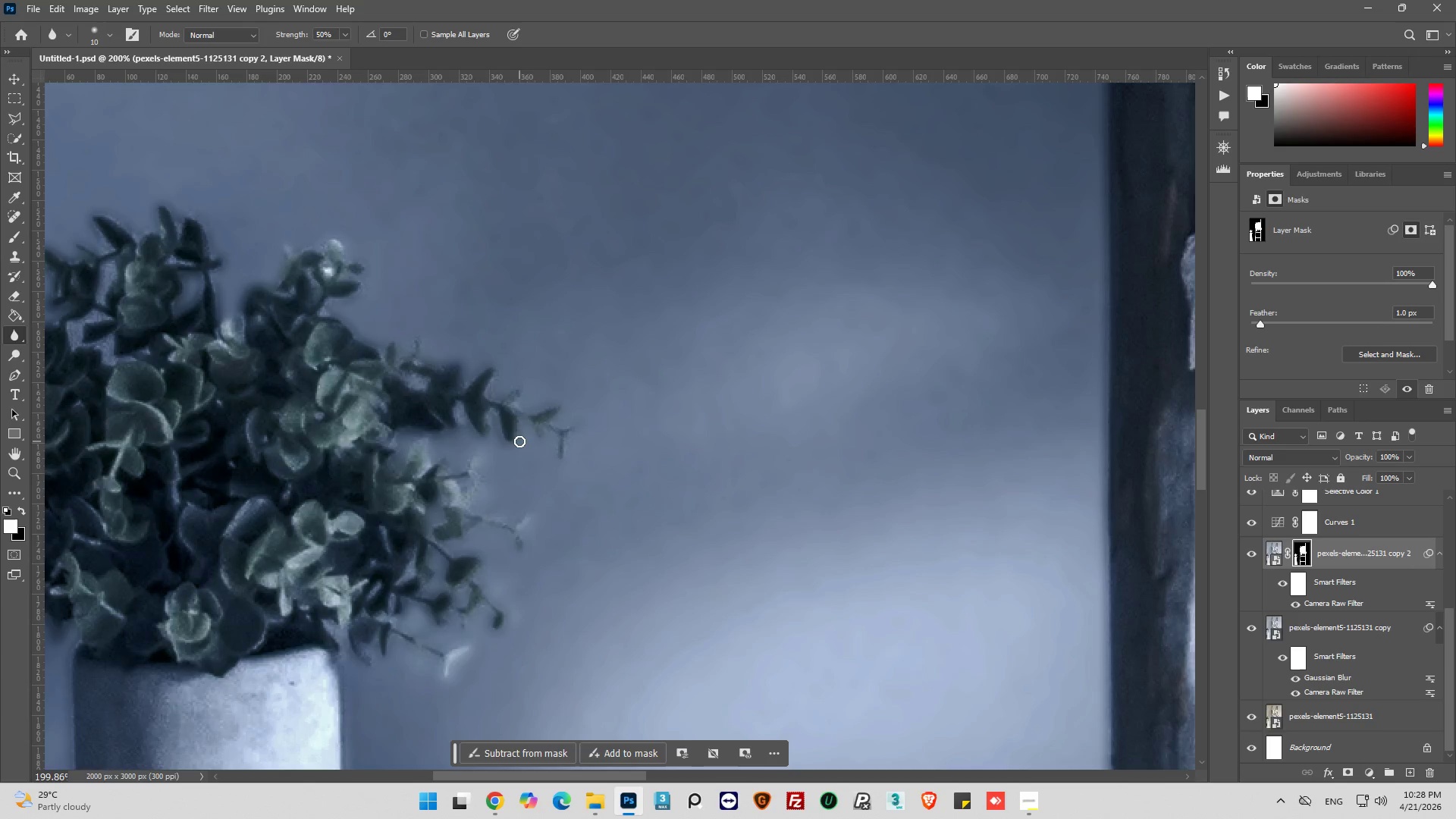 
left_click_drag(start_coordinate=[519, 441], to_coordinate=[487, 395])
 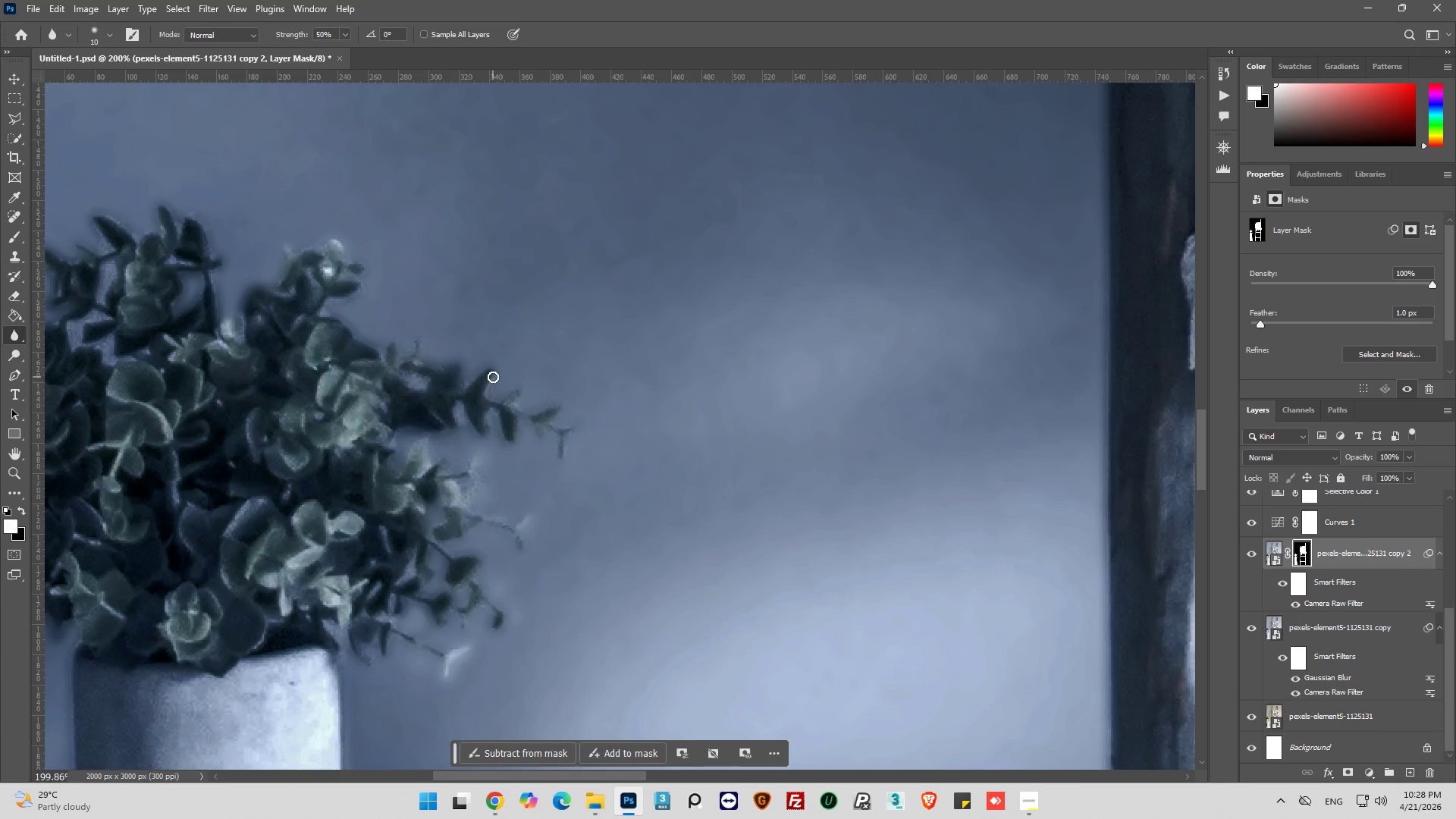 
left_click_drag(start_coordinate=[493, 376], to_coordinate=[492, 362])
 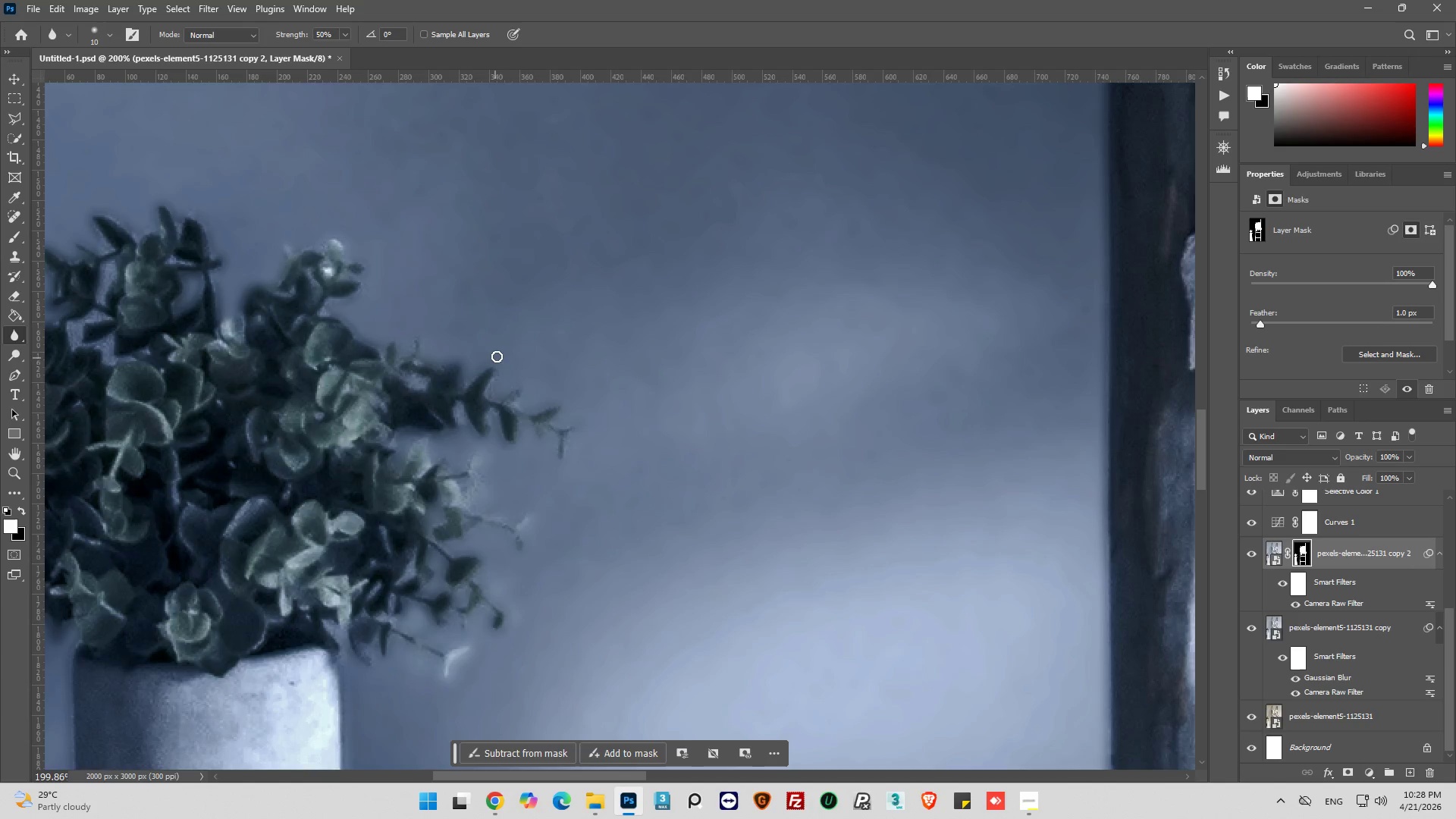 
left_click_drag(start_coordinate=[497, 356], to_coordinate=[463, 384])
 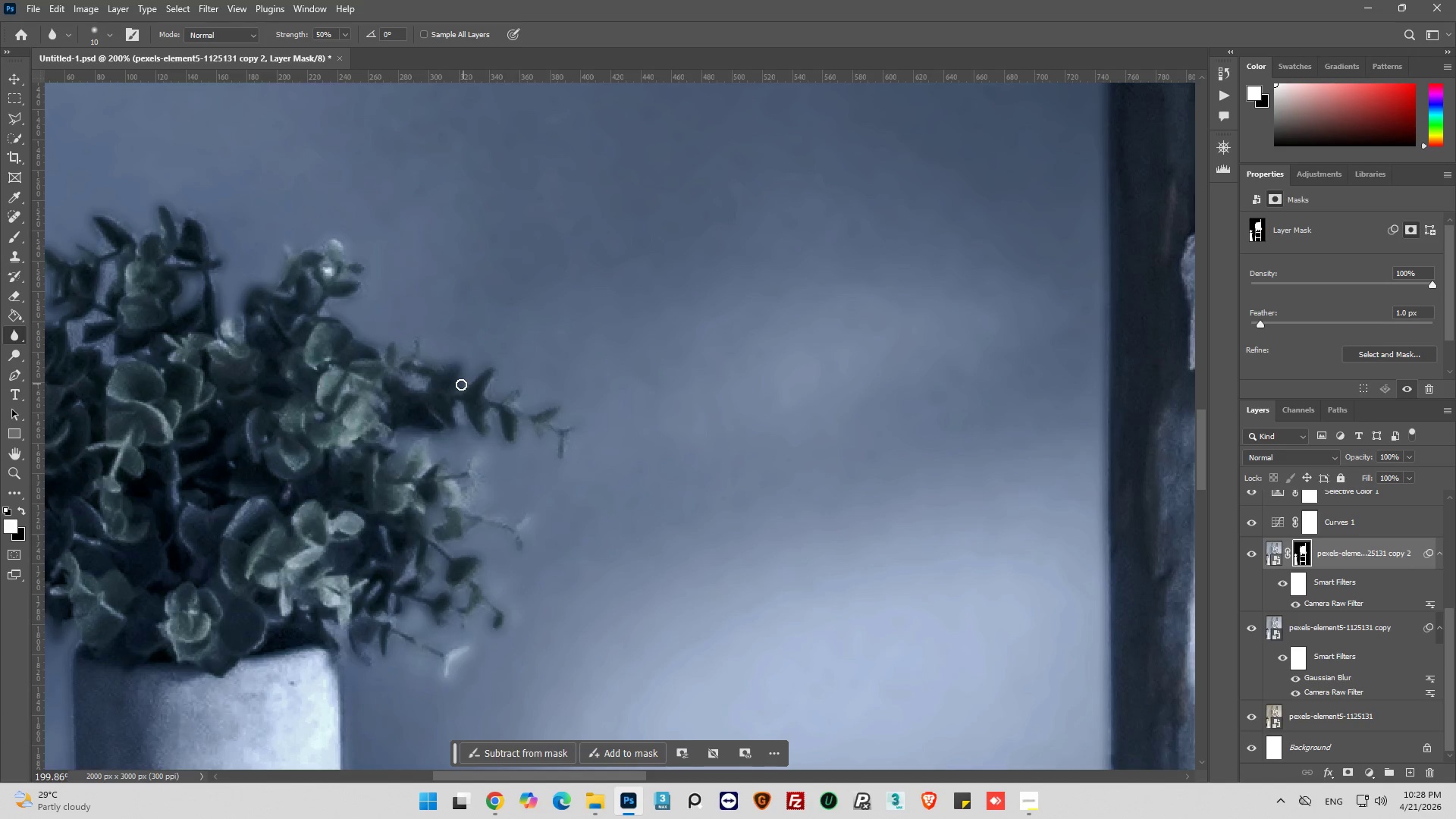 
left_click_drag(start_coordinate=[460, 384], to_coordinate=[466, 362])
 